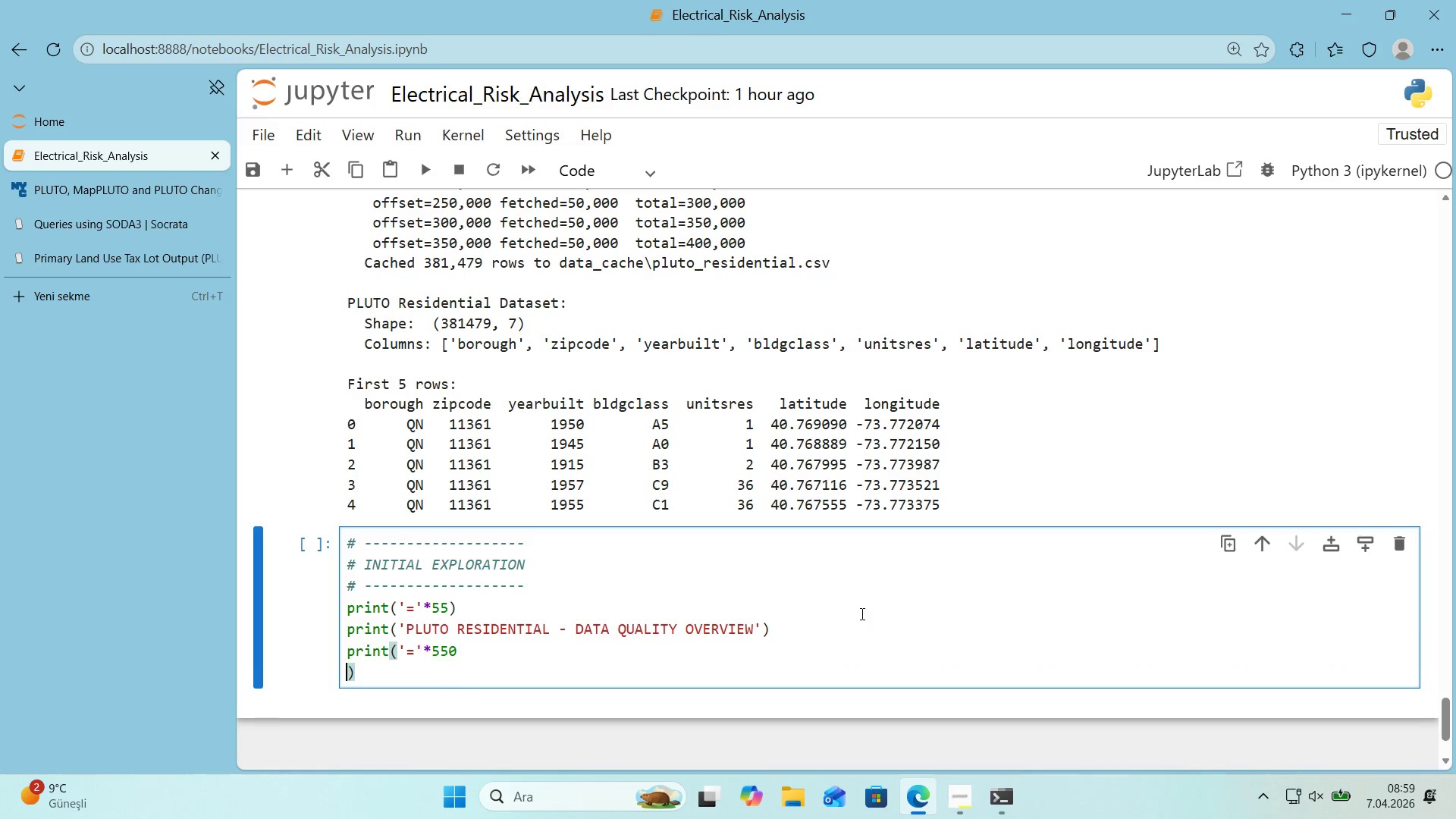 
key(Backspace)
 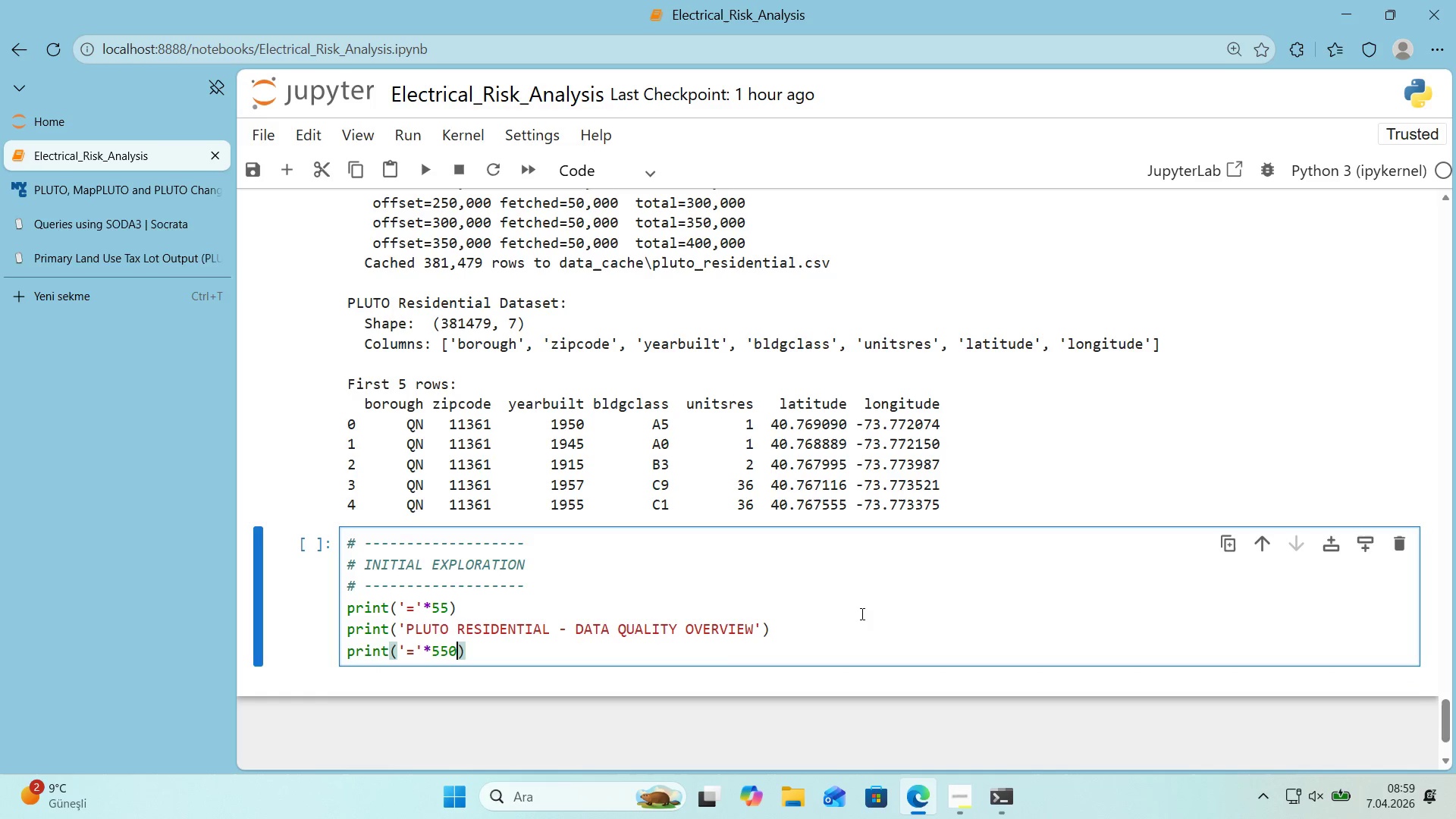 
key(Backspace)
 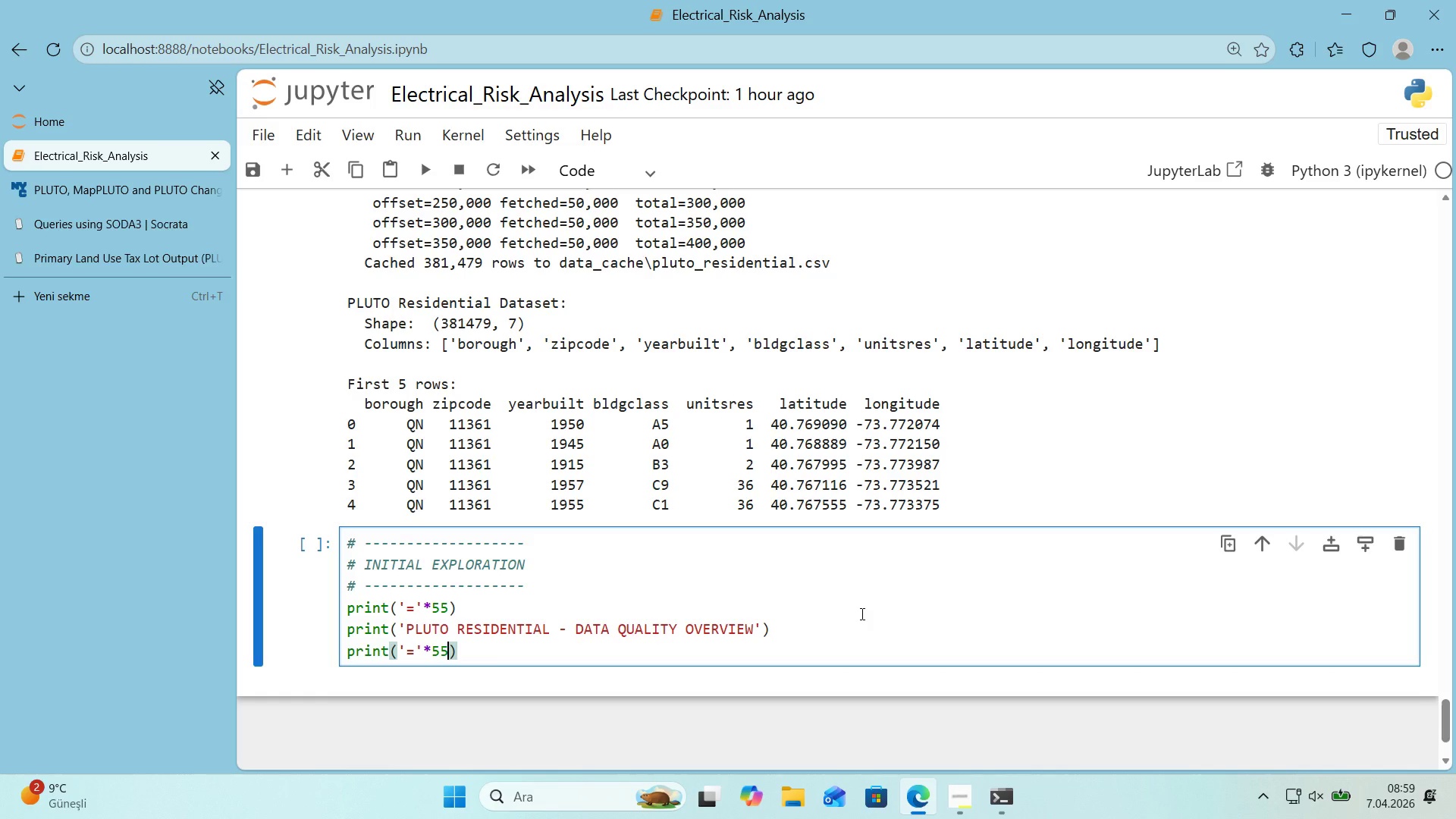 
key(ArrowRight)
 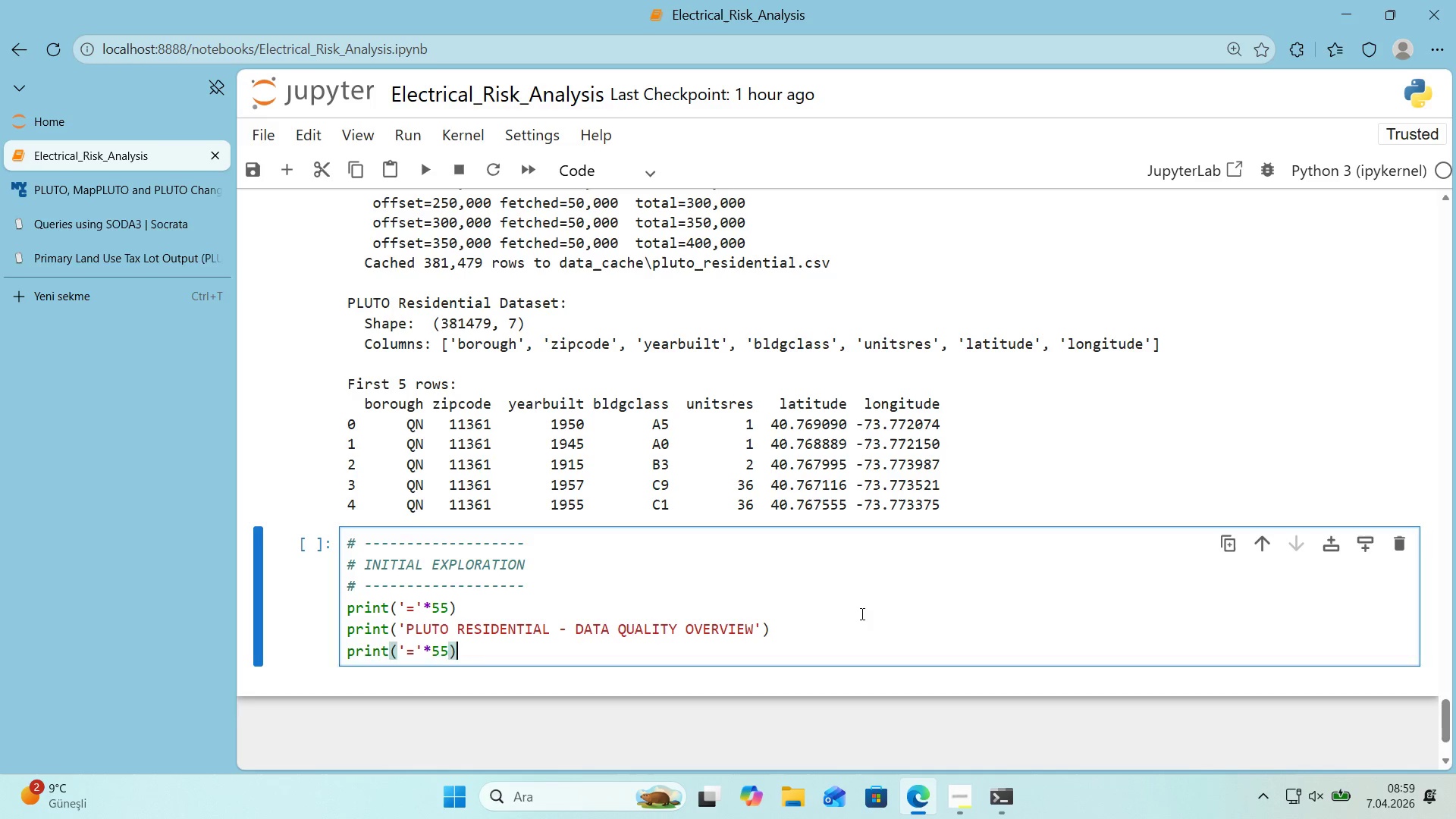 
key(Enter)
 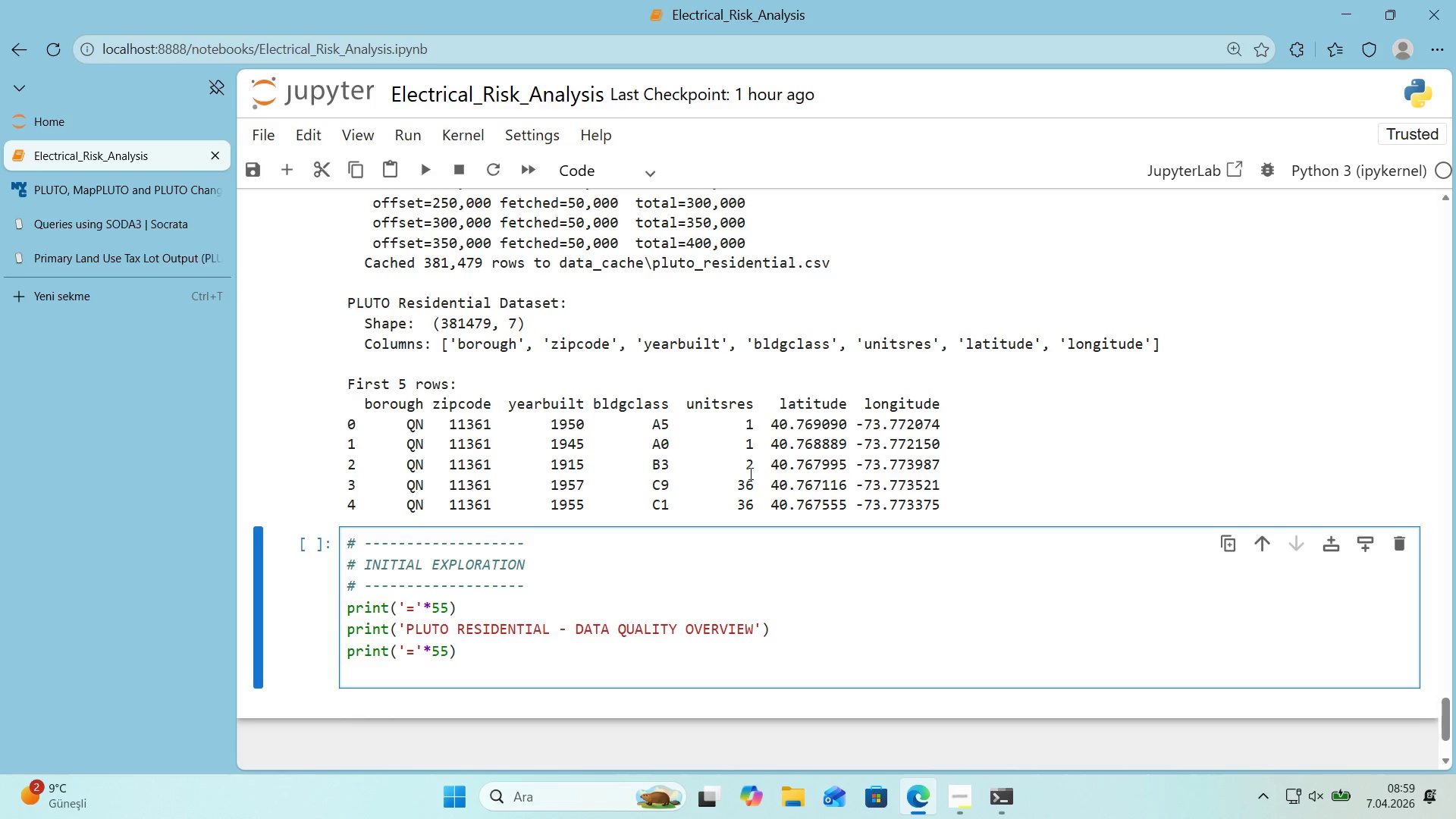 
wait(14.33)
 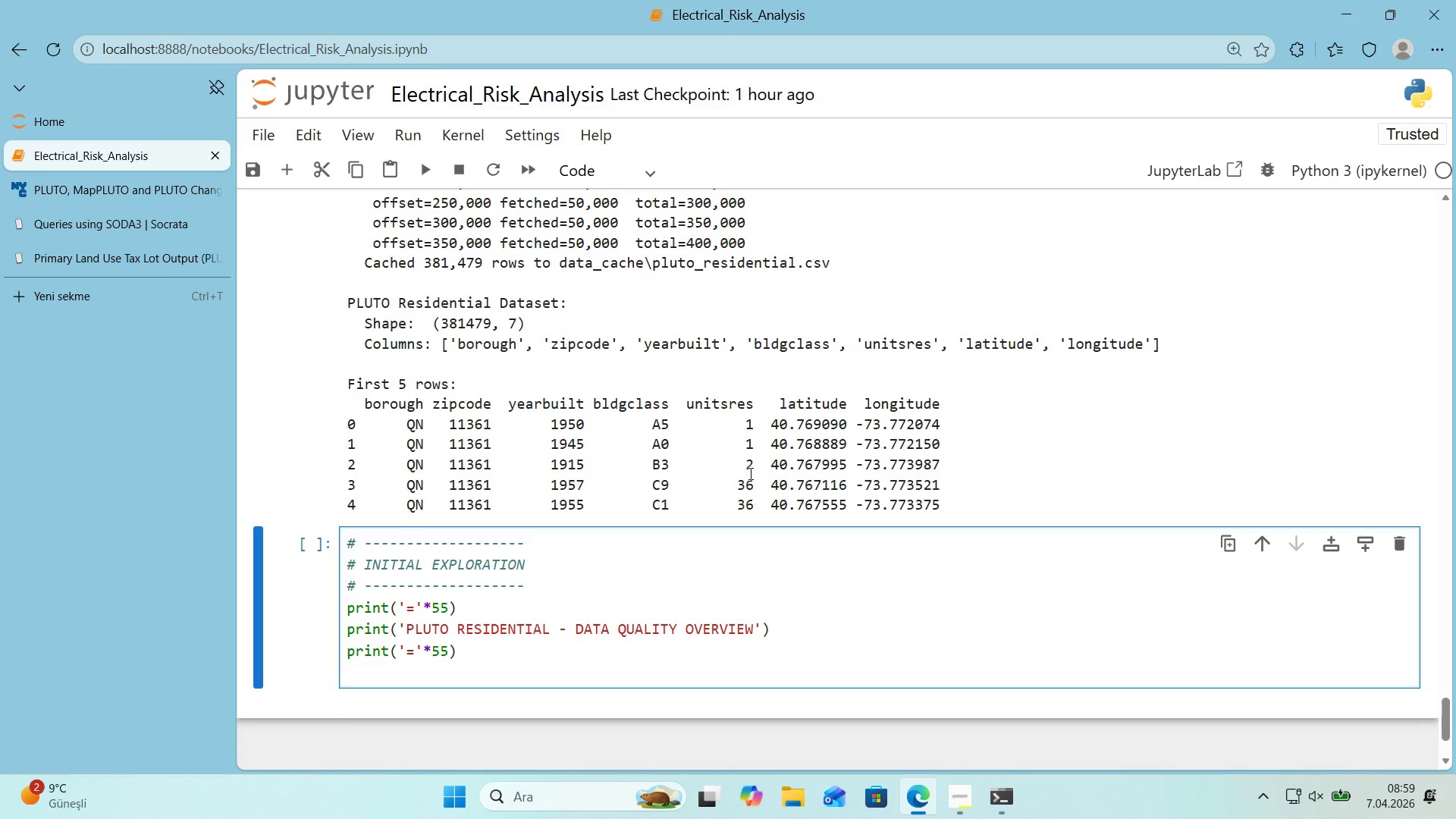 
key(Enter)
 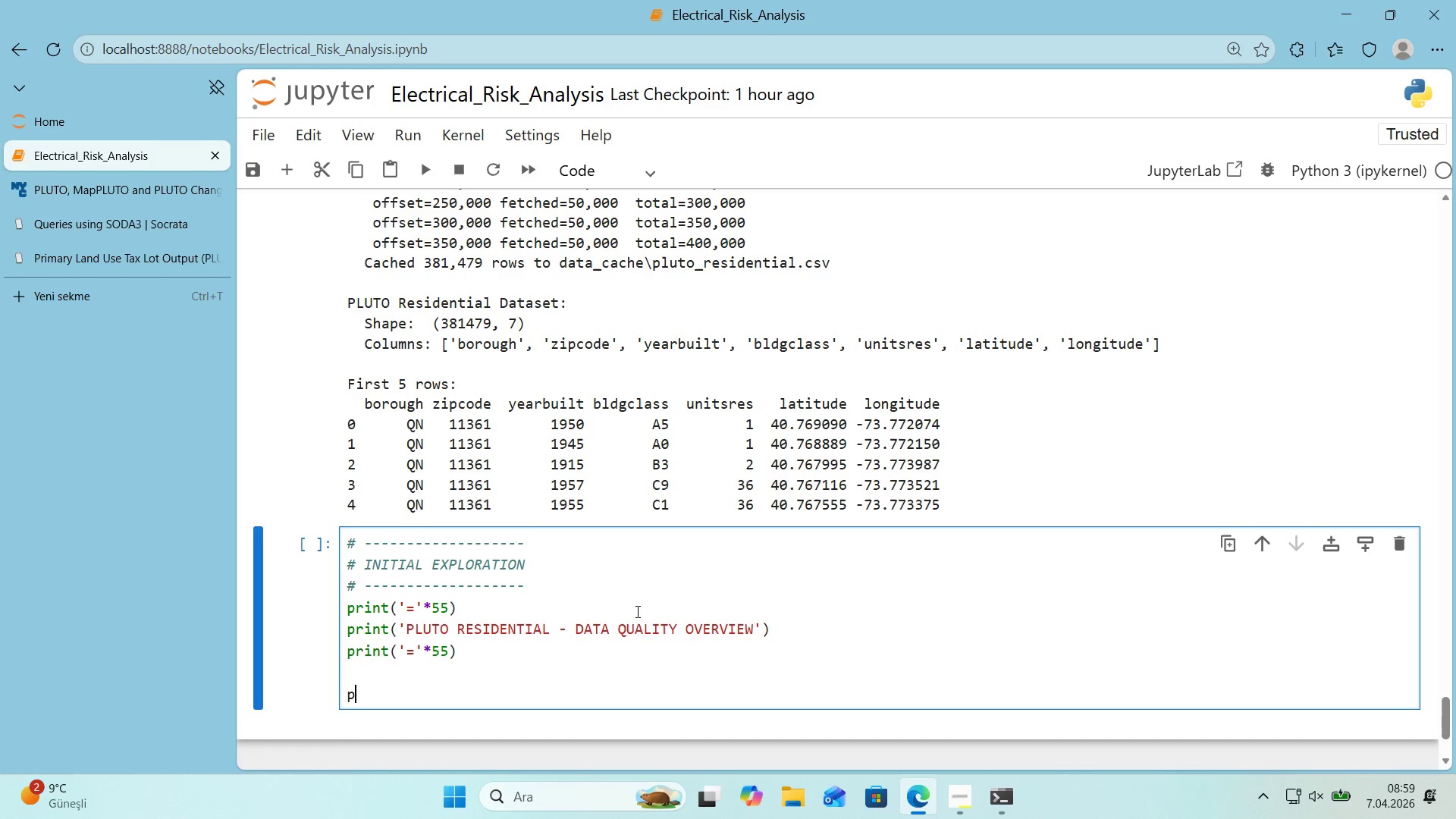 
type(pr'nt*()
 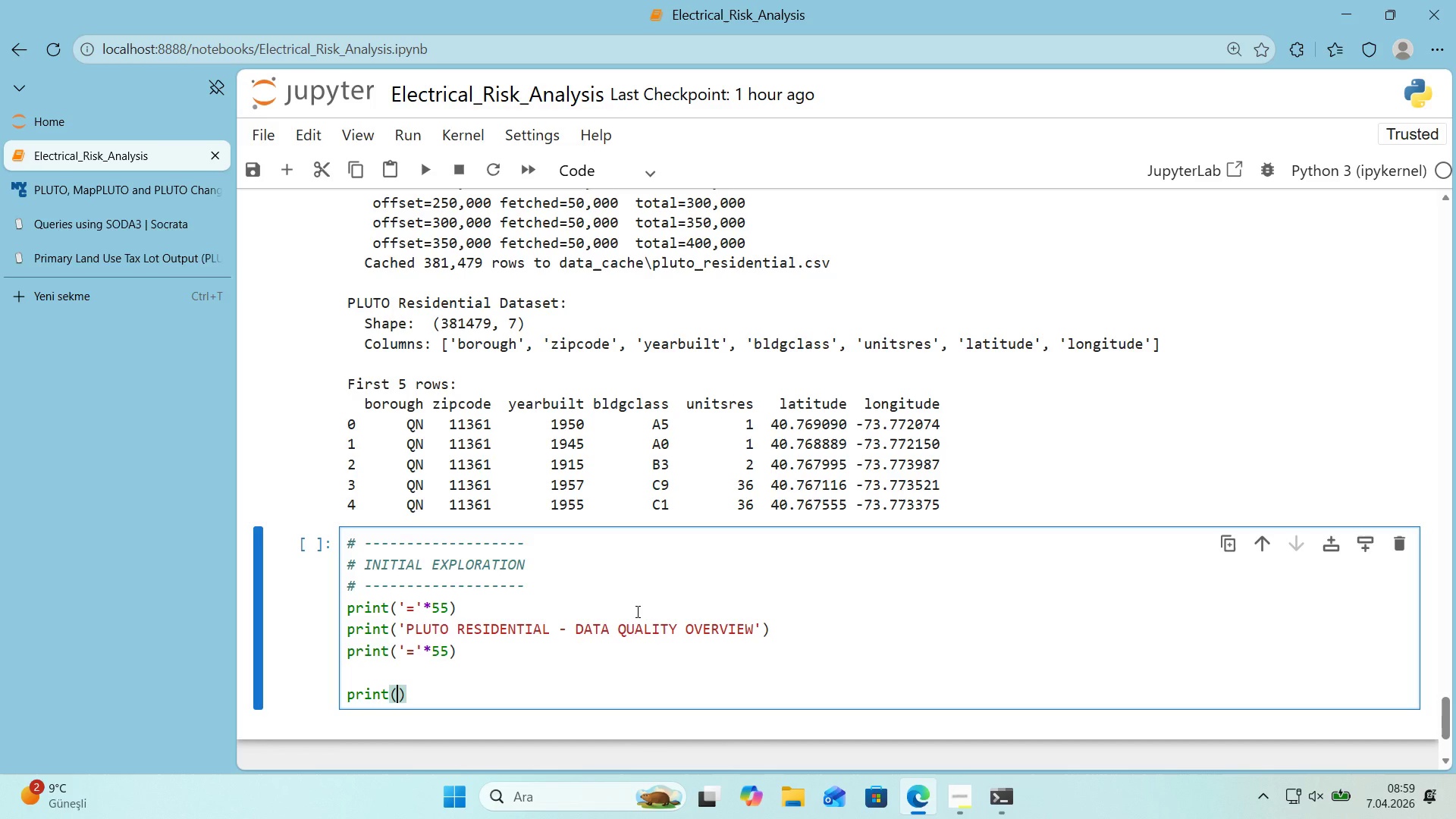 
 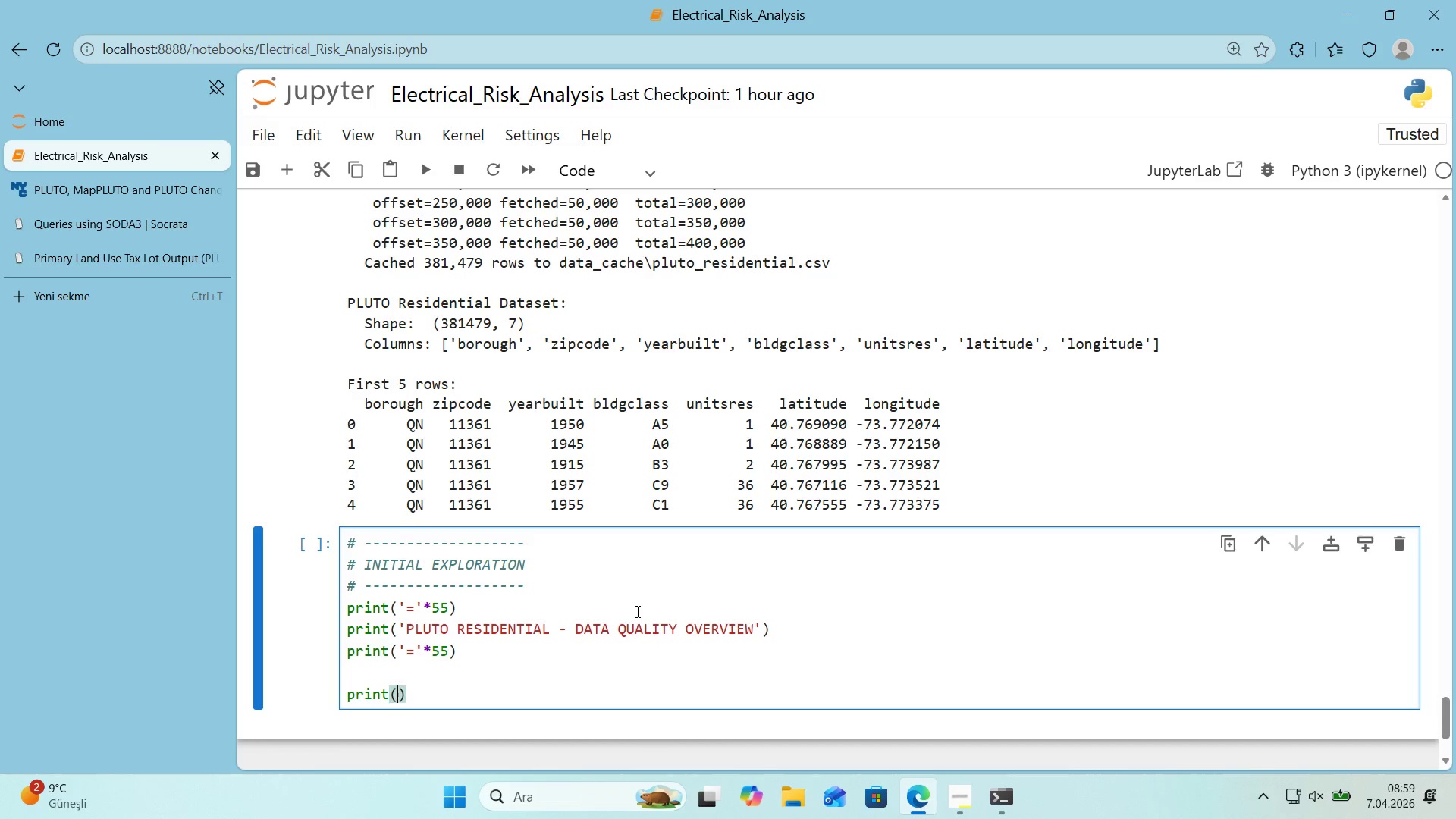 
key(ArrowLeft)
 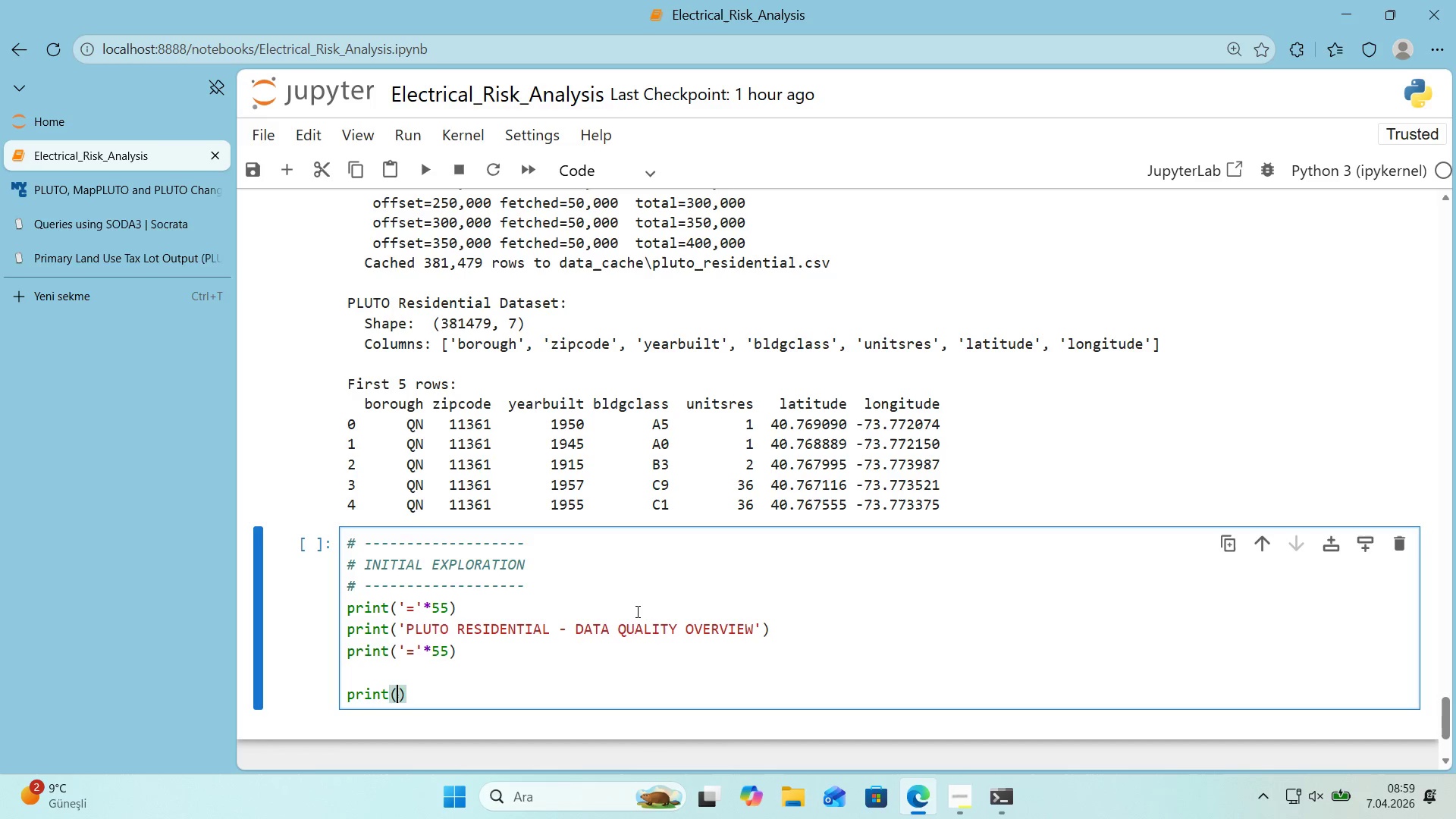 
hold_key(key=ShiftRight, duration=0.38)
 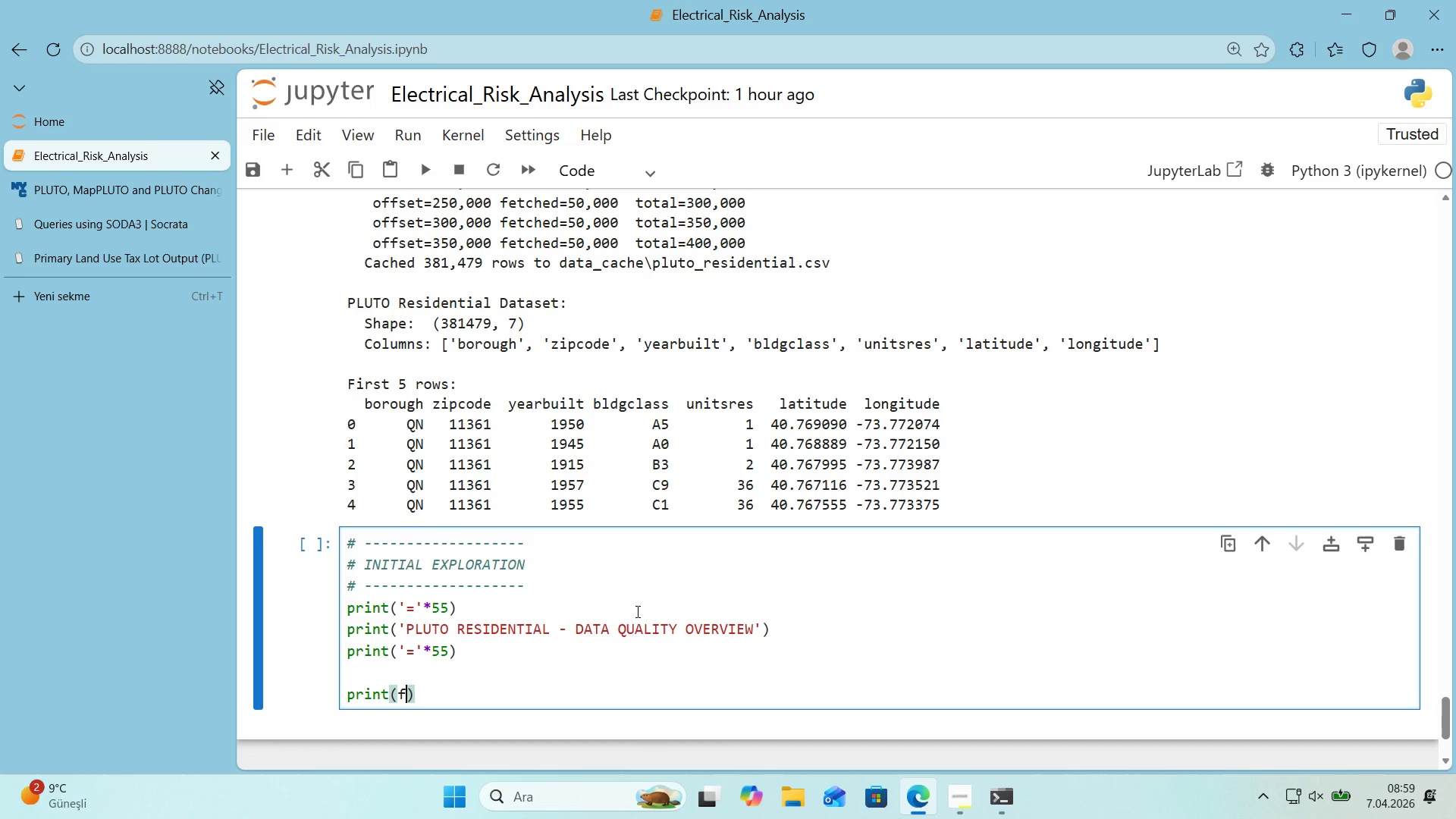 
type(f@@)
 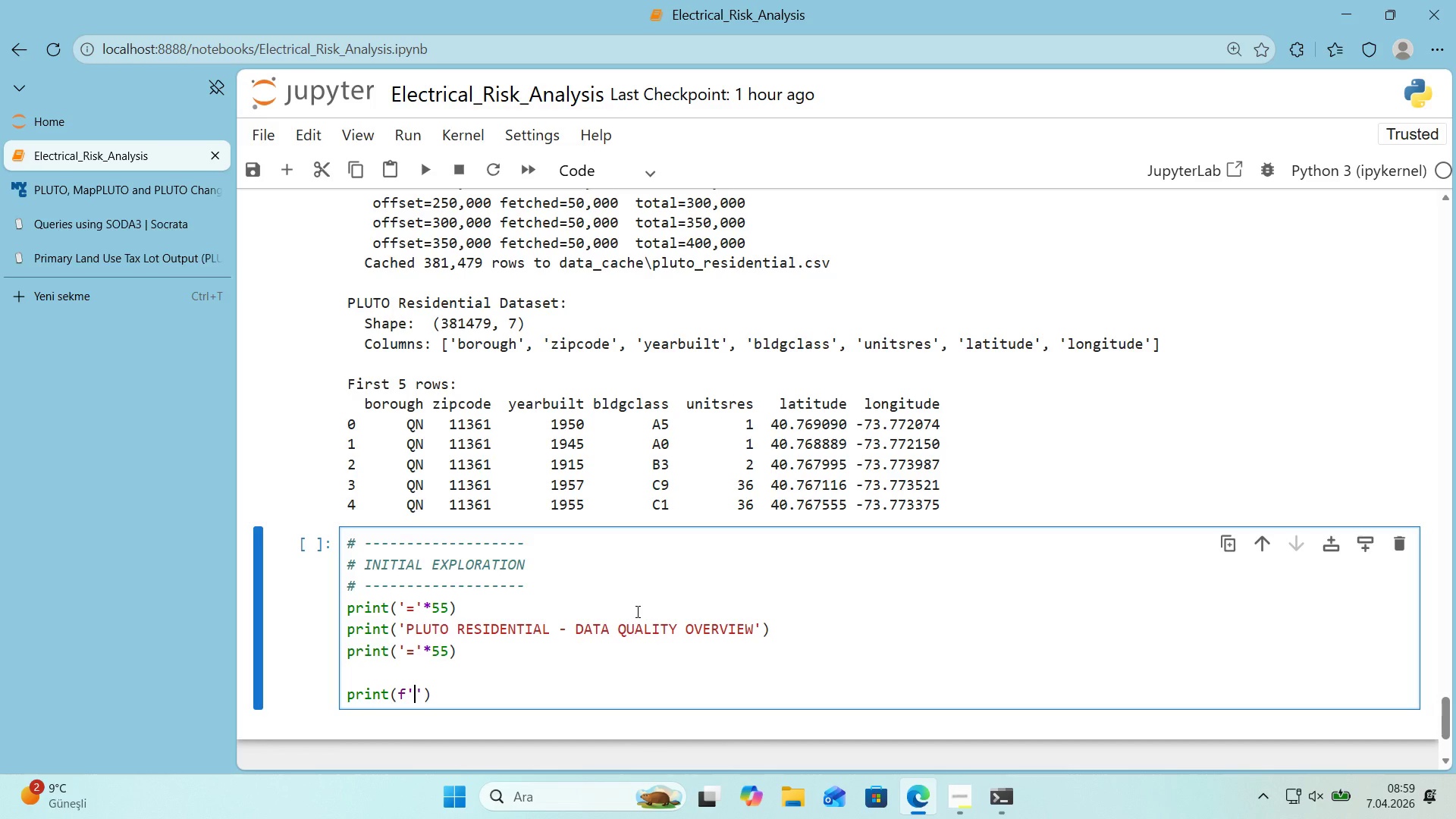 
 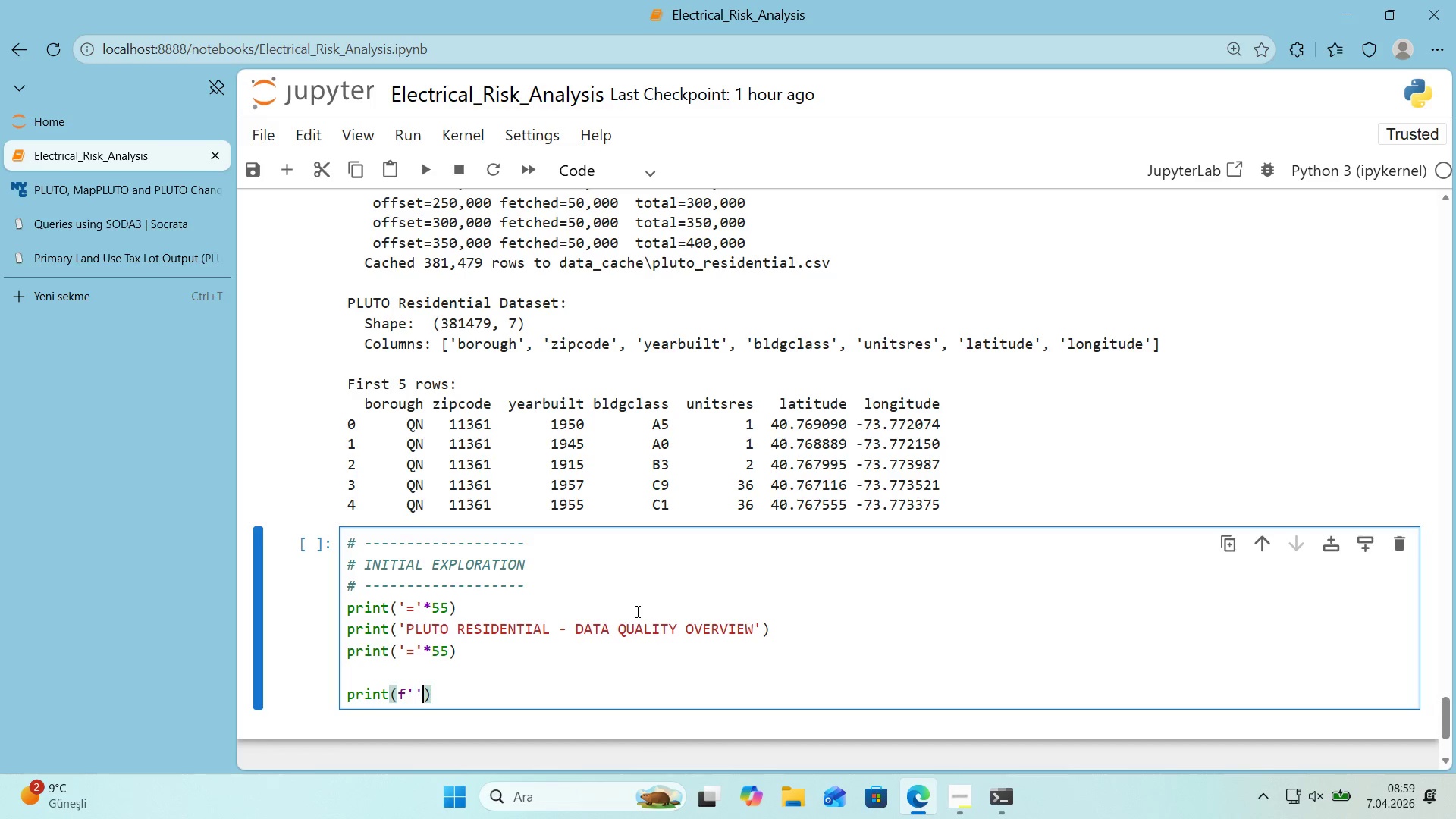 
key(ArrowLeft)
 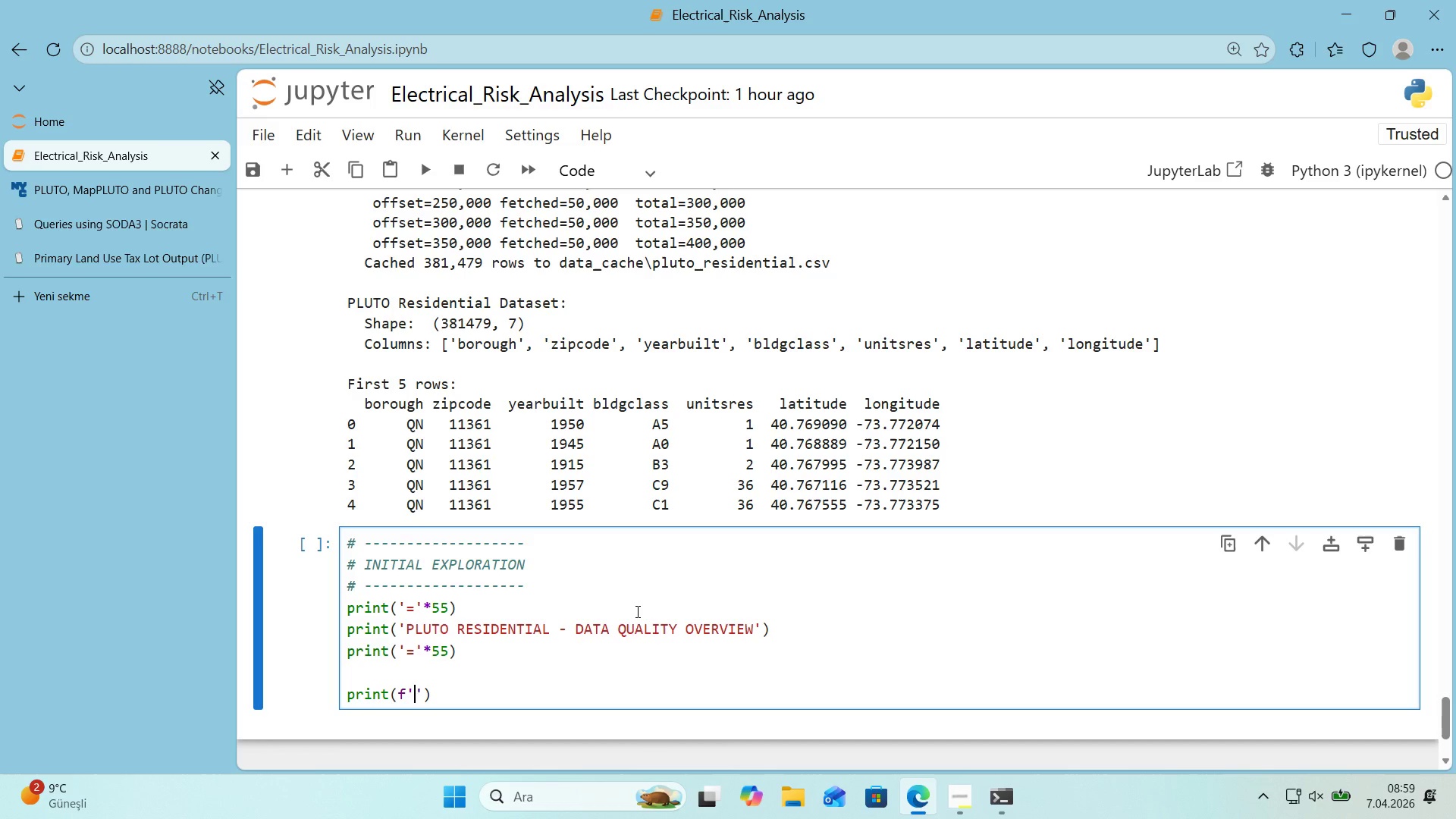 
key(Alt+Control+IntlYen)
 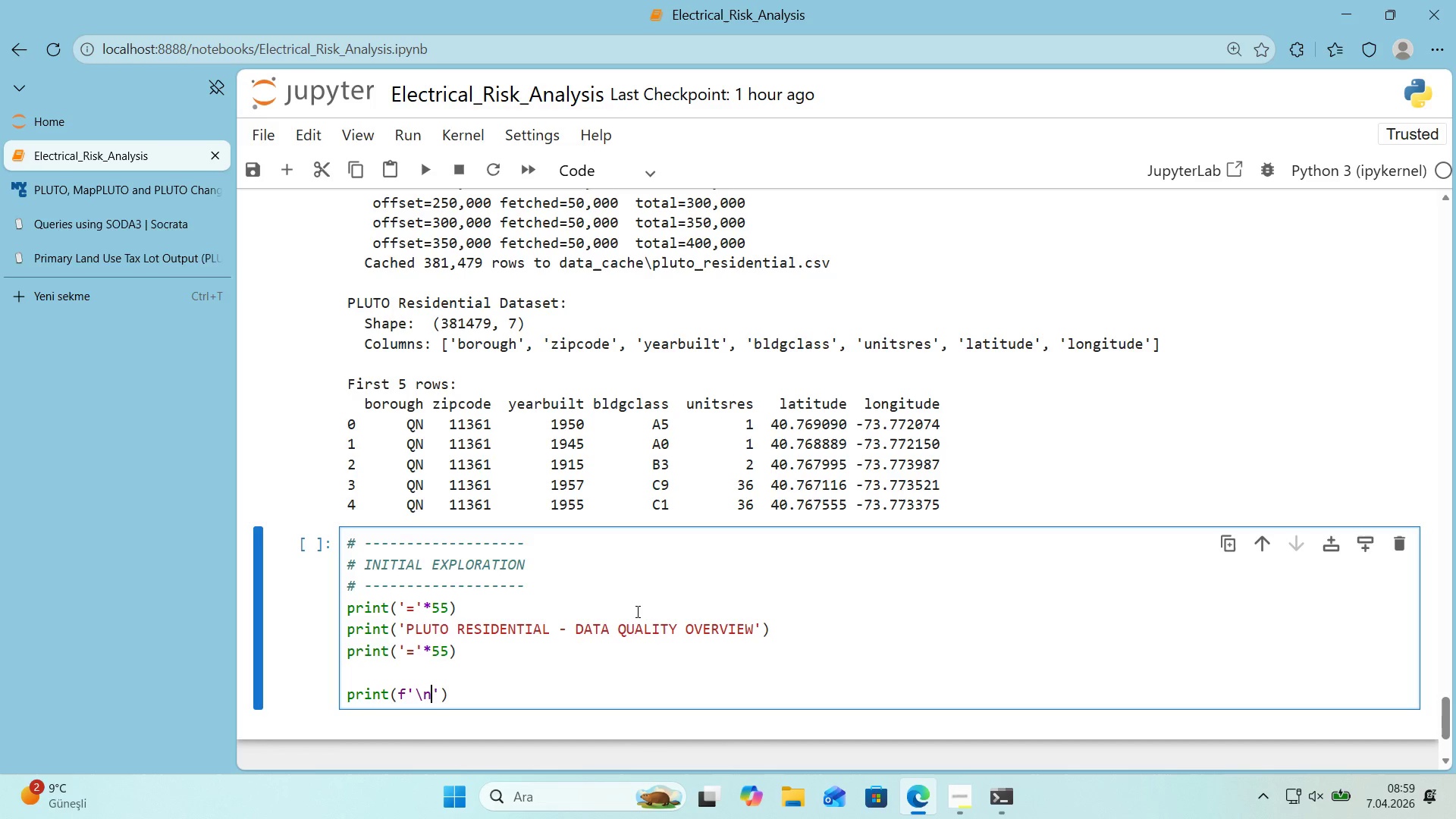 
type(nTotal res'dent'al lots> )
 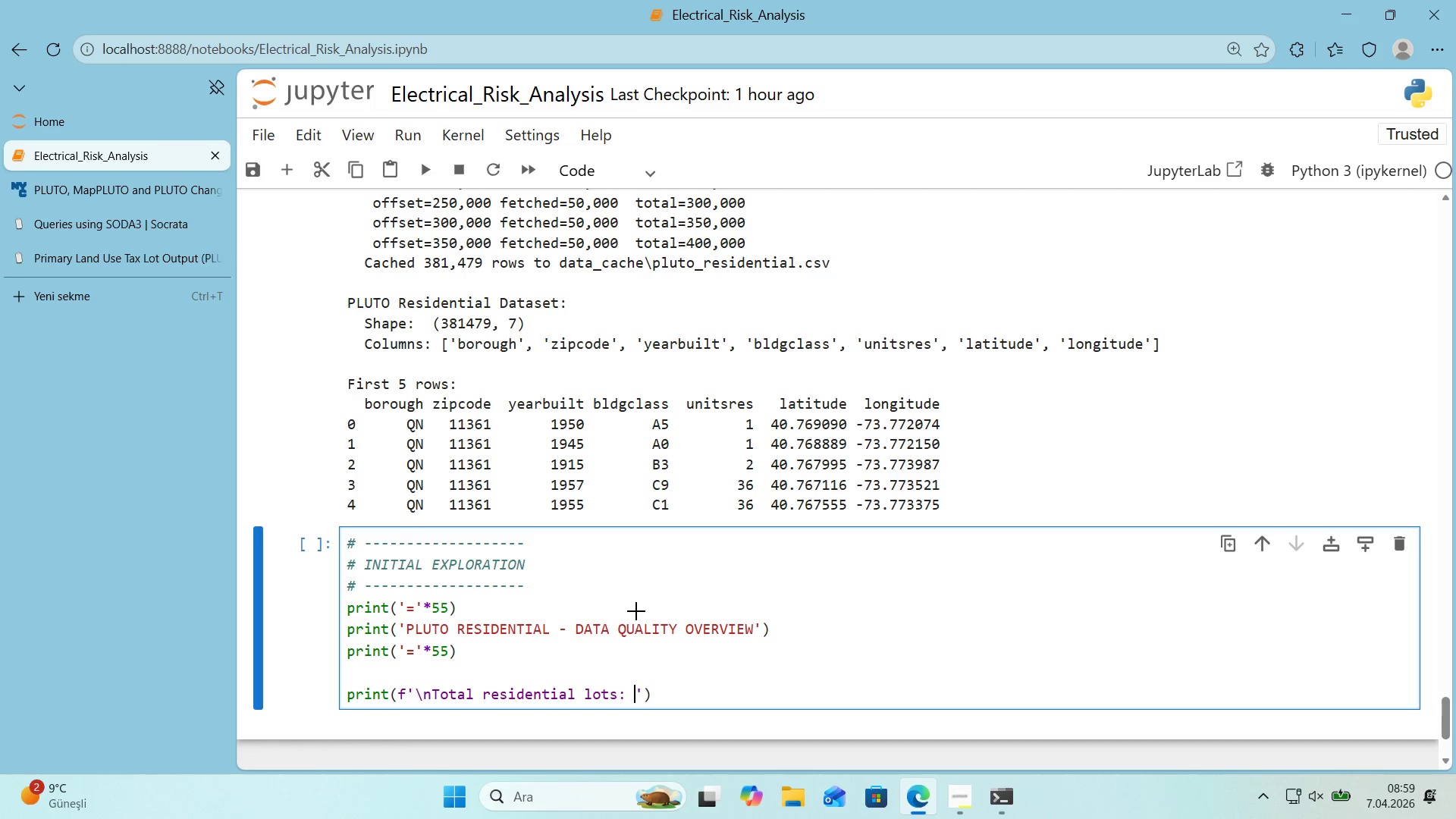 
key(Alt+Control+7)
 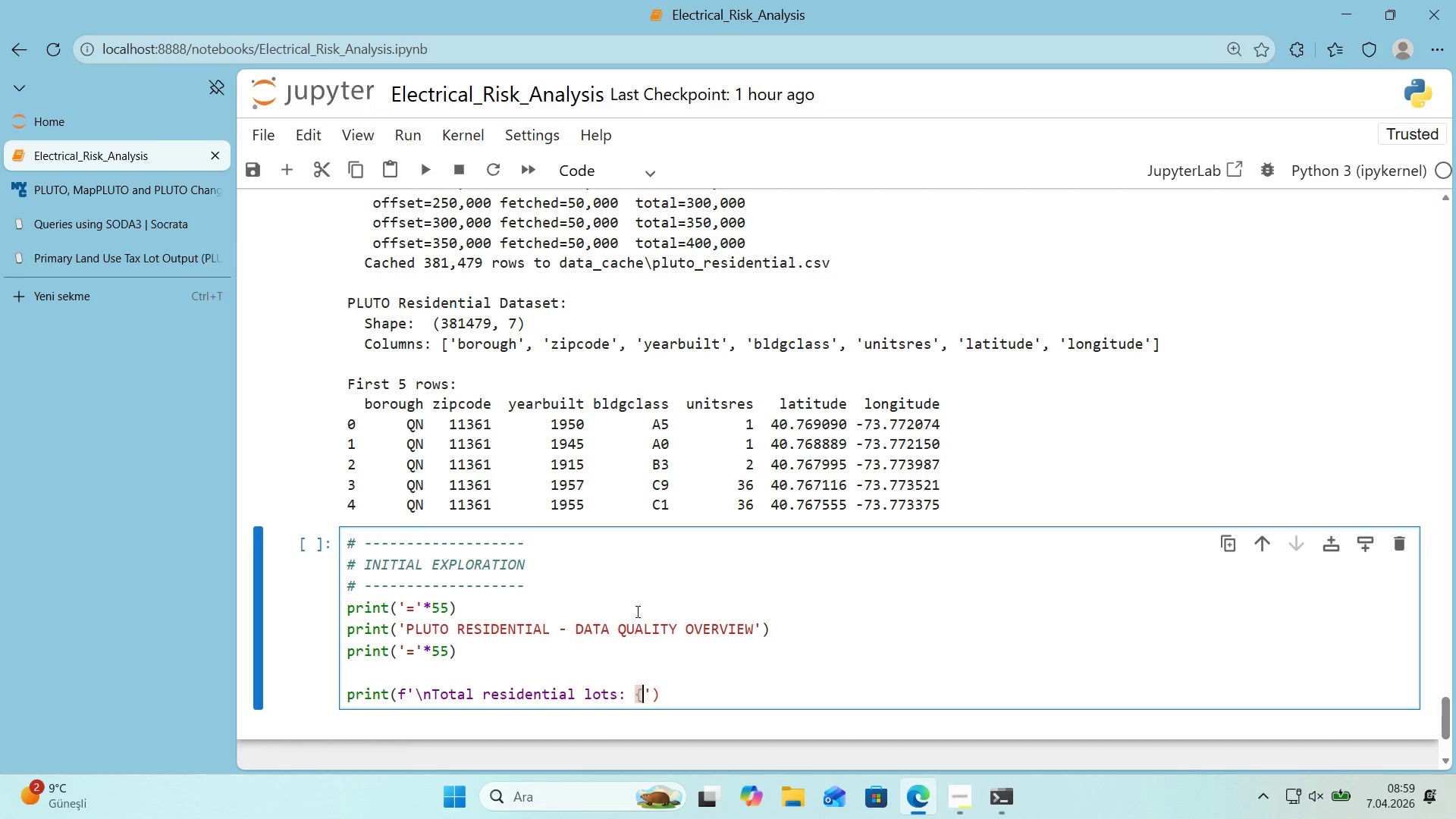 
key(Alt+Control+0)
 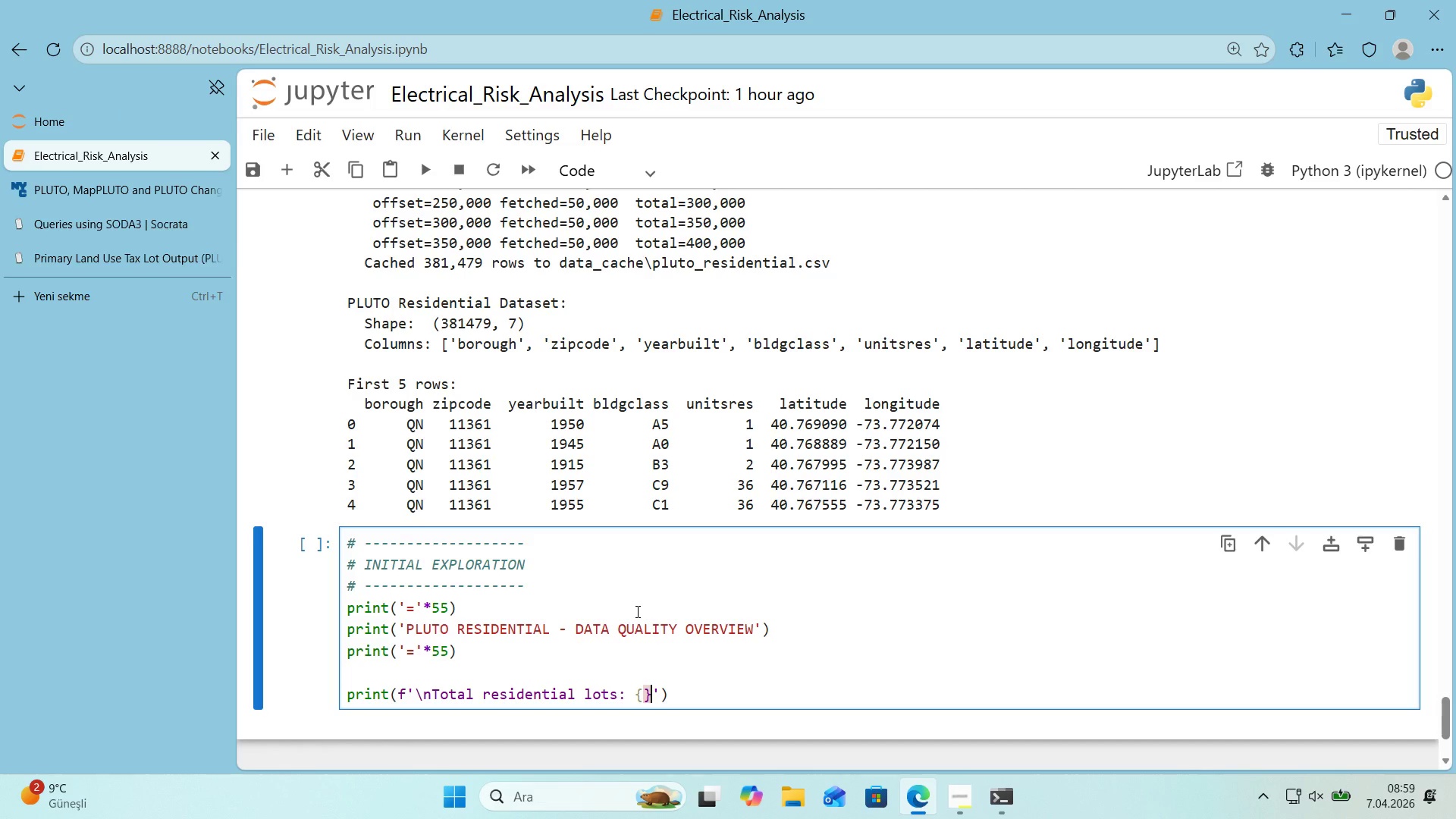 
key(ArrowLeft)
 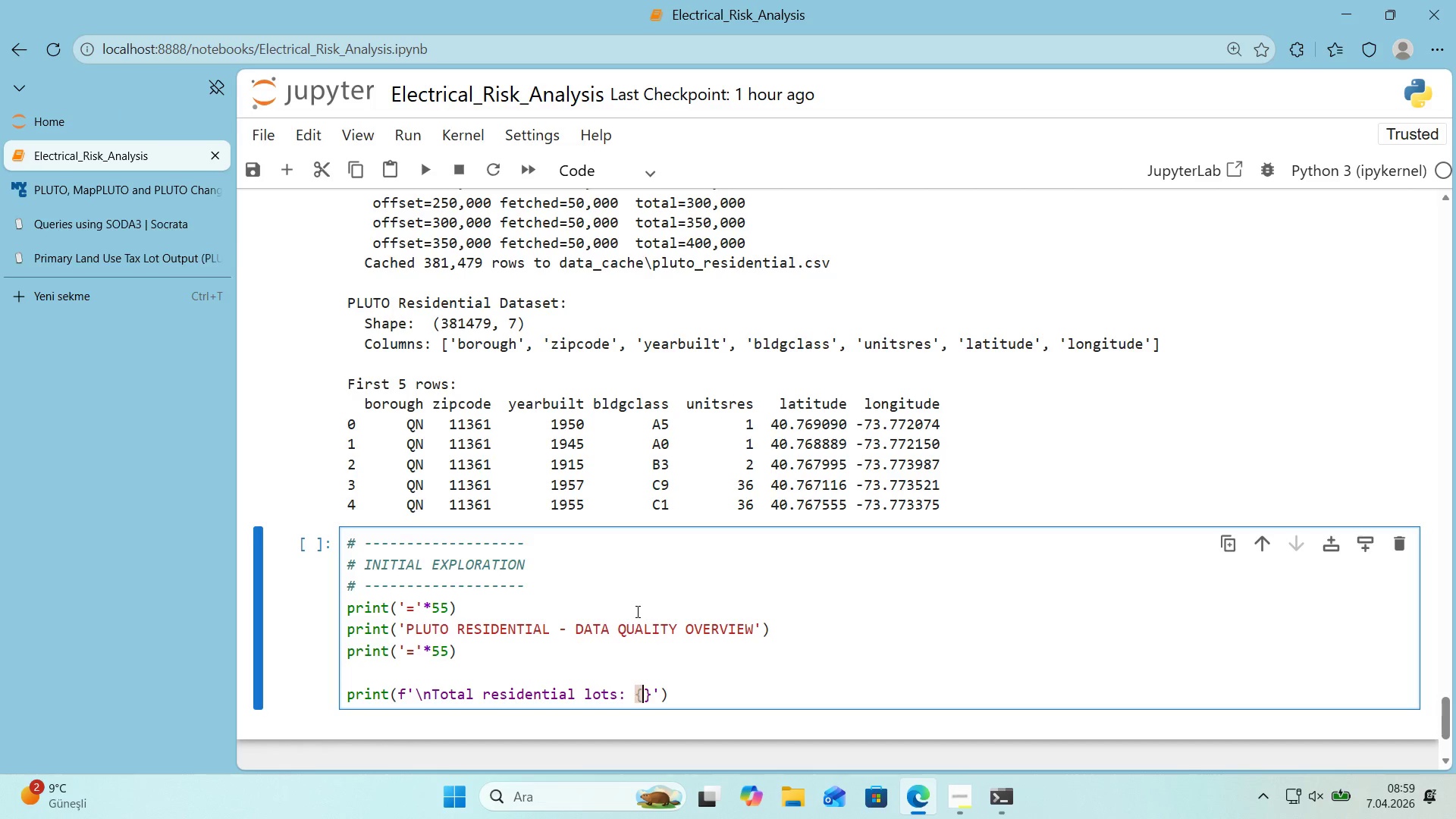 
type(len*()
 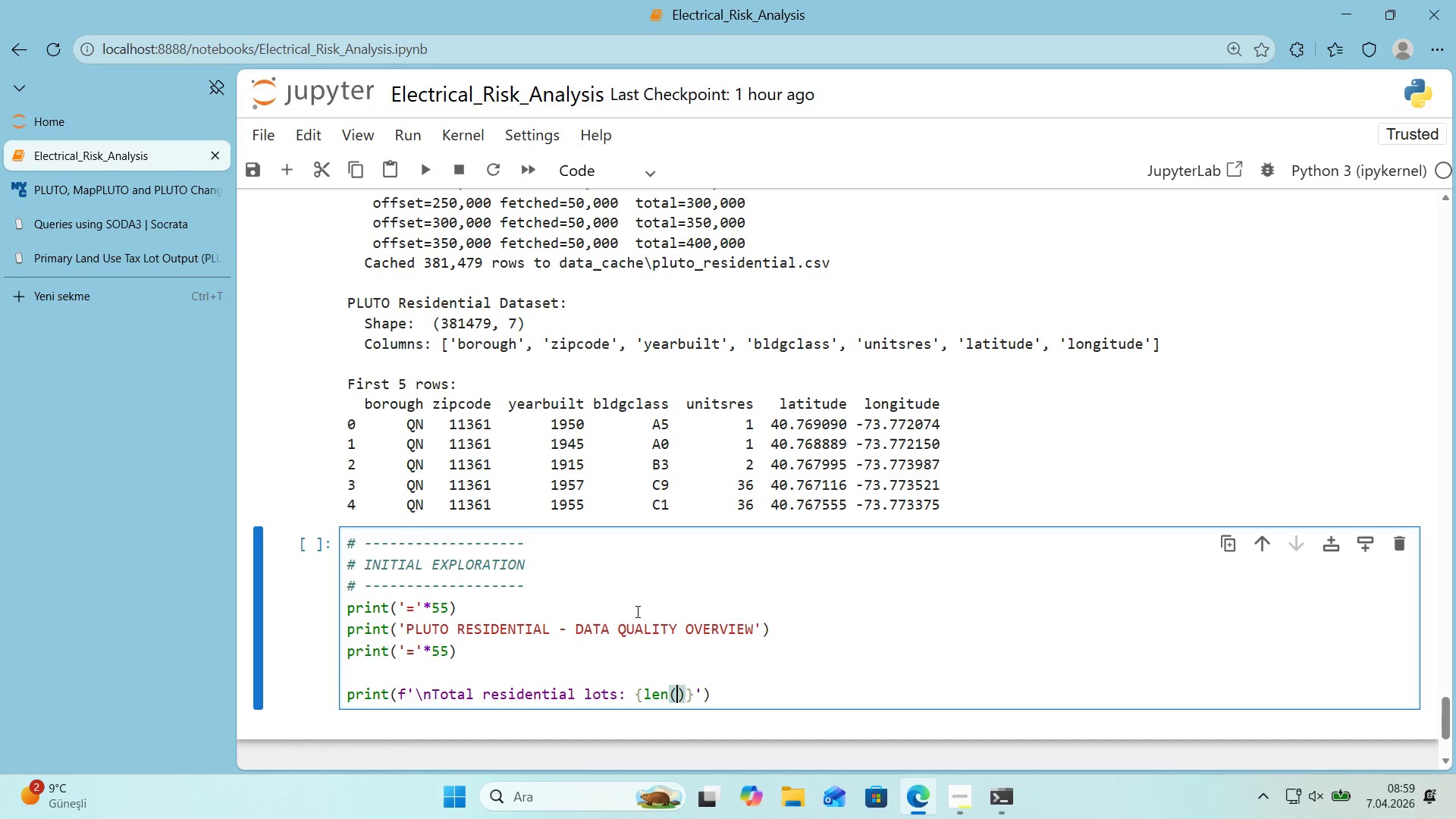 
 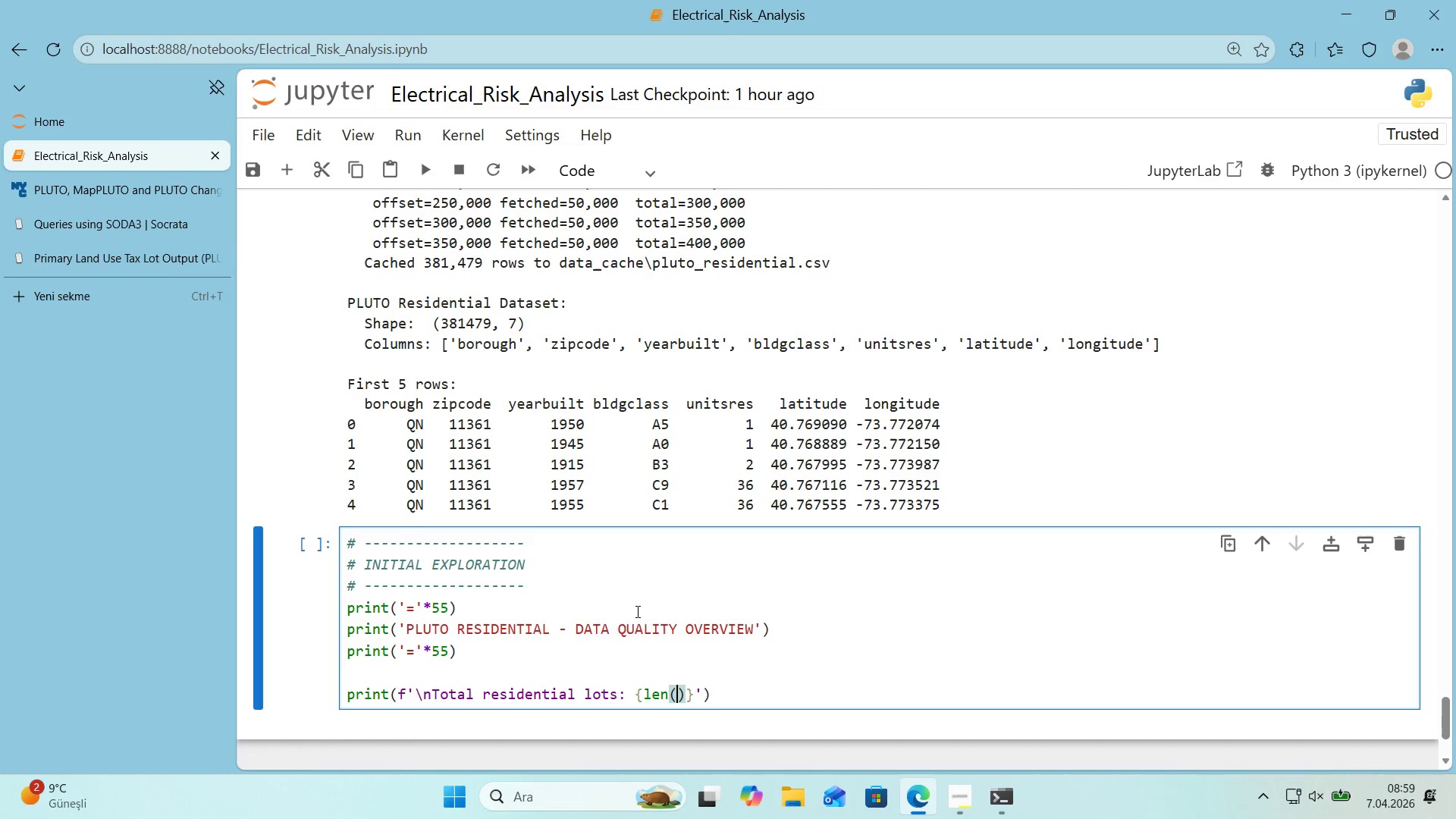 
key(ArrowLeft)
 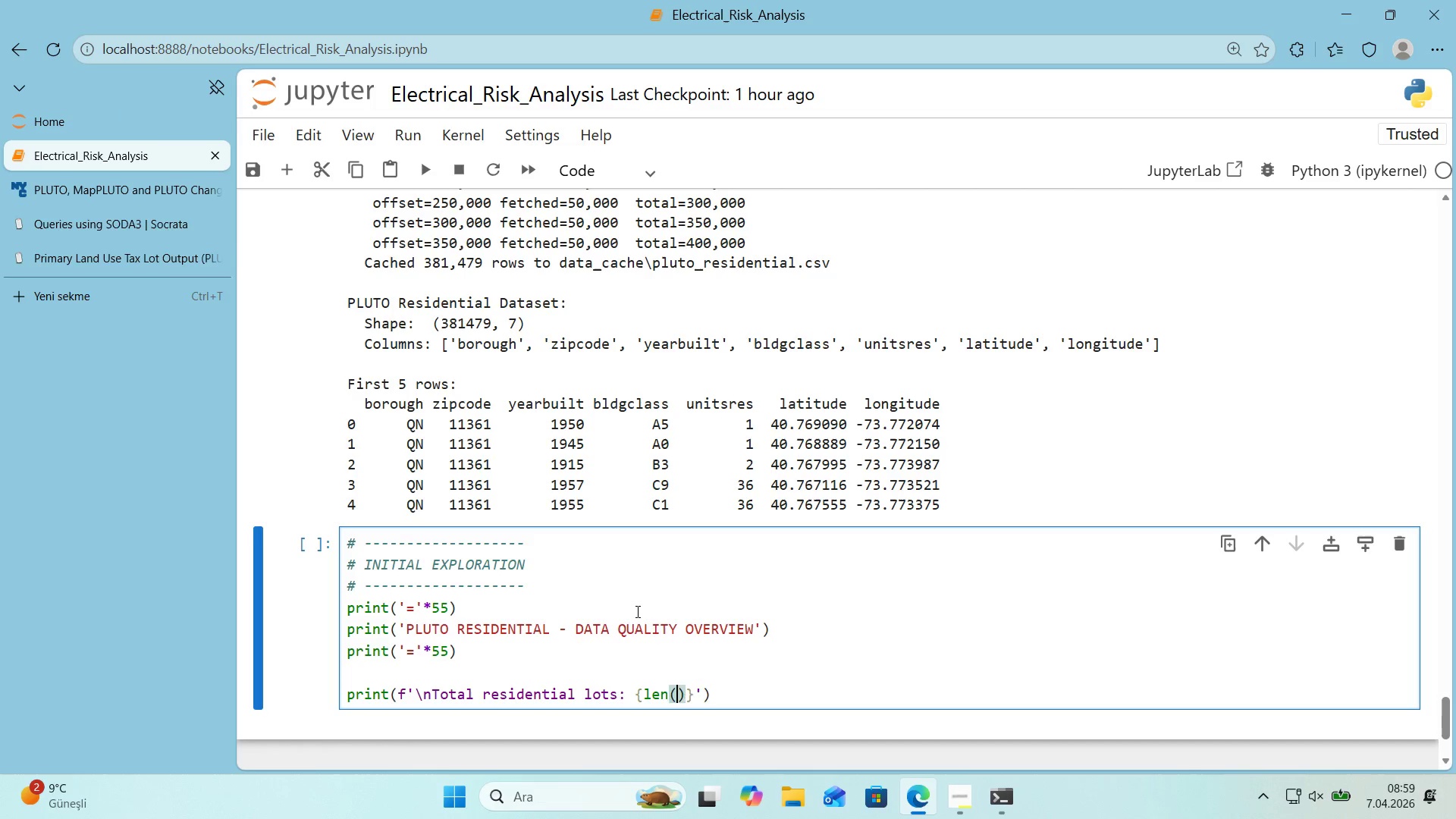 
type(df_pluto)
 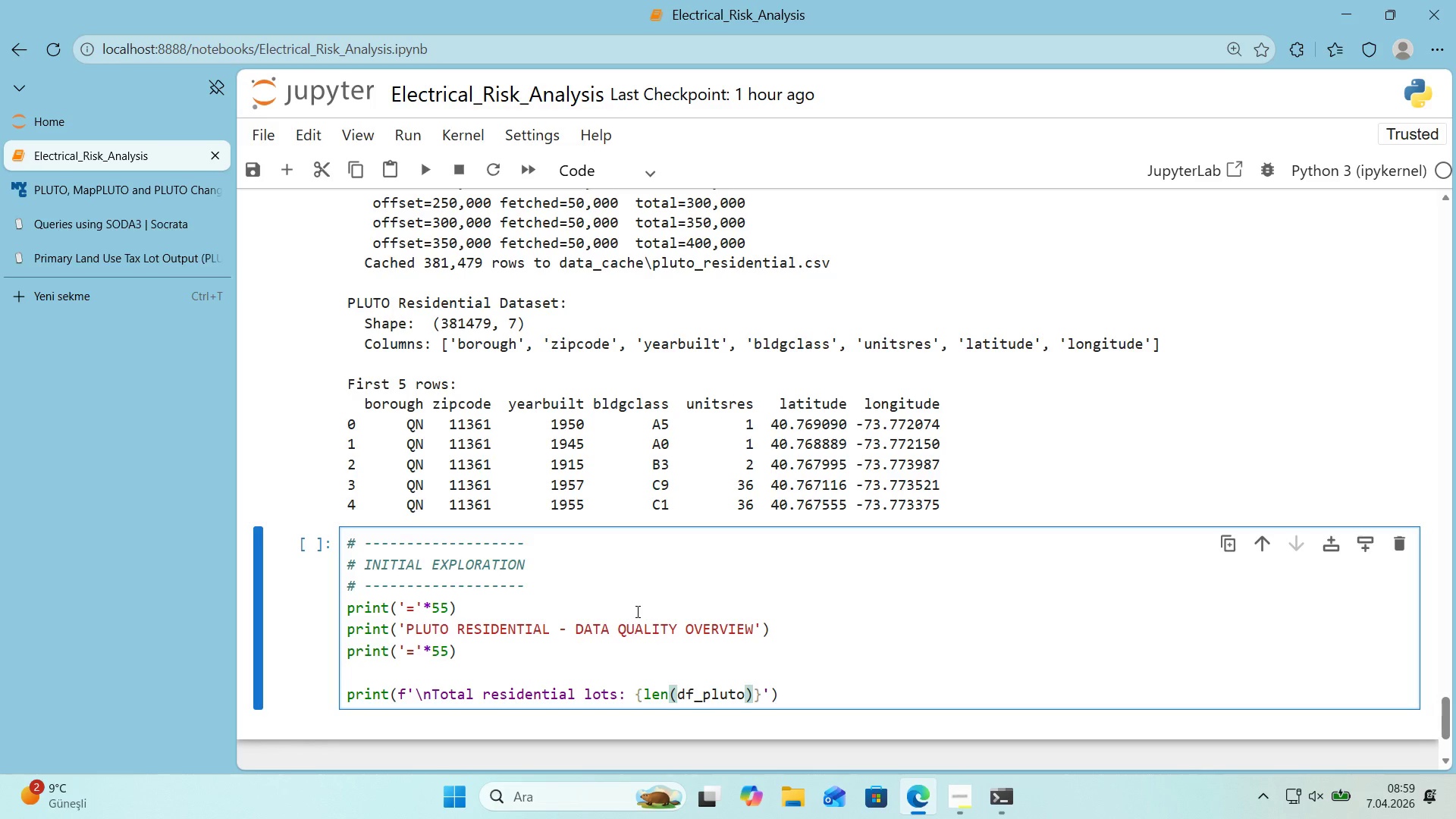 
key(ArrowRight)
 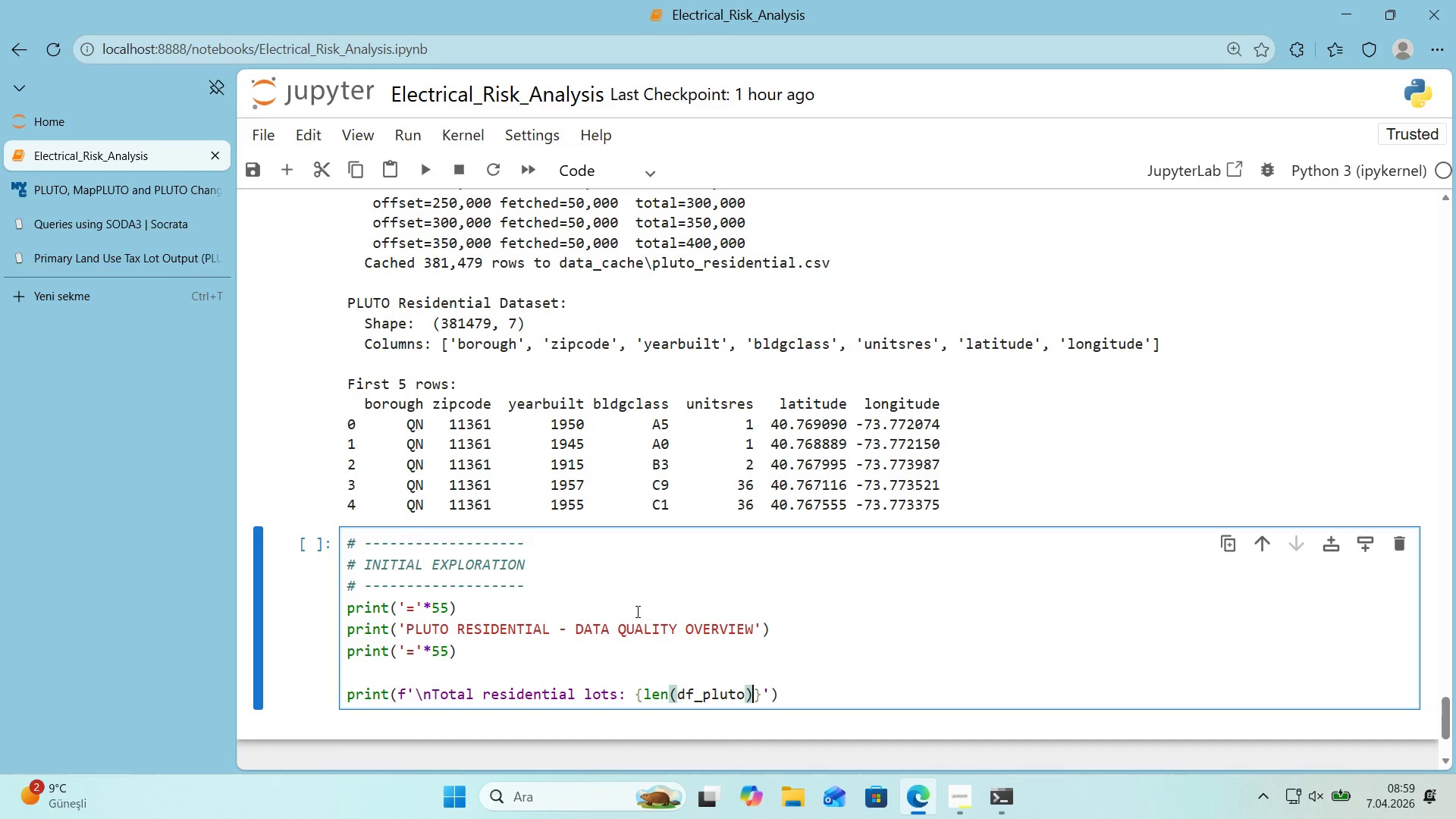 
key(Shift+Period)
 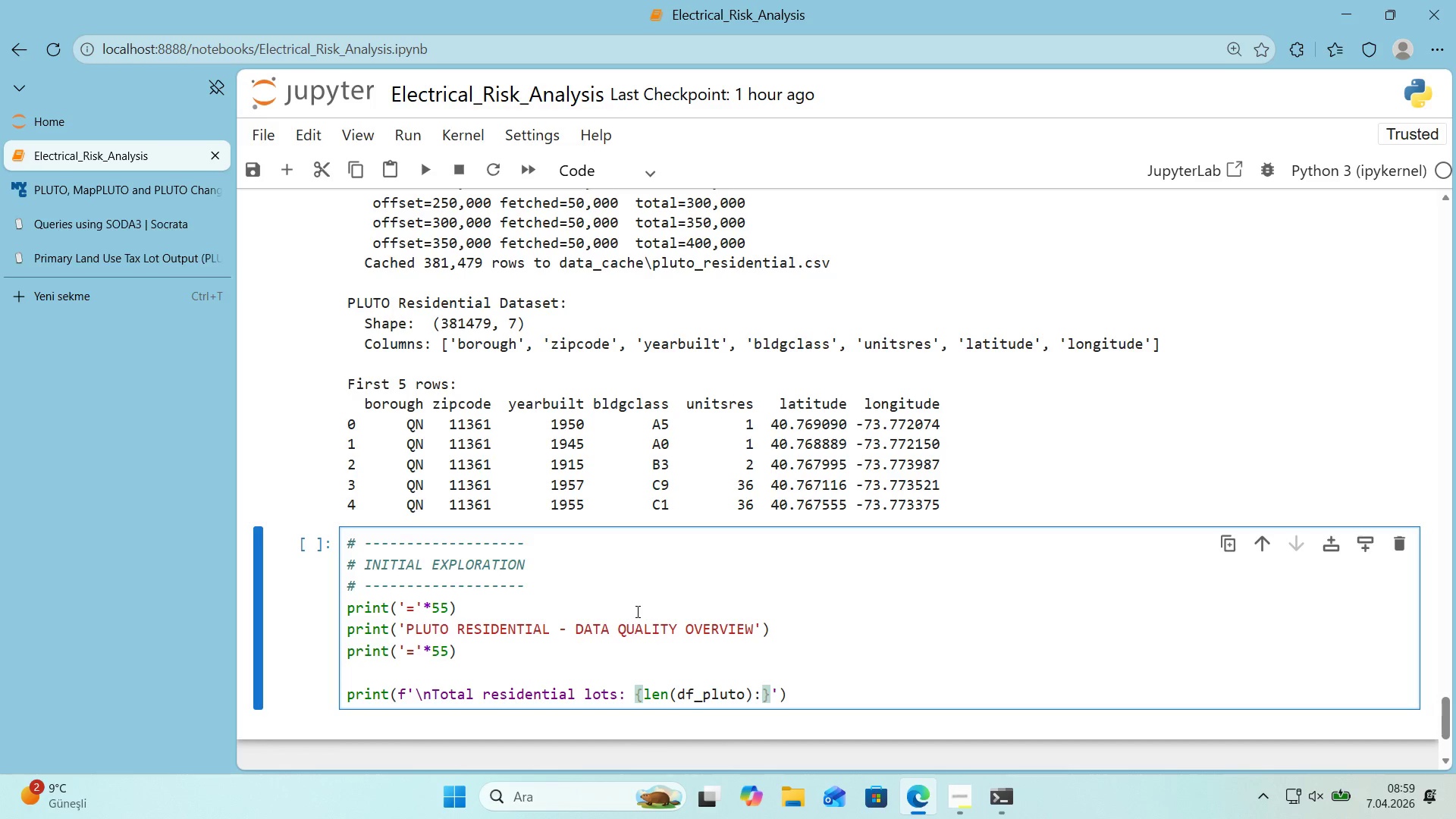 
key(Comma)
 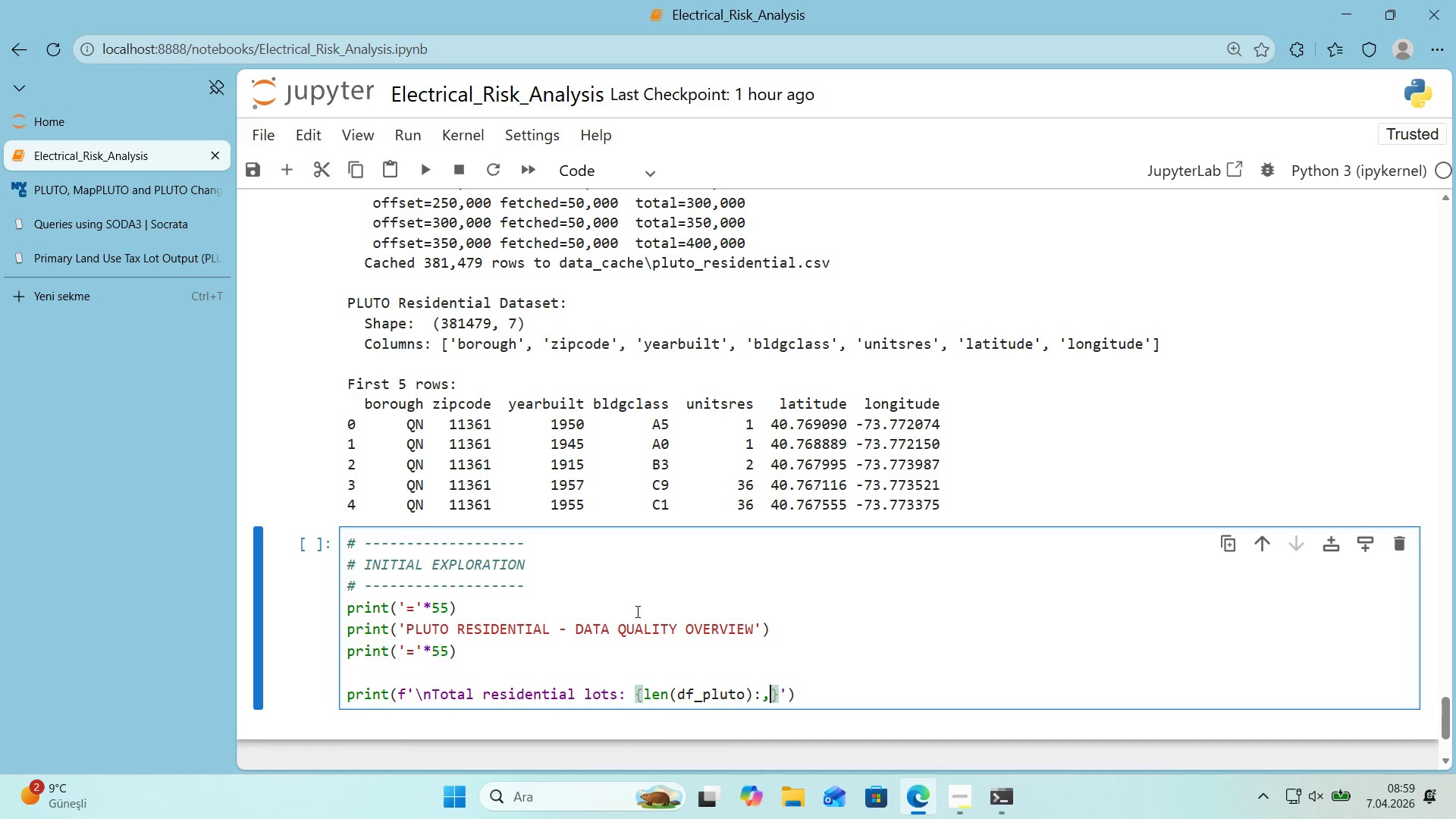 
key(ArrowRight)
 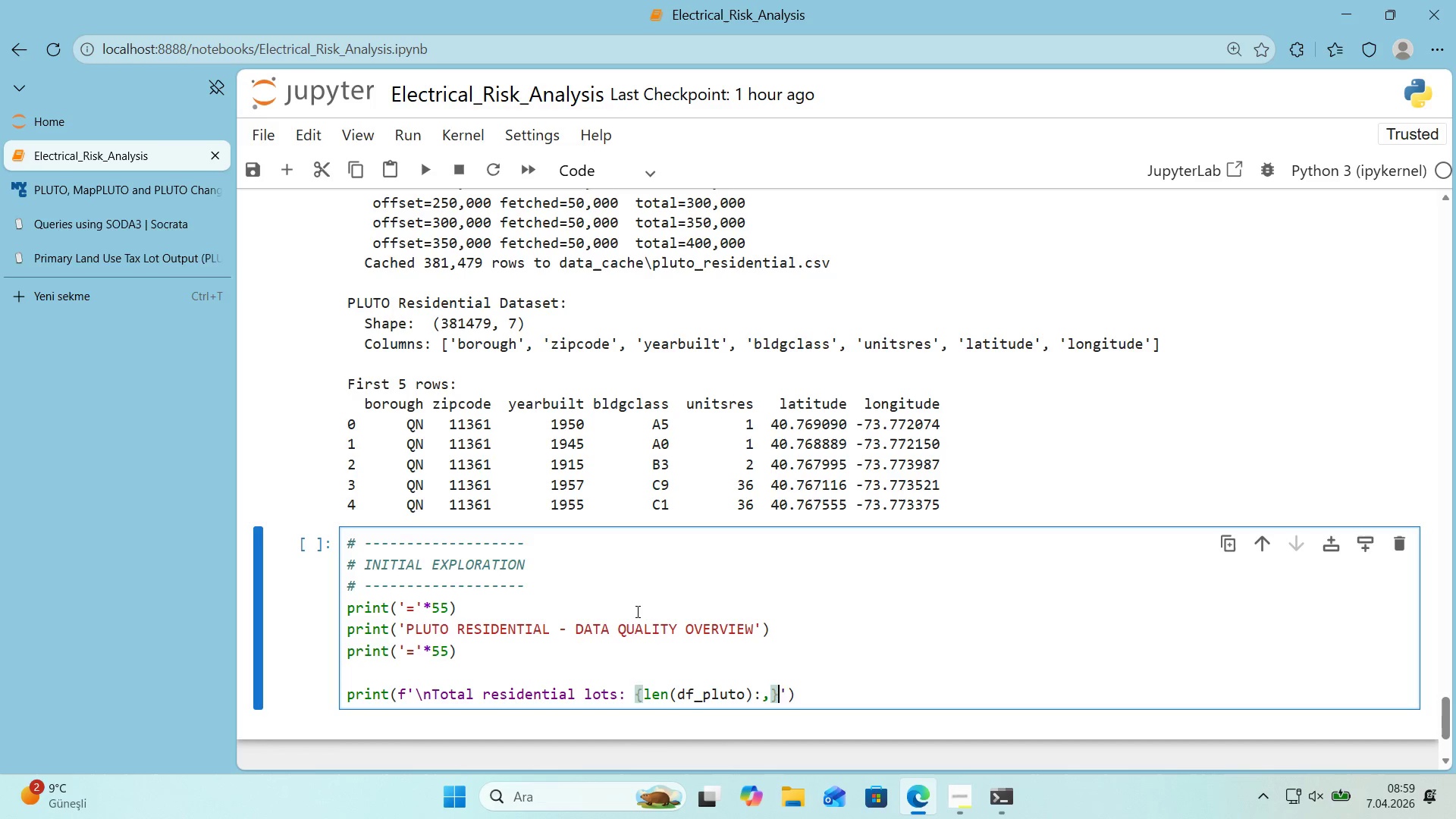 
key(ArrowRight)
 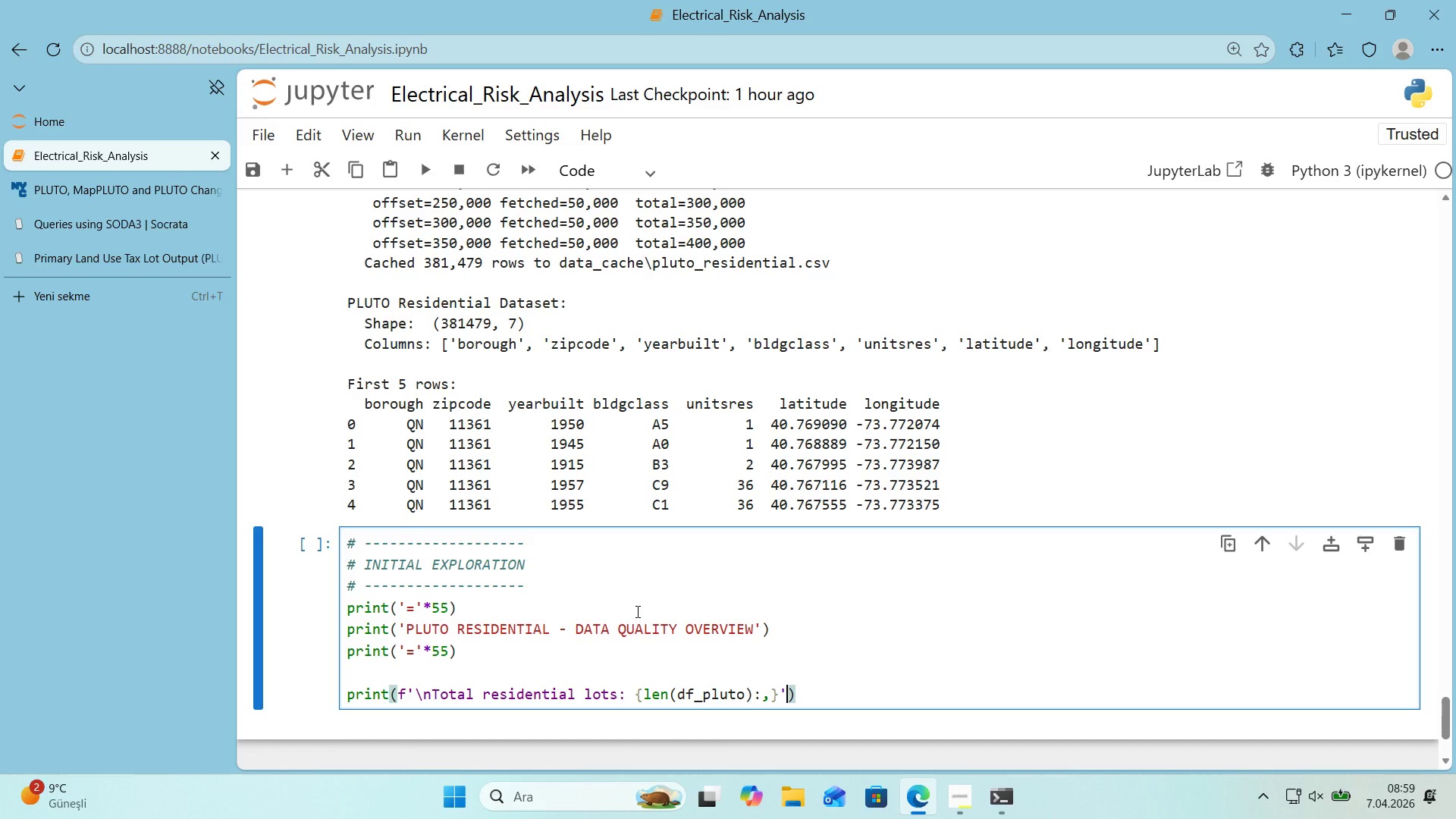 
key(ArrowRight)
 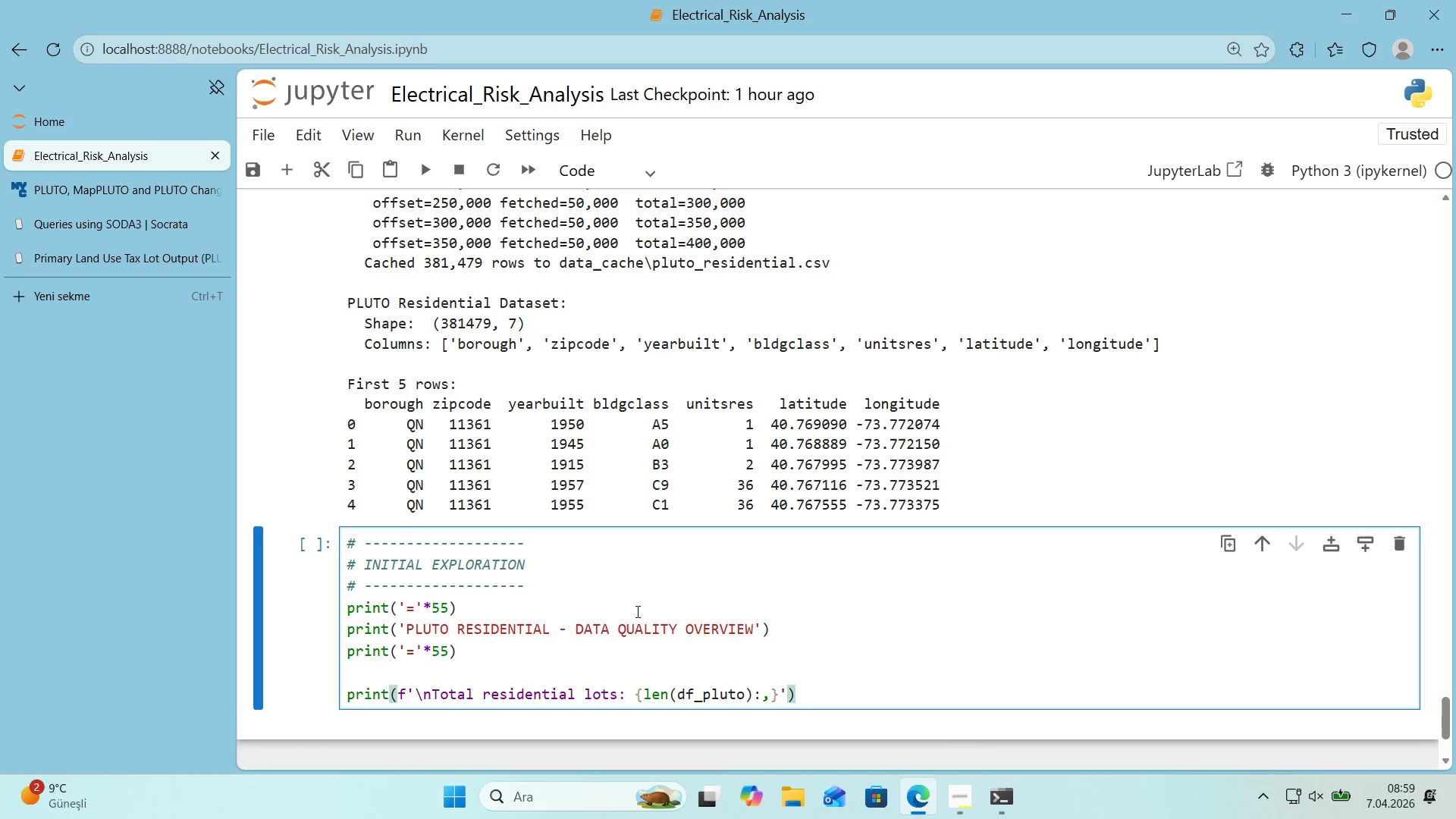 
key(Enter)
 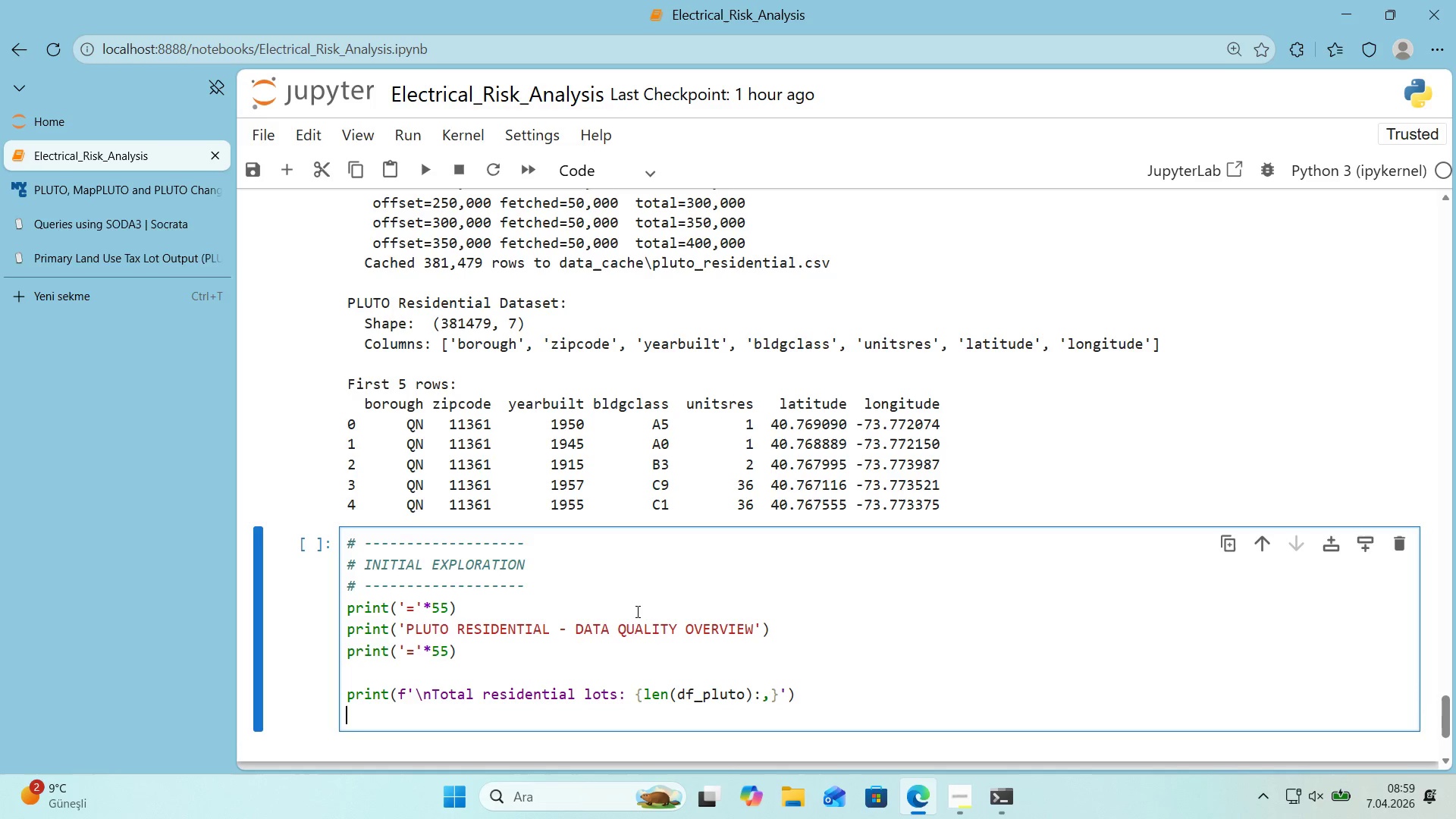 
type(pr'nt*()
 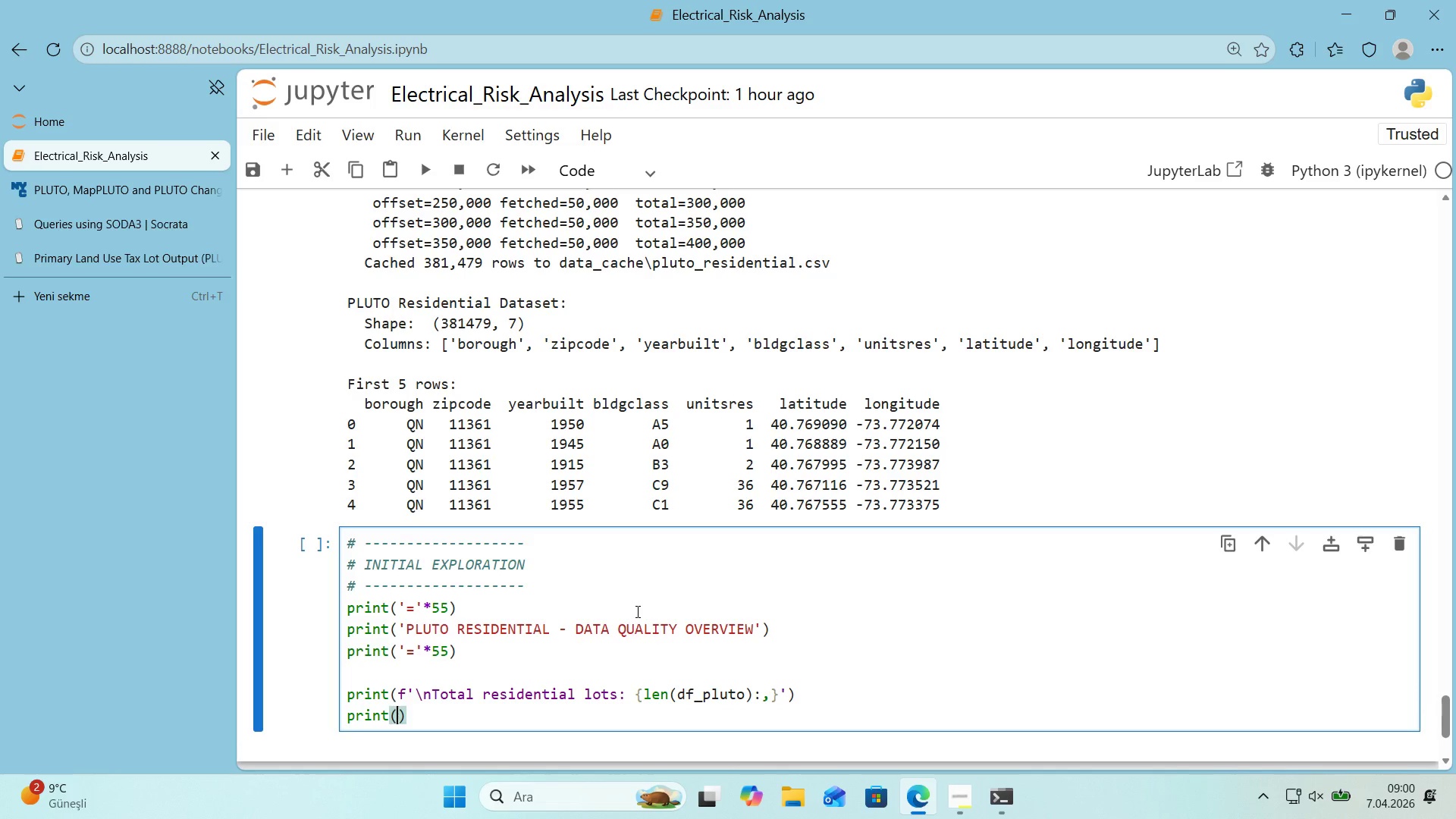 
 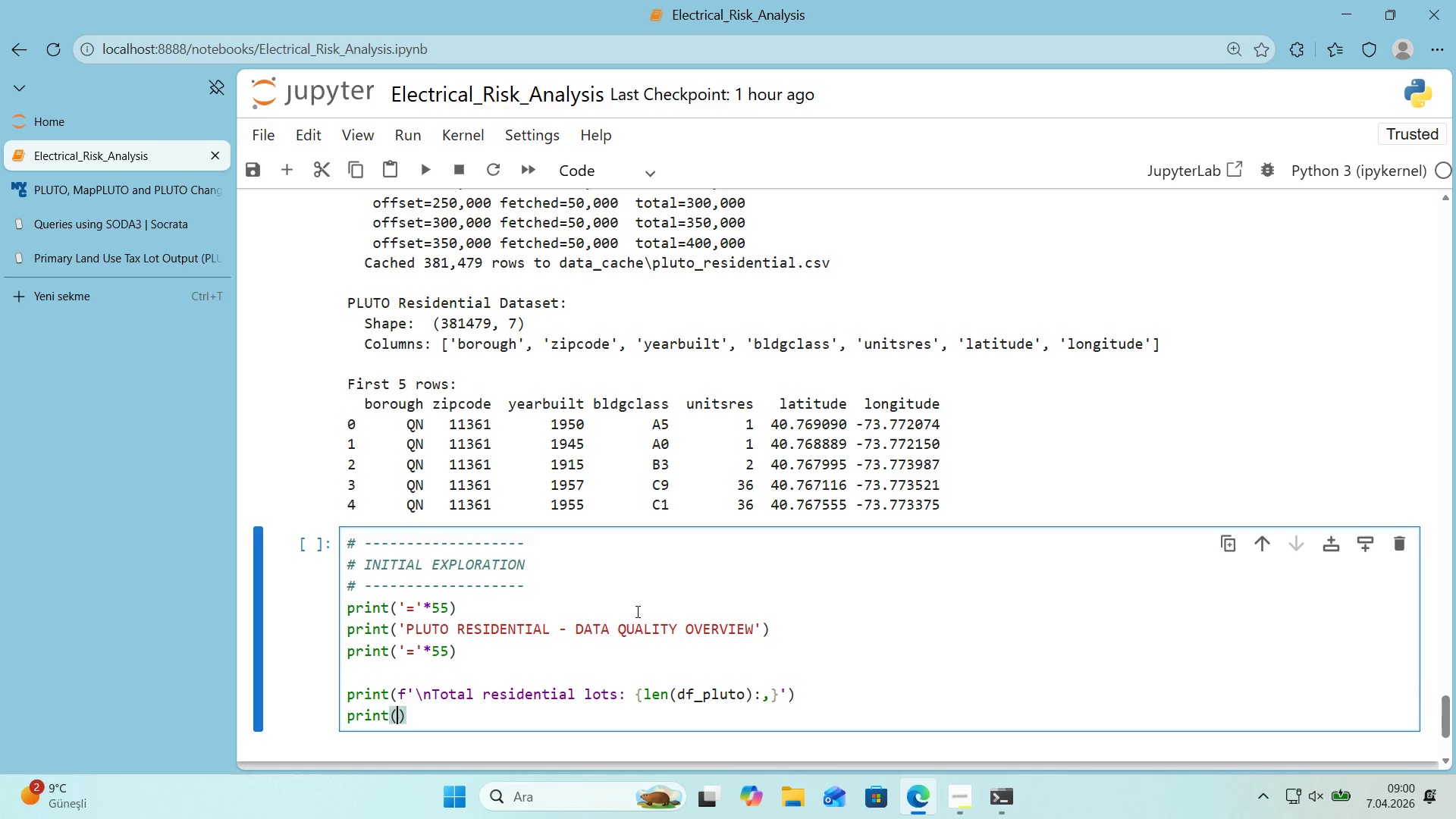 
key(ArrowLeft)
 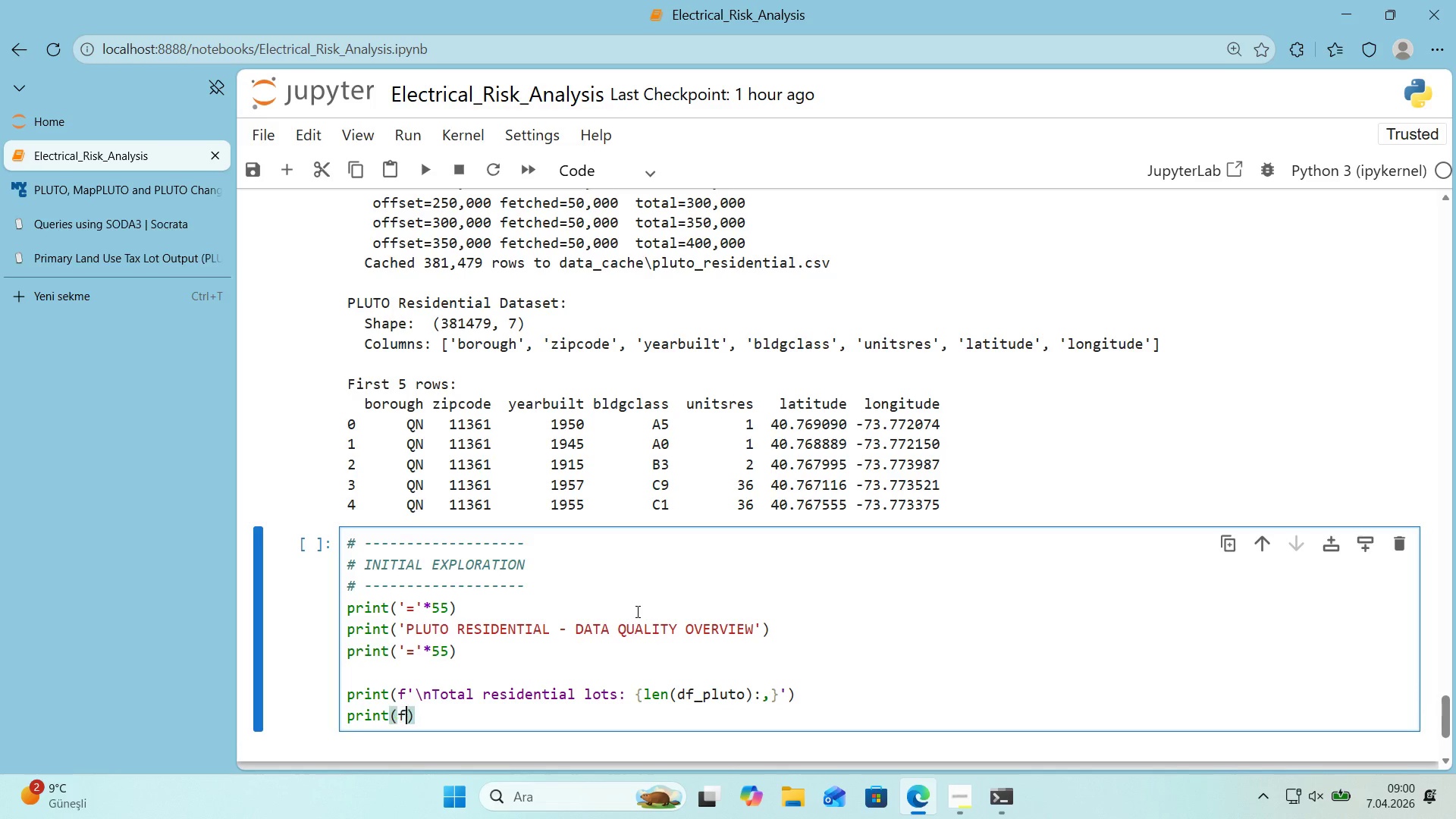 
type(f@@)
 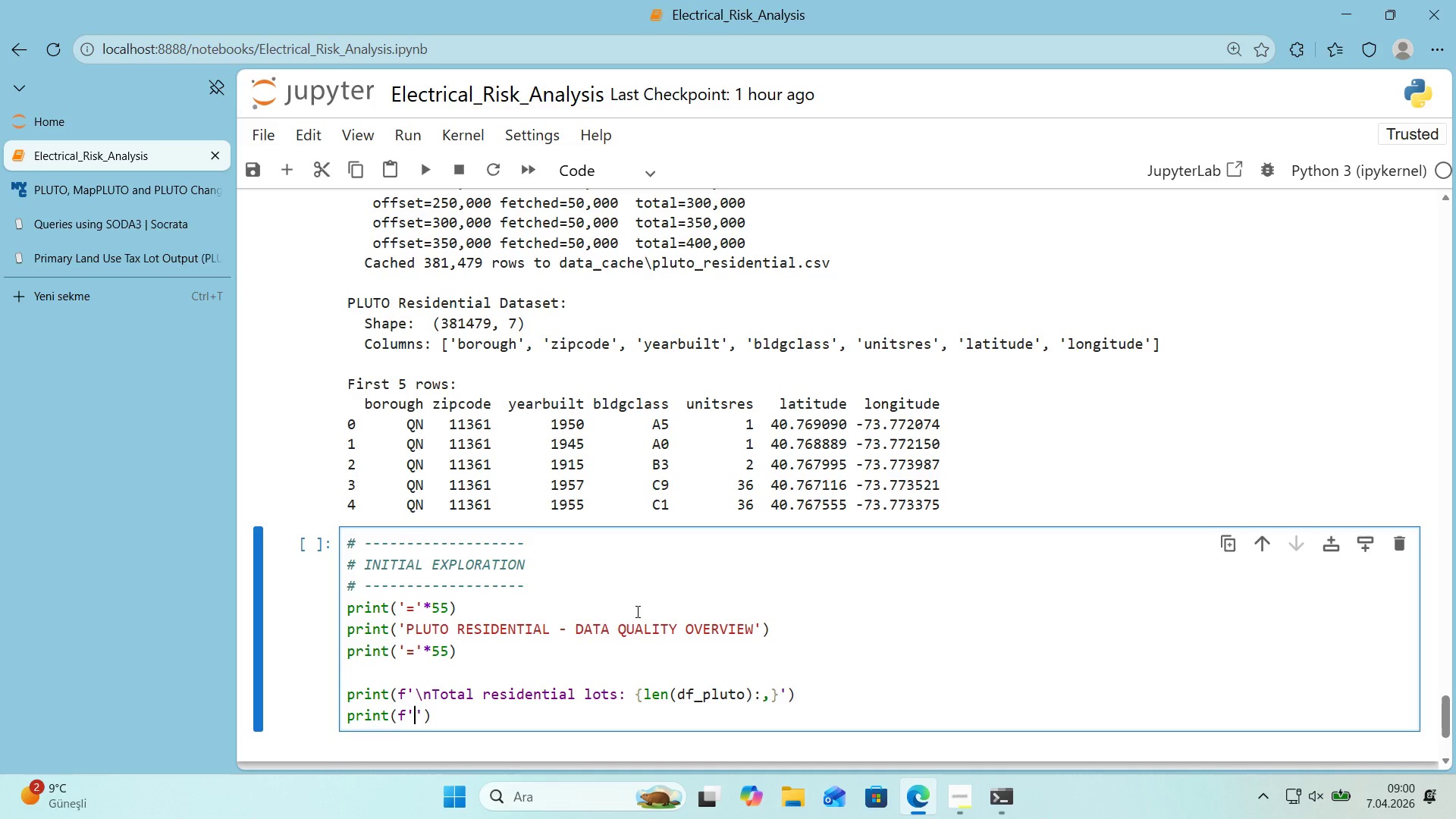 
 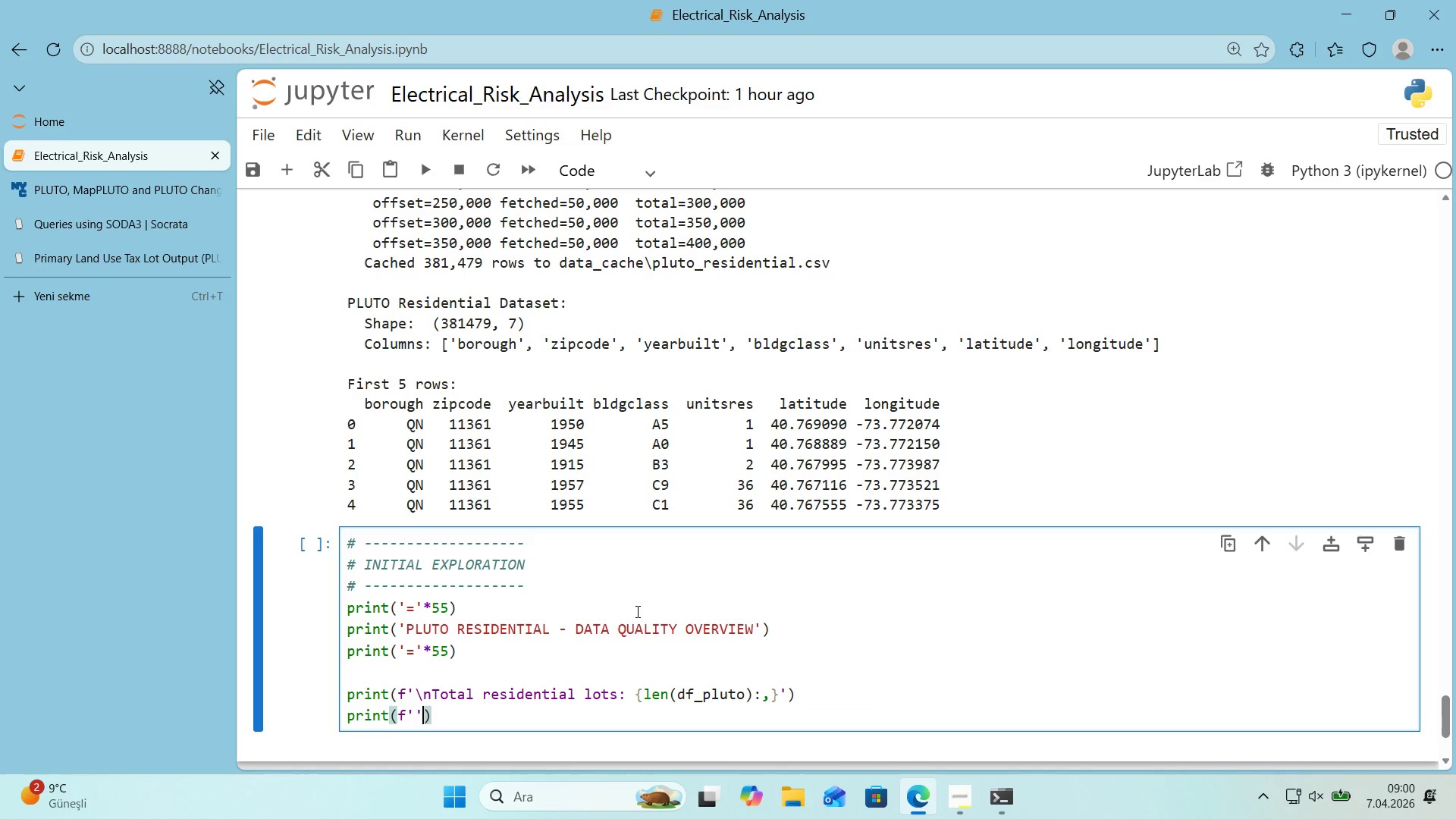 
key(ArrowLeft)
 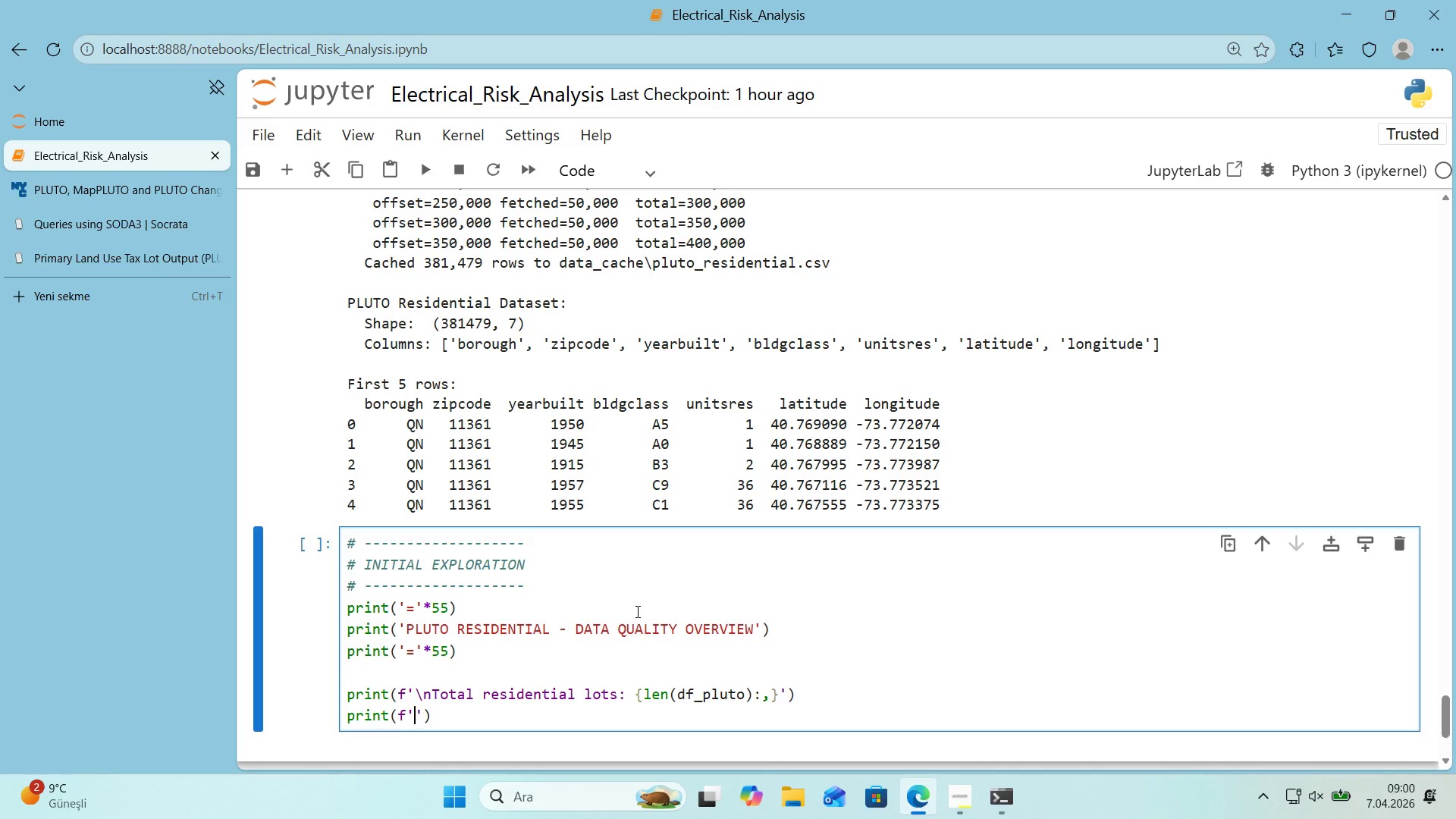 
type(Un'que z'p codes>)
 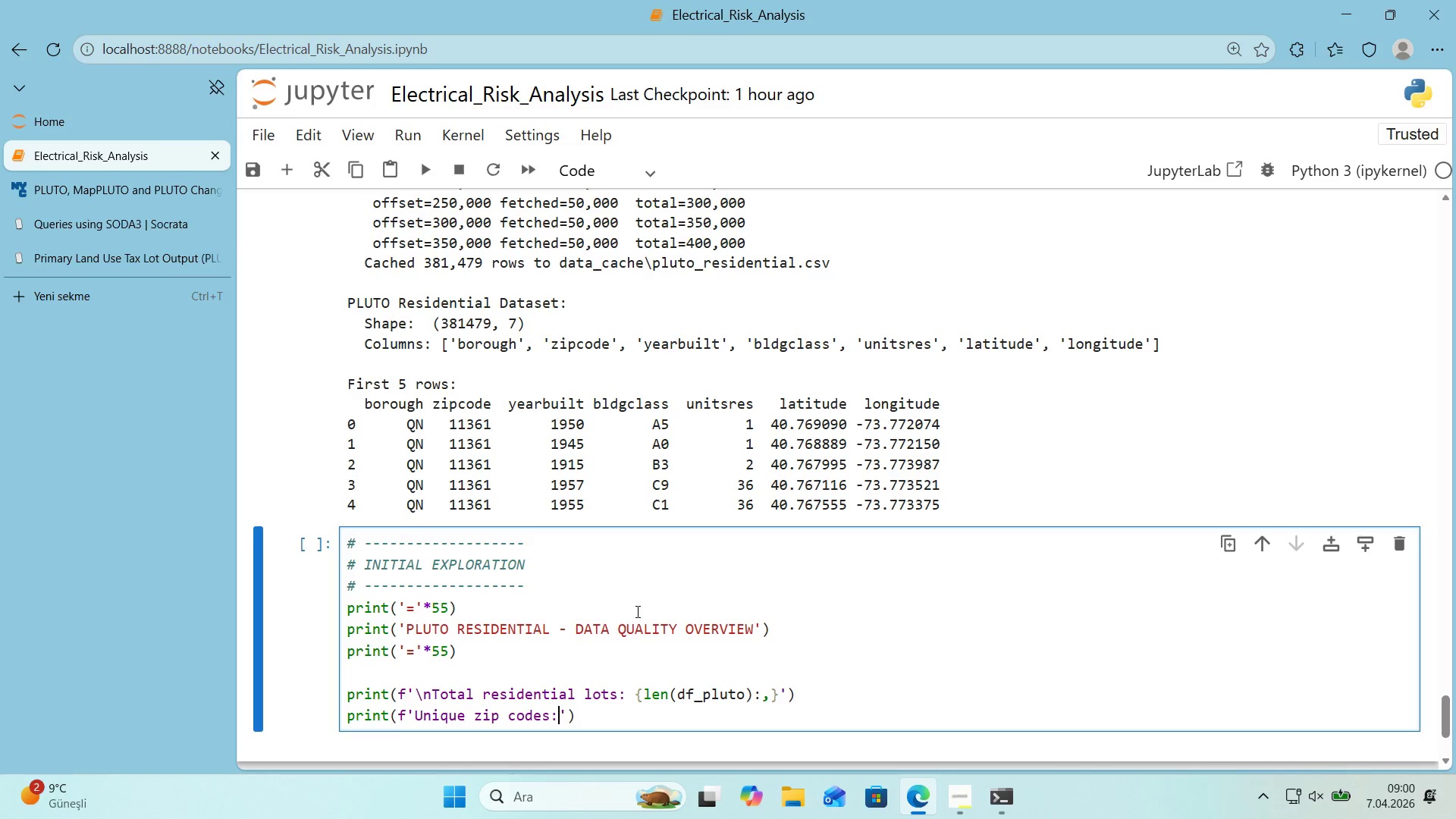 
key(ArrowRight)
 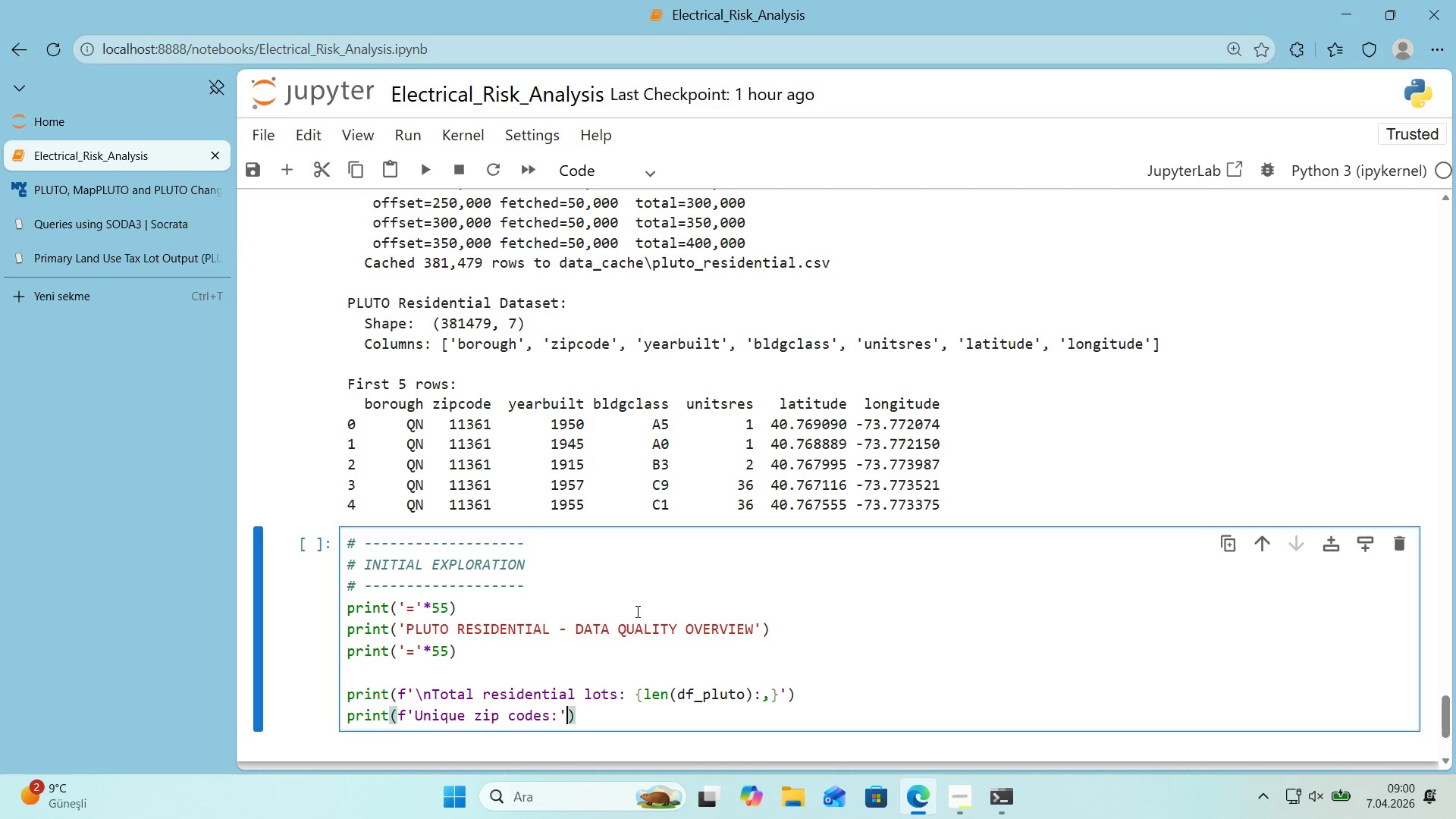 
key(Space)
 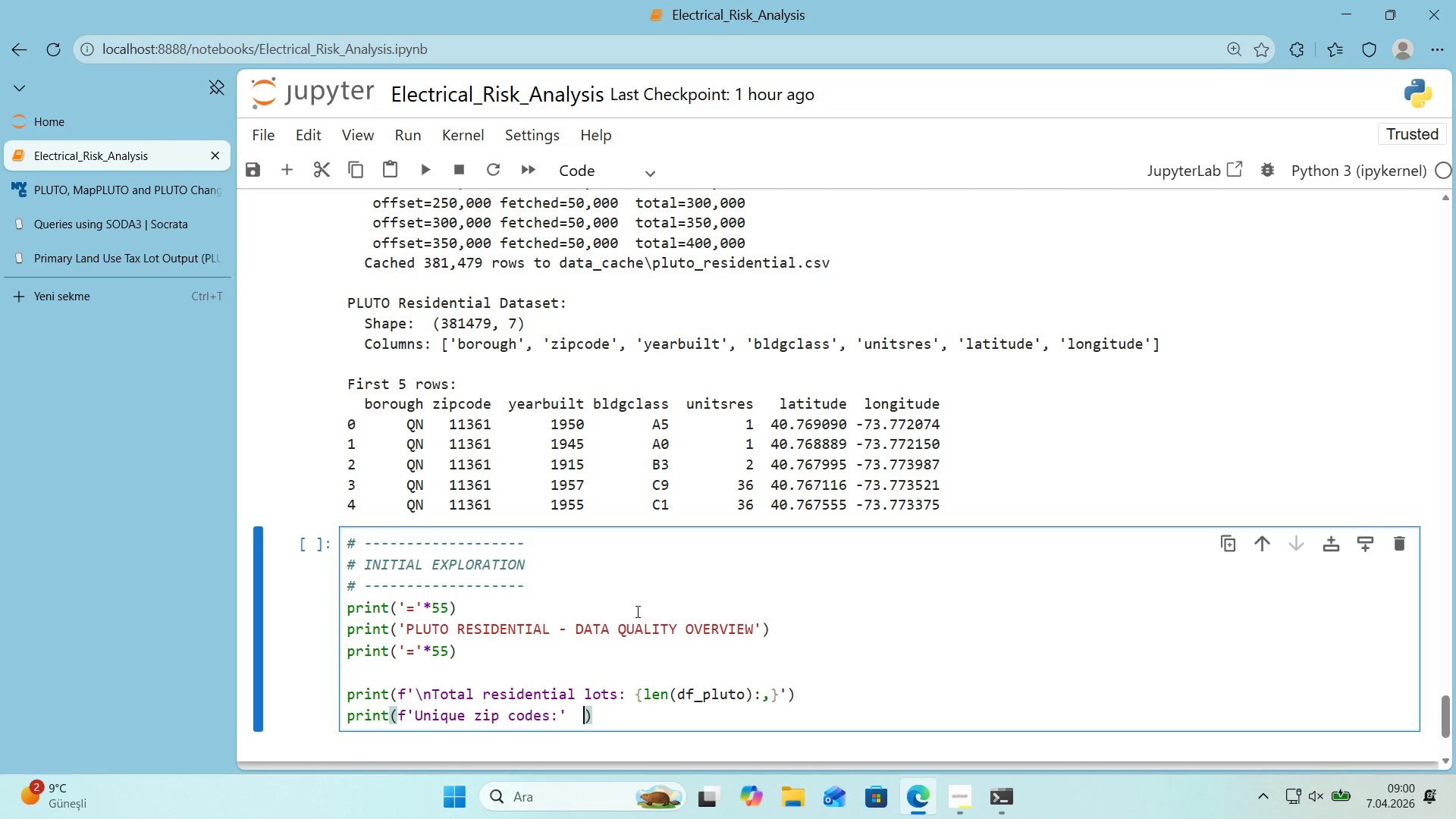 
key(Space)
 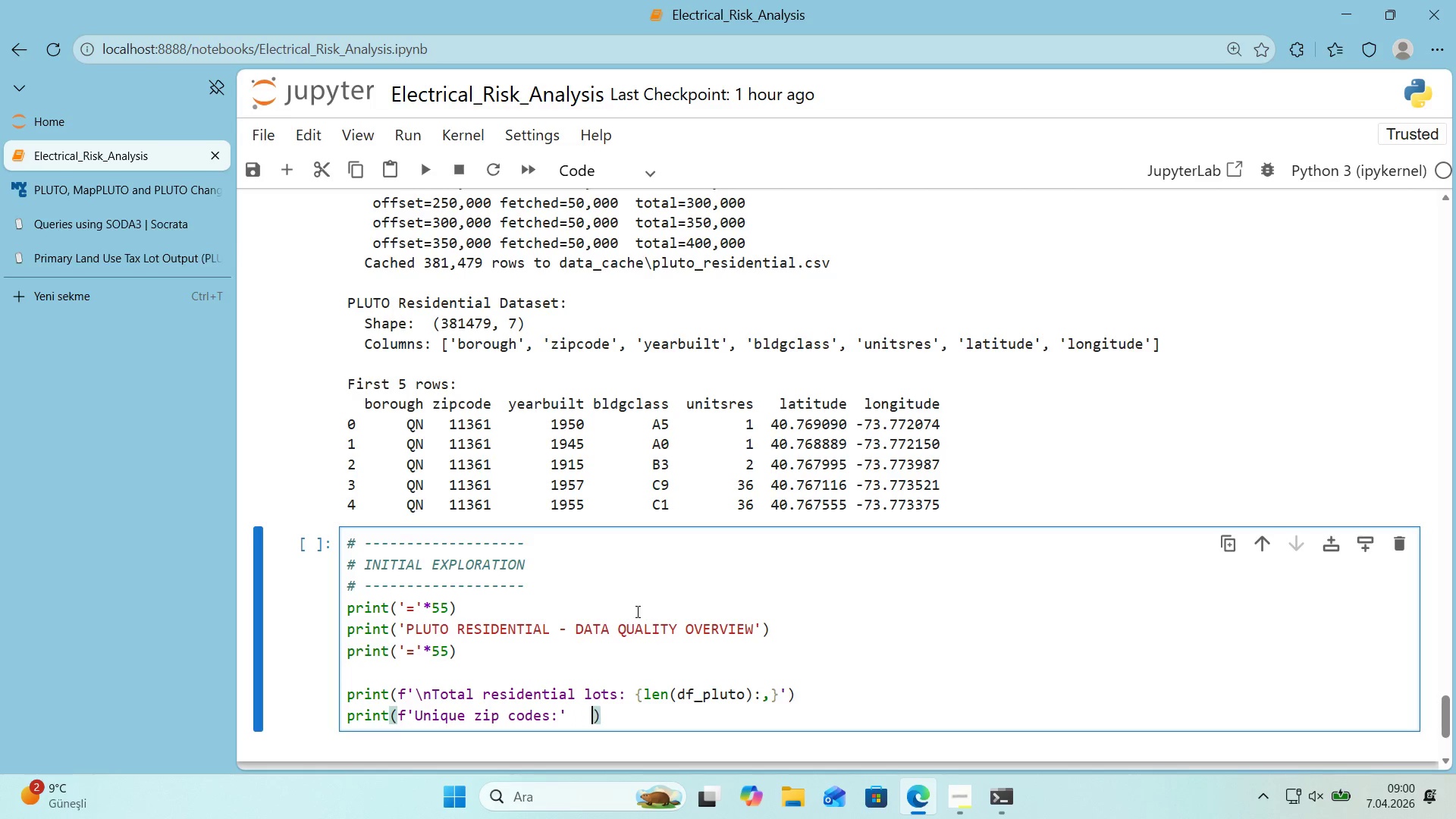 
key(Space)
 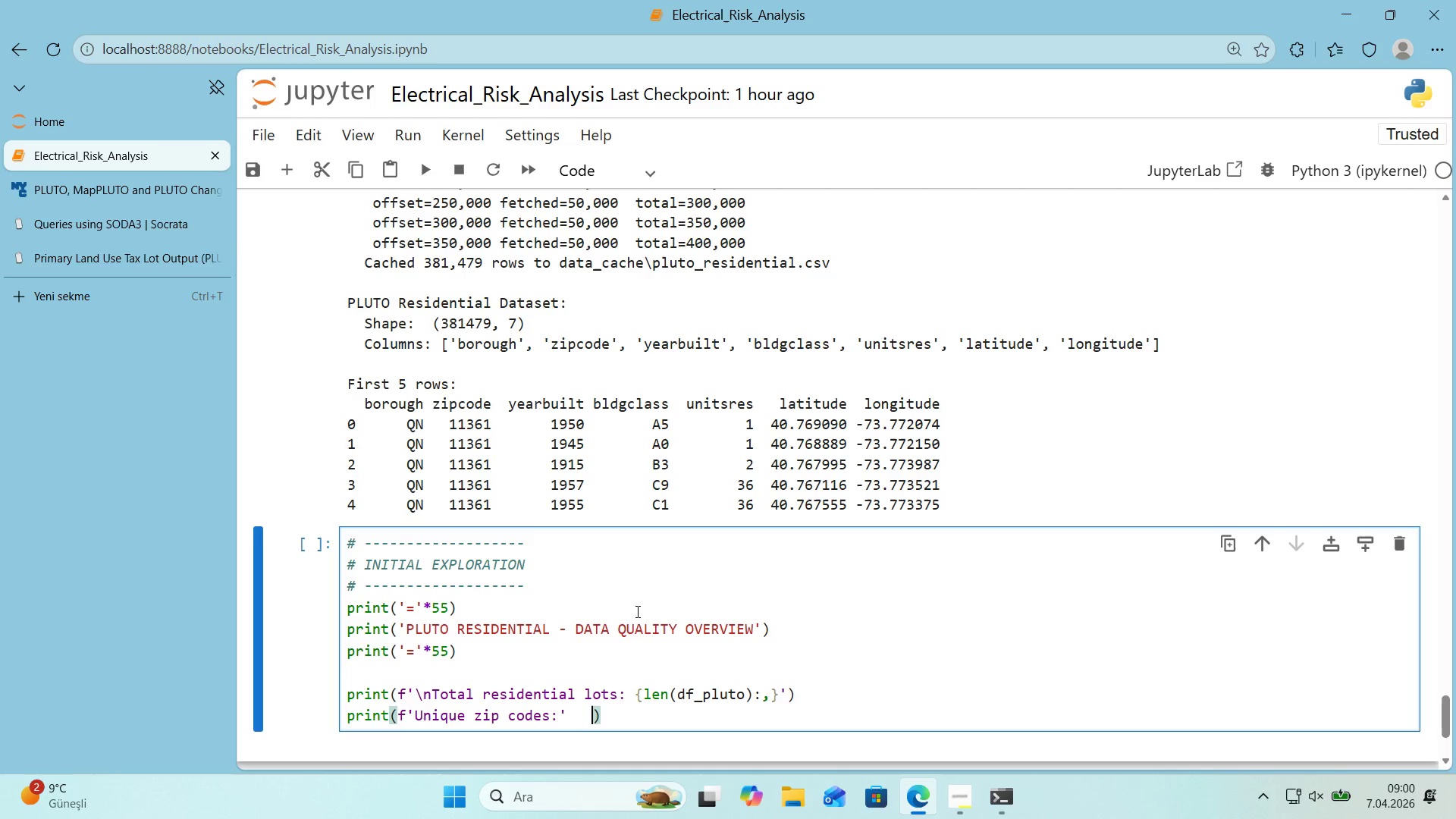 
key(Space)
 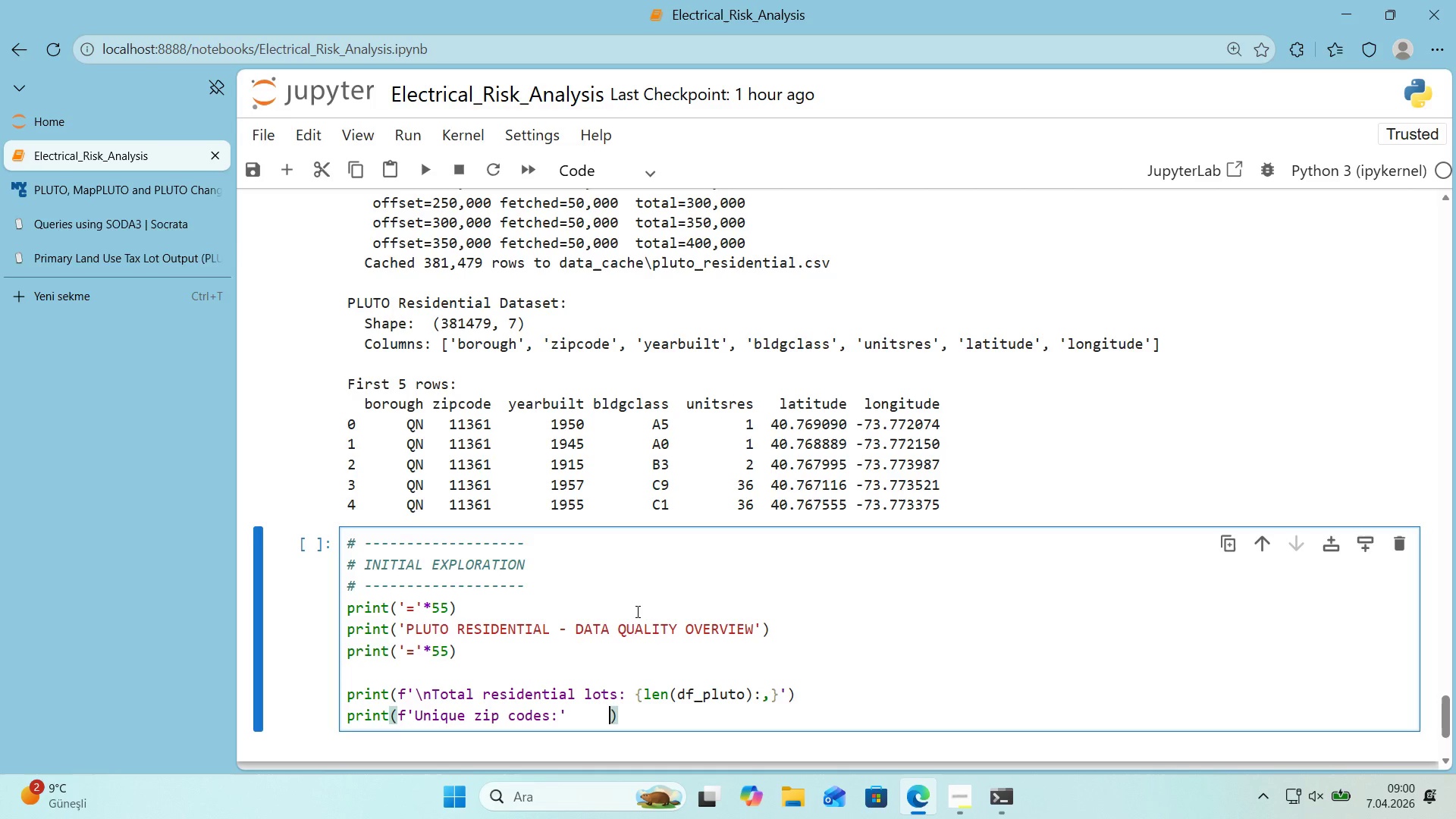 
key(Space)
 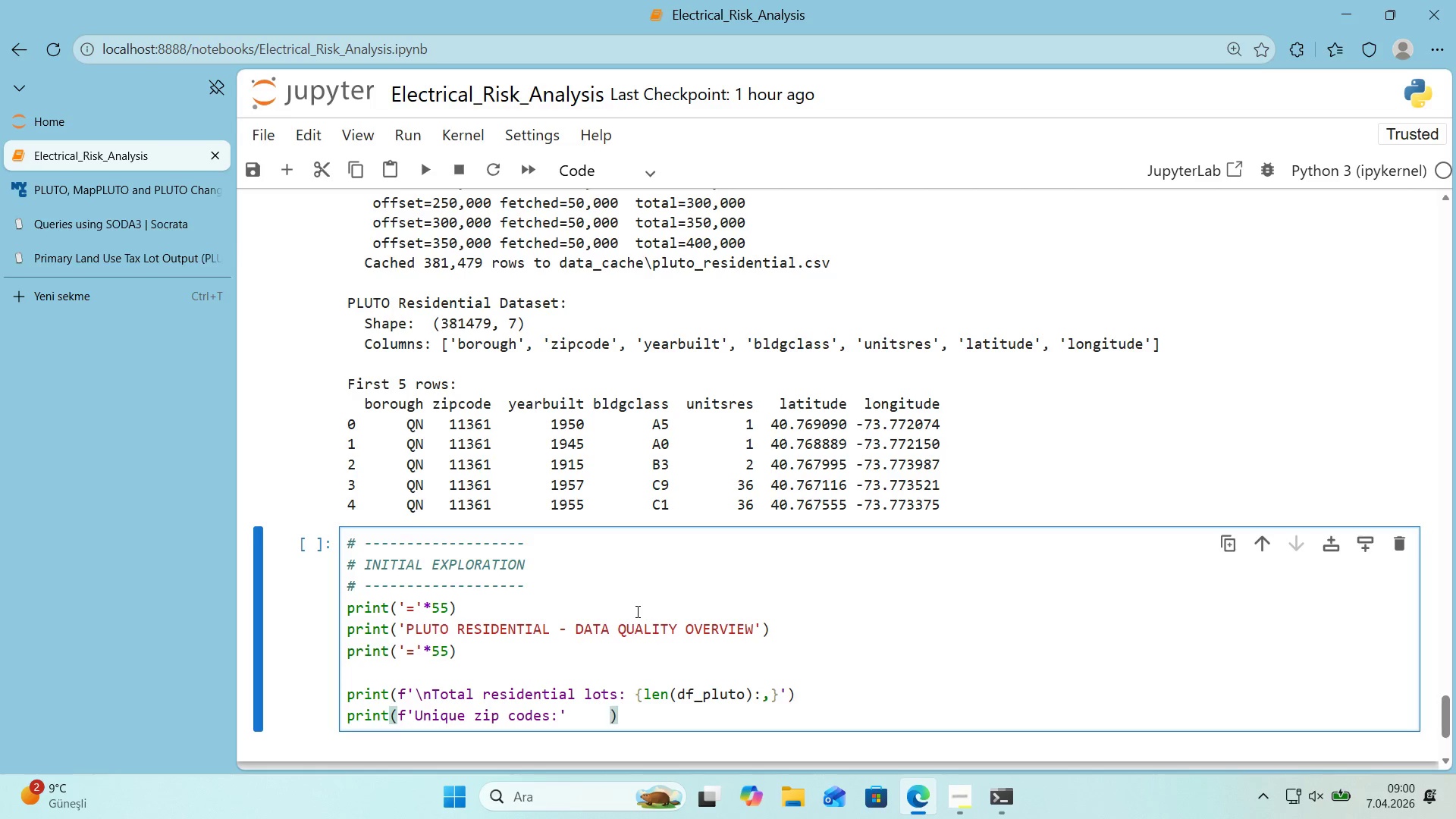 
key(Space)
 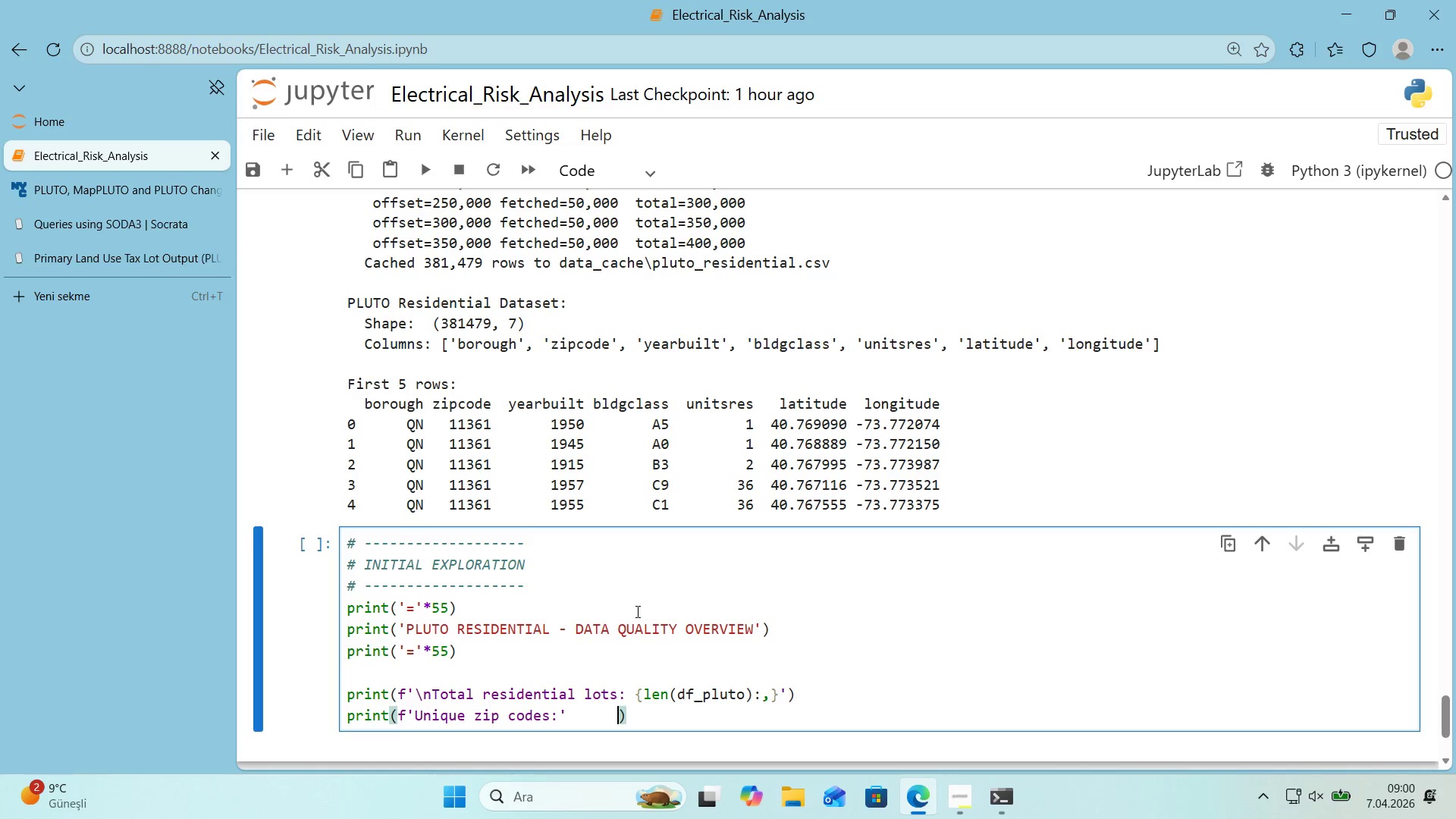 
key(Alt+Control+7)
 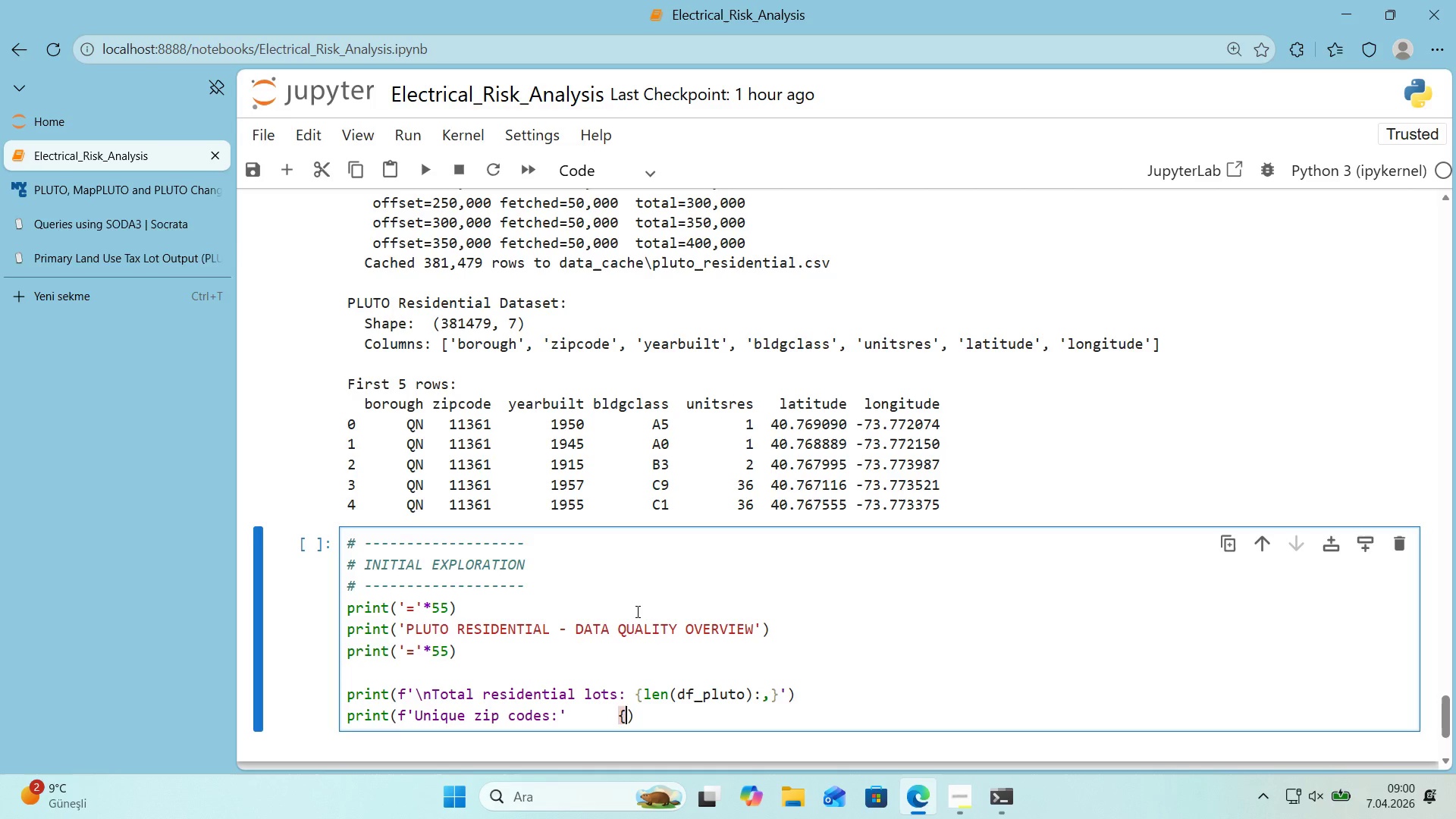 
key(Alt+Control+0)
 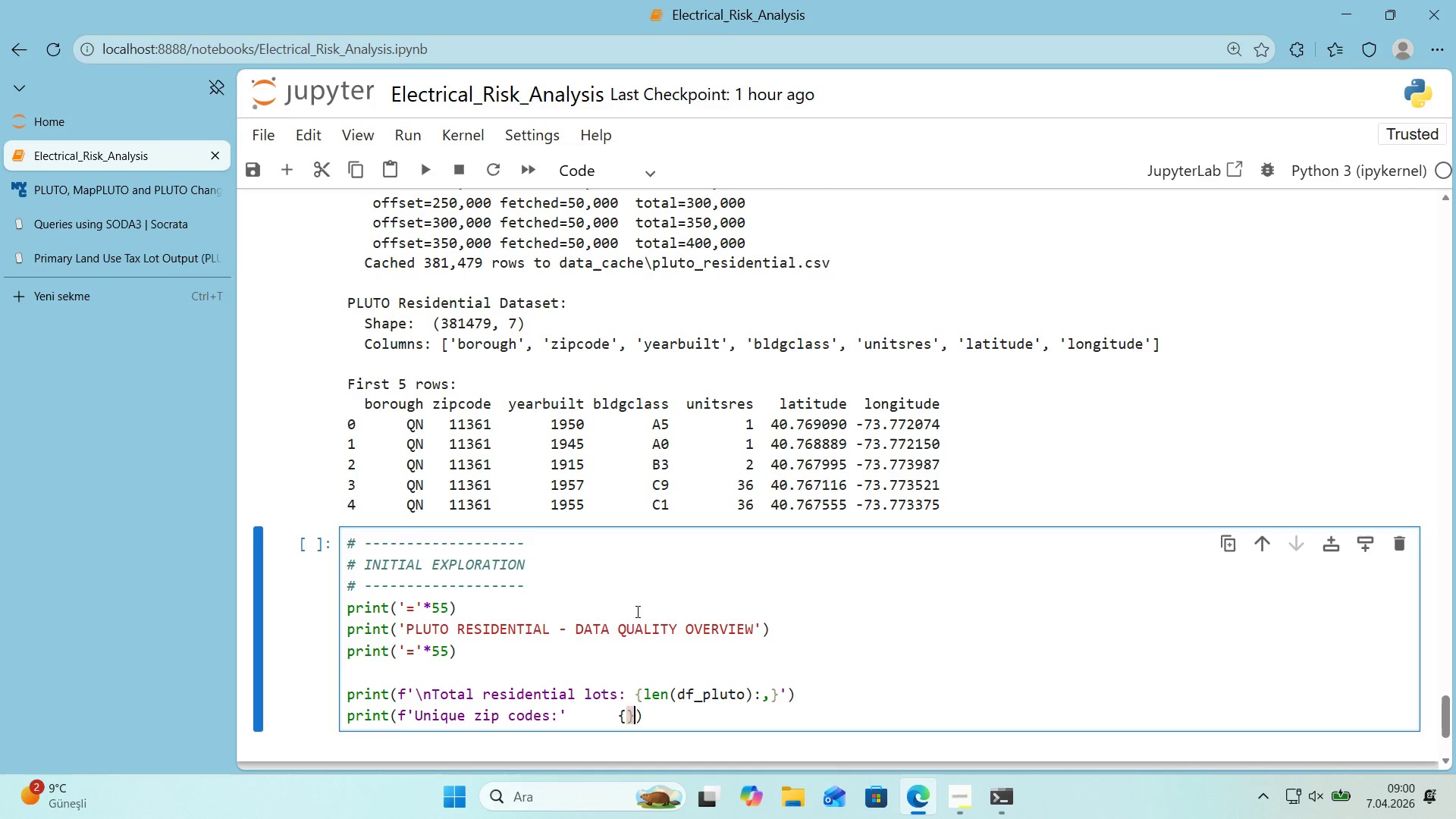 
key(ArrowLeft)
 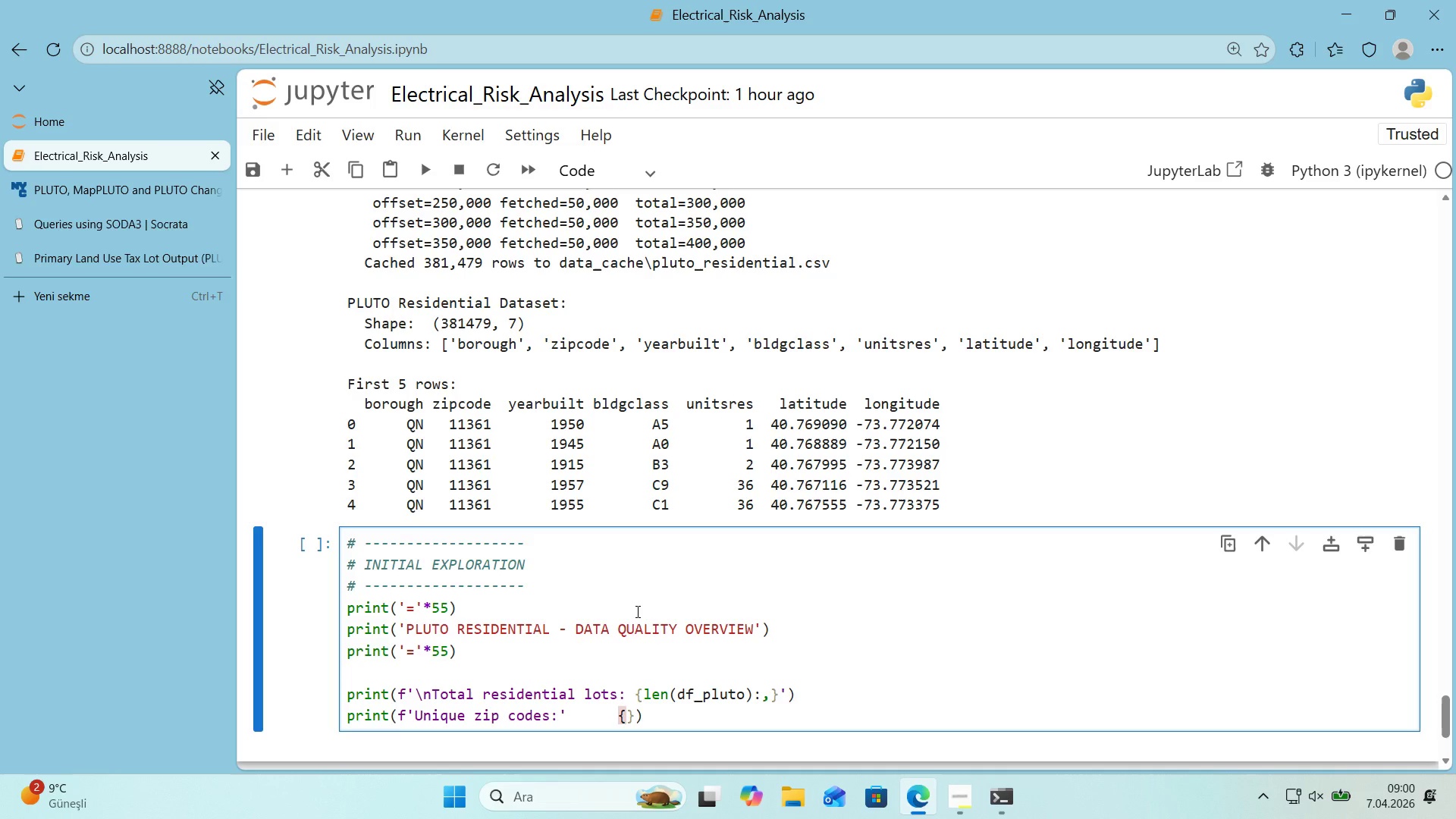 
type(df_pluto)
 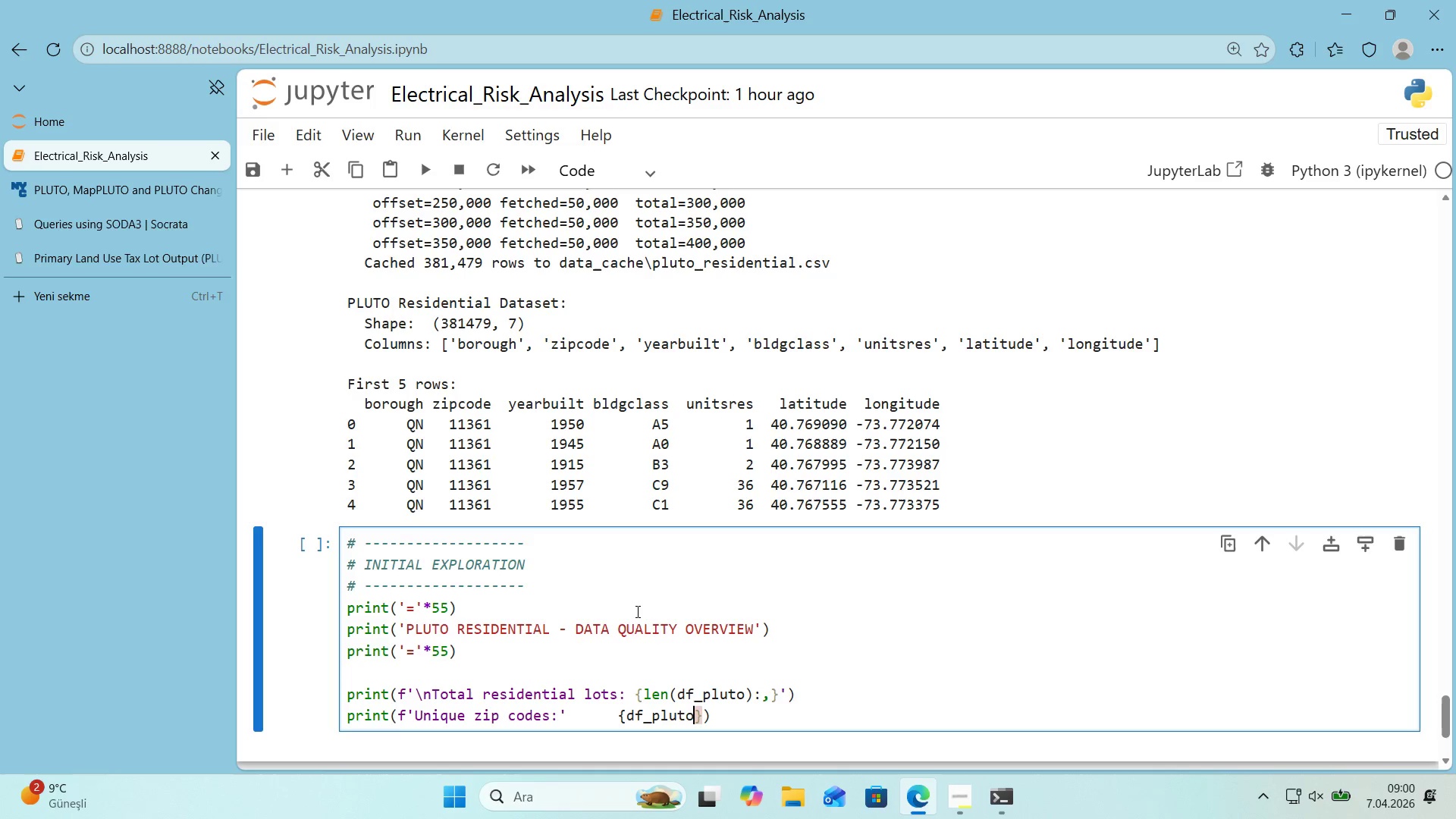 
key(Alt+Control+9)
 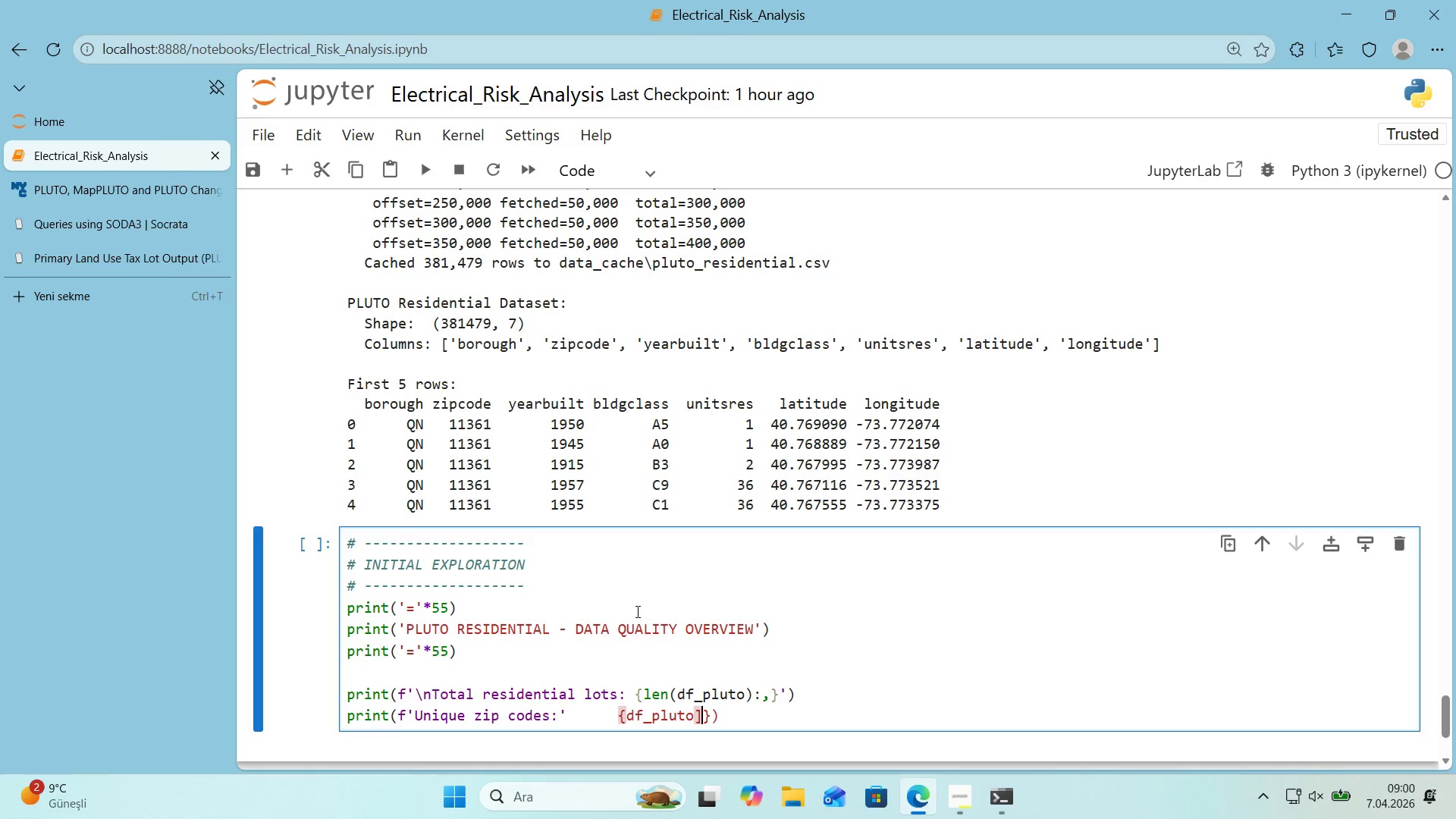 
key(Backspace)
 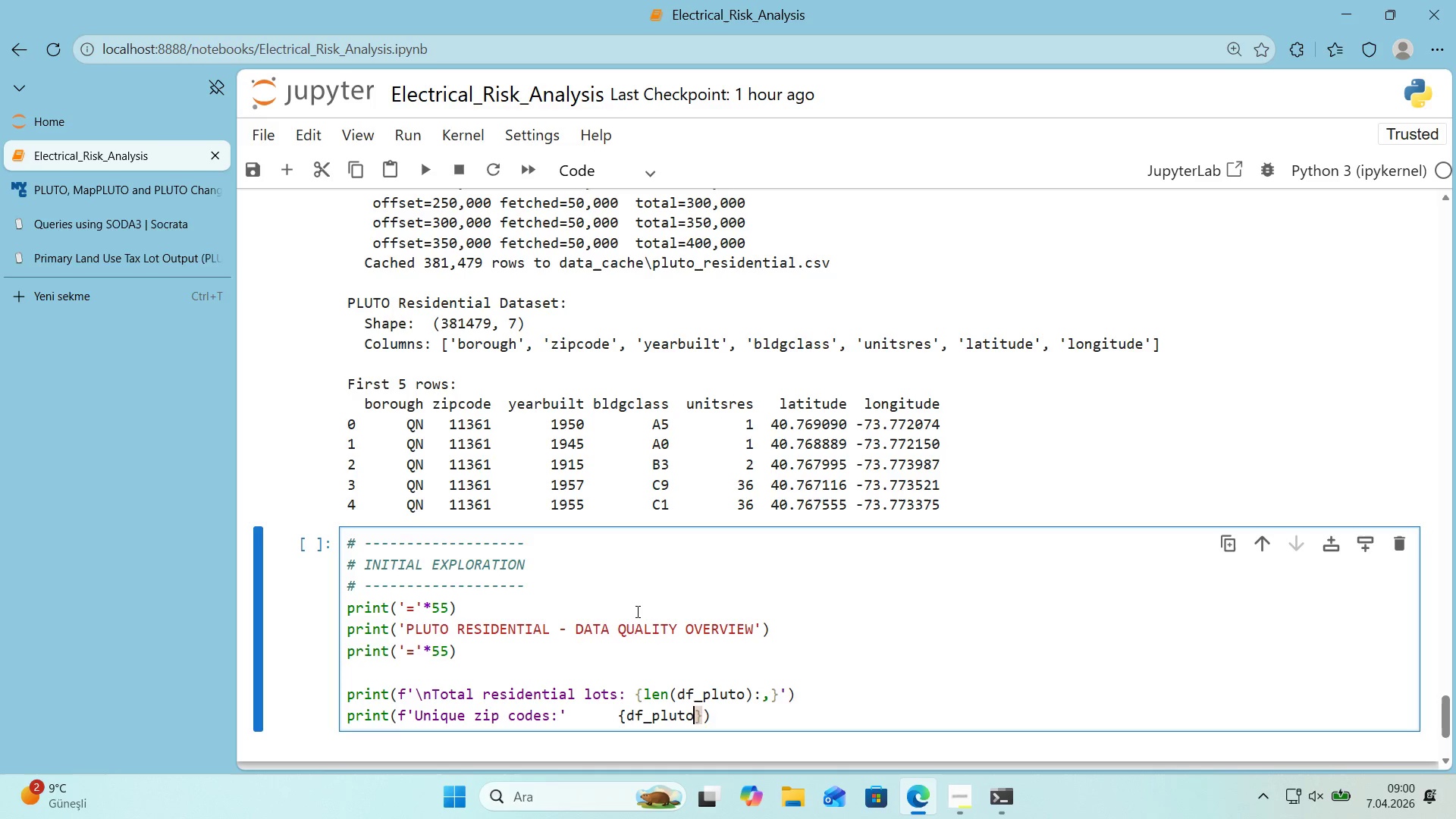 
key(Alt+Control+8)
 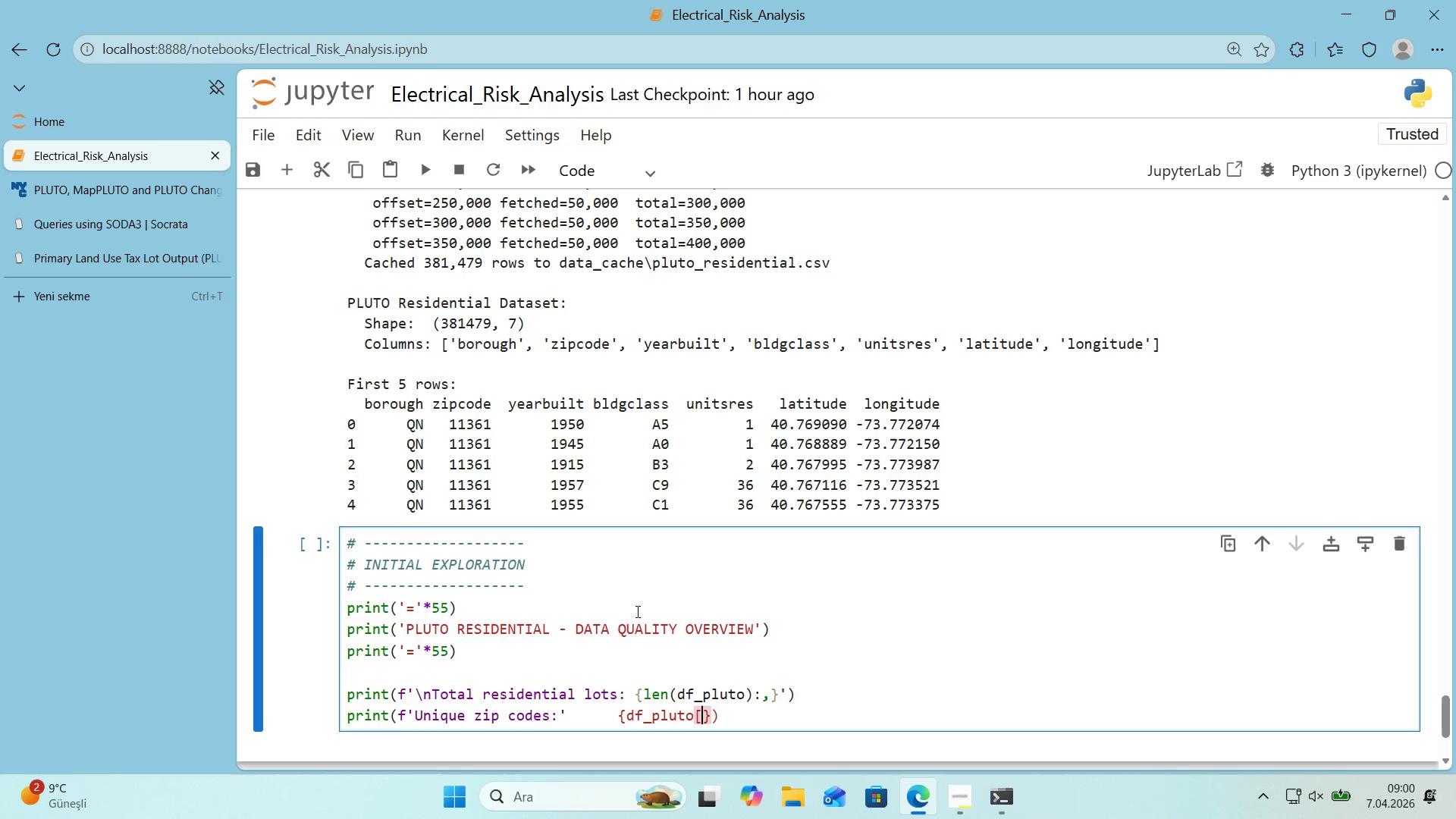 
key(Alt+Control+9)
 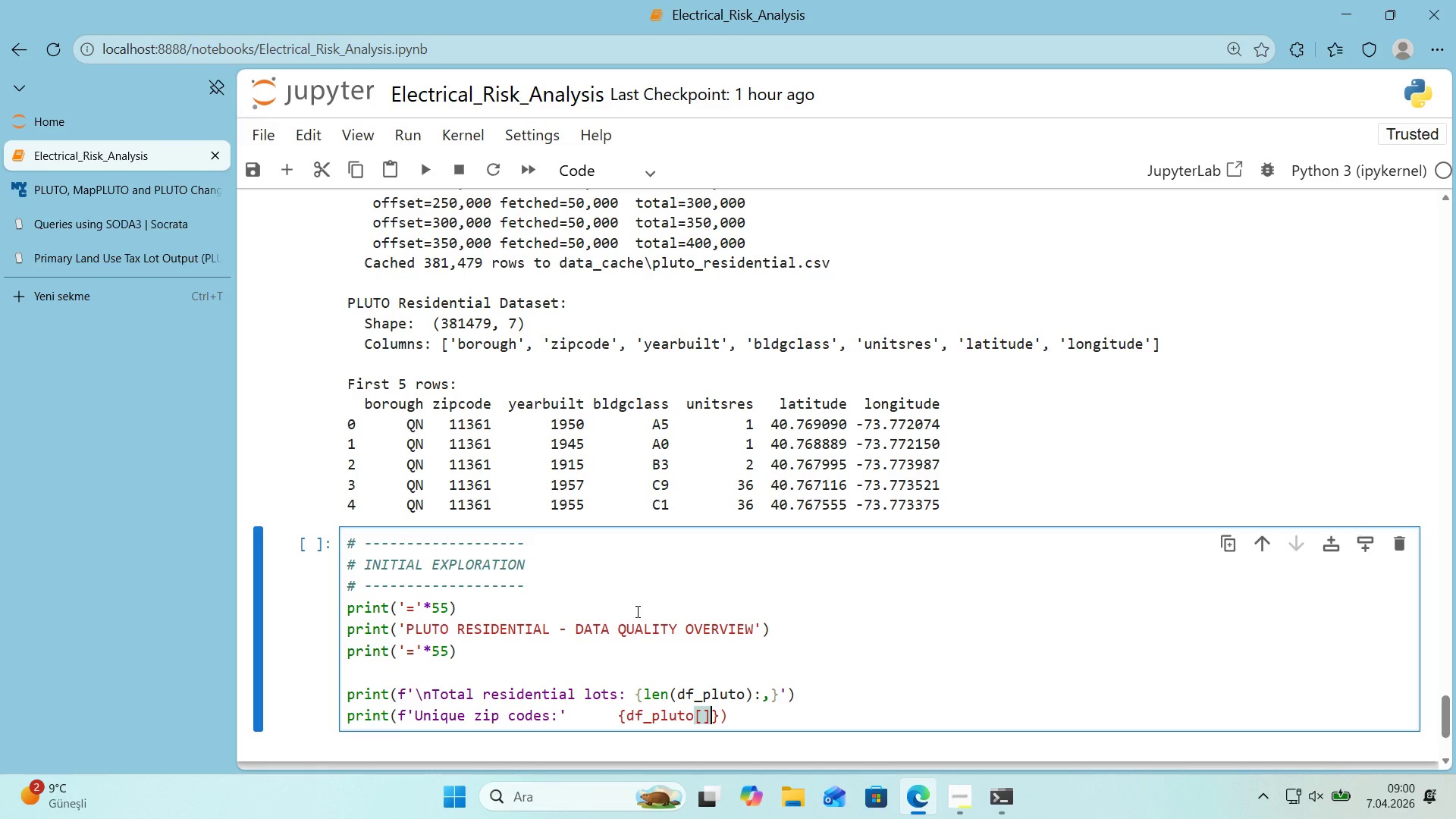 
key(ArrowLeft)
 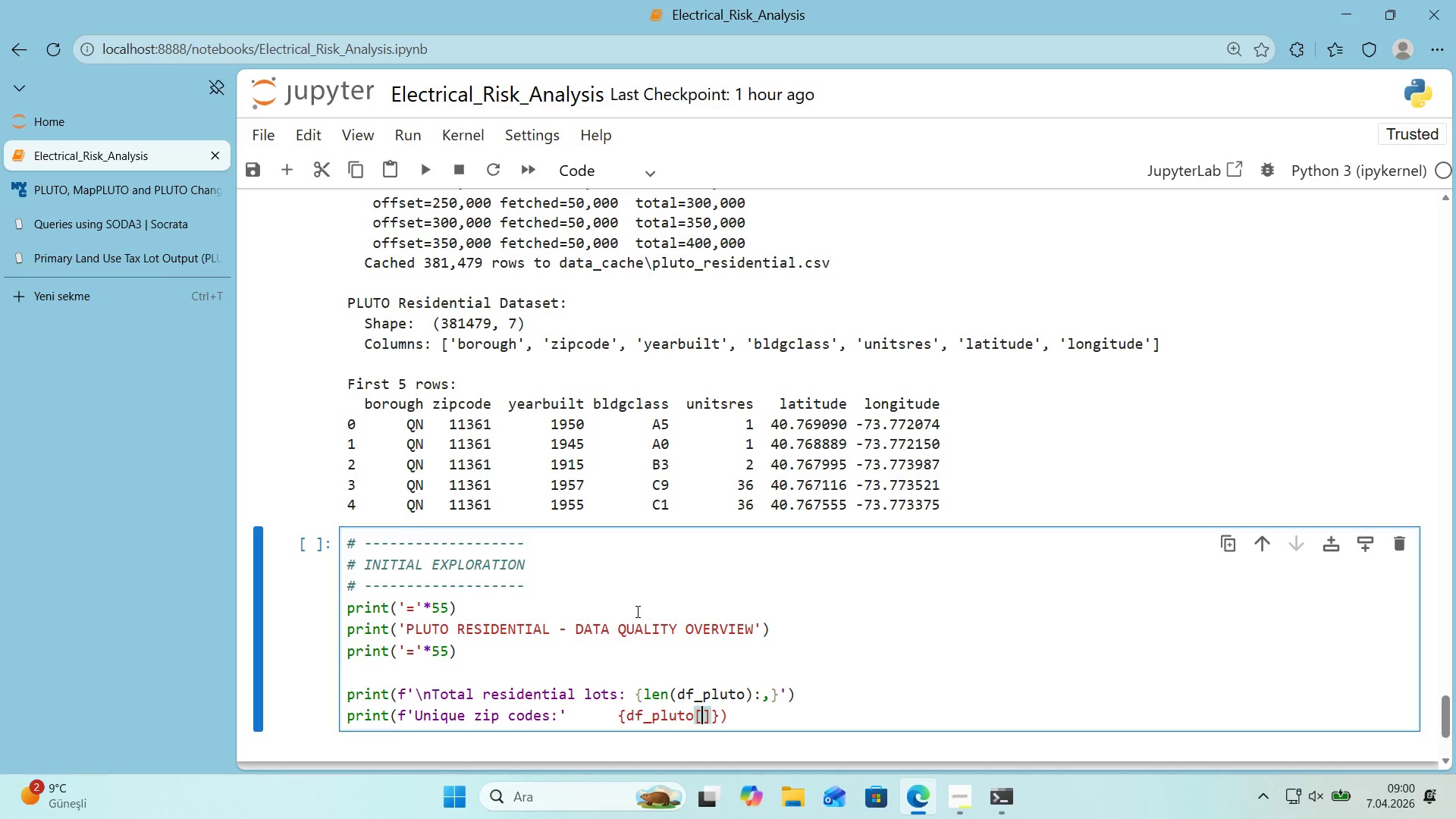 
key(Shift+ShiftRight)
 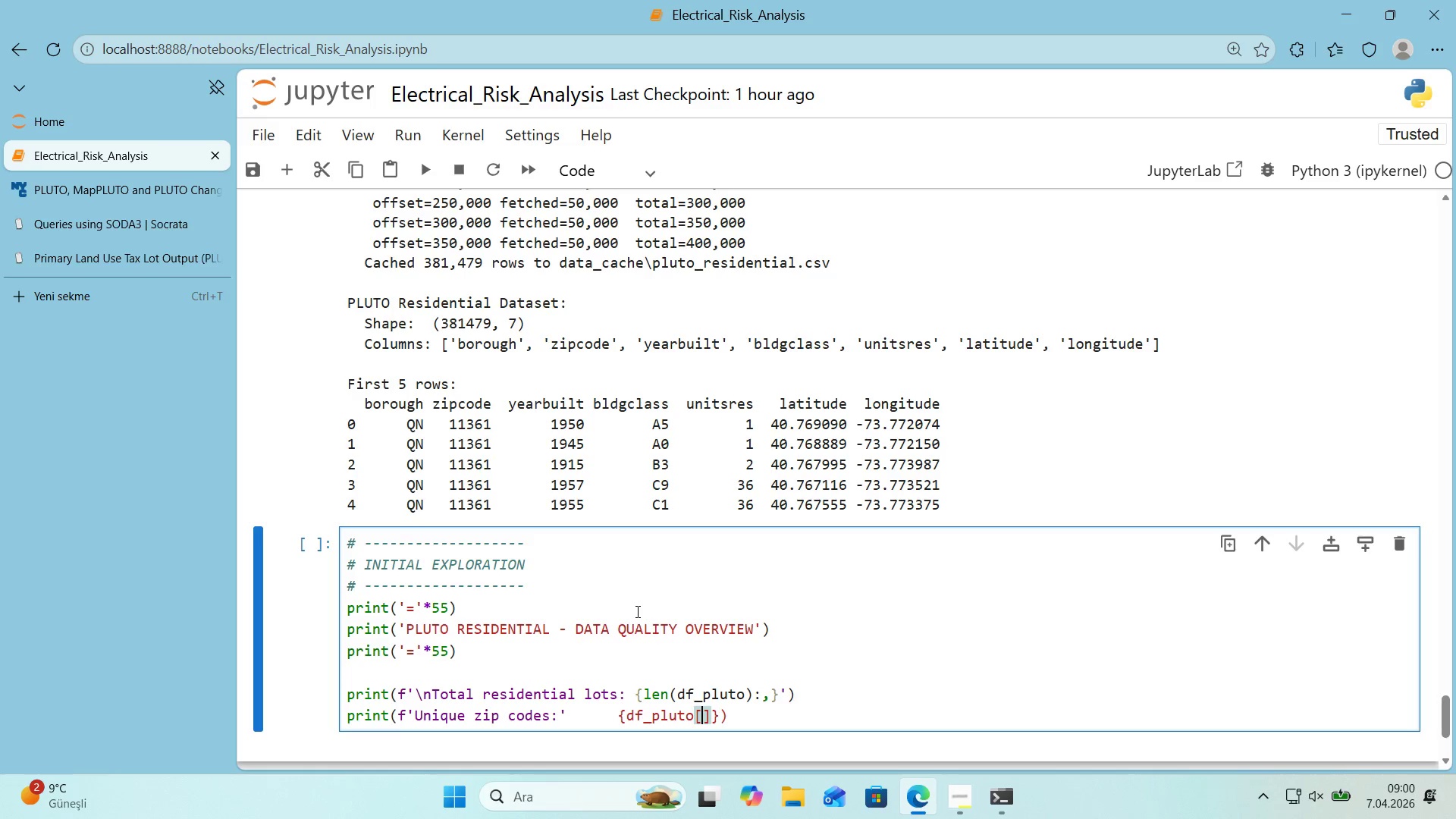 
key(Backquote)
 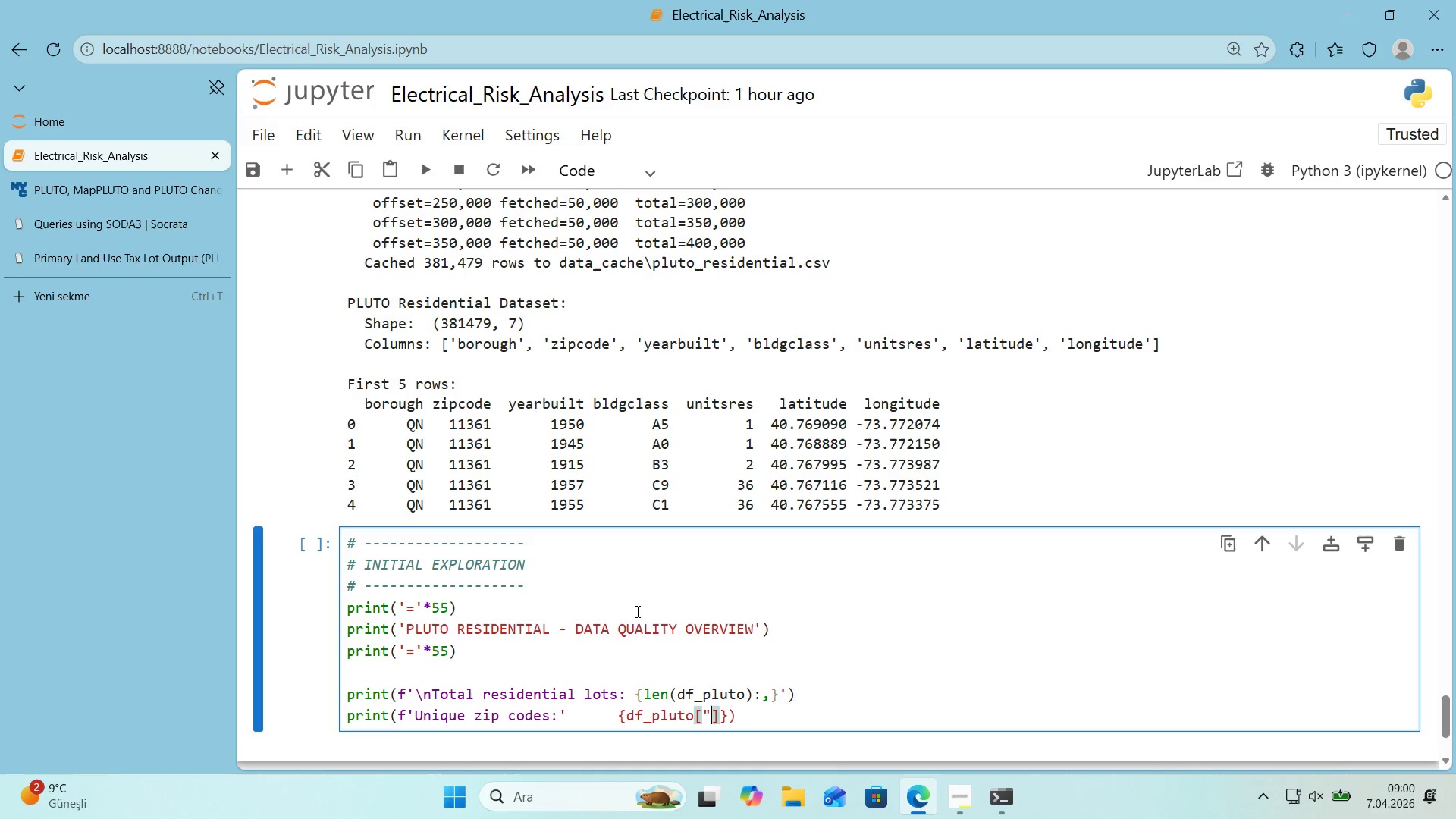 
key(Backquote)
 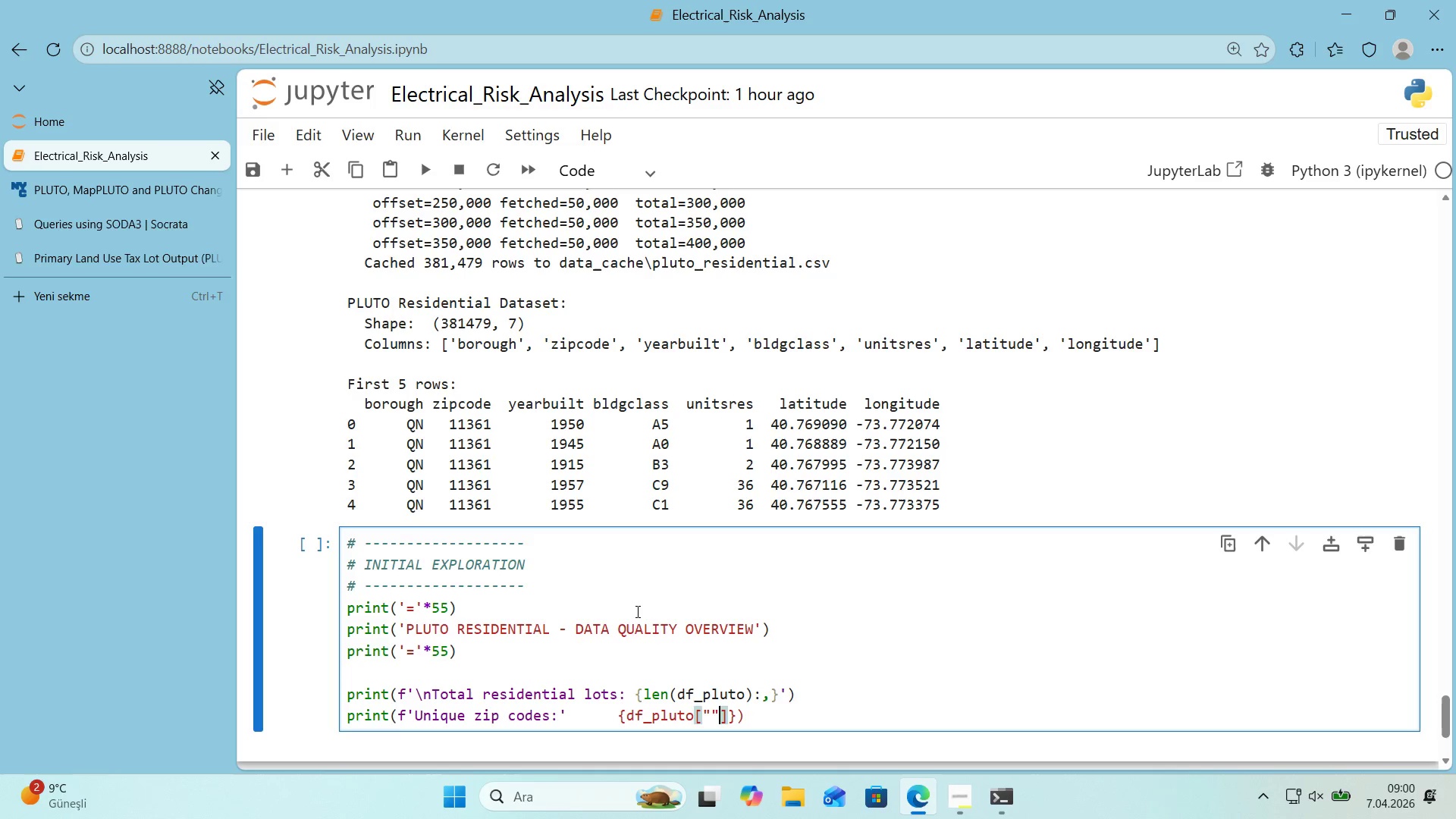 
key(ArrowLeft)
 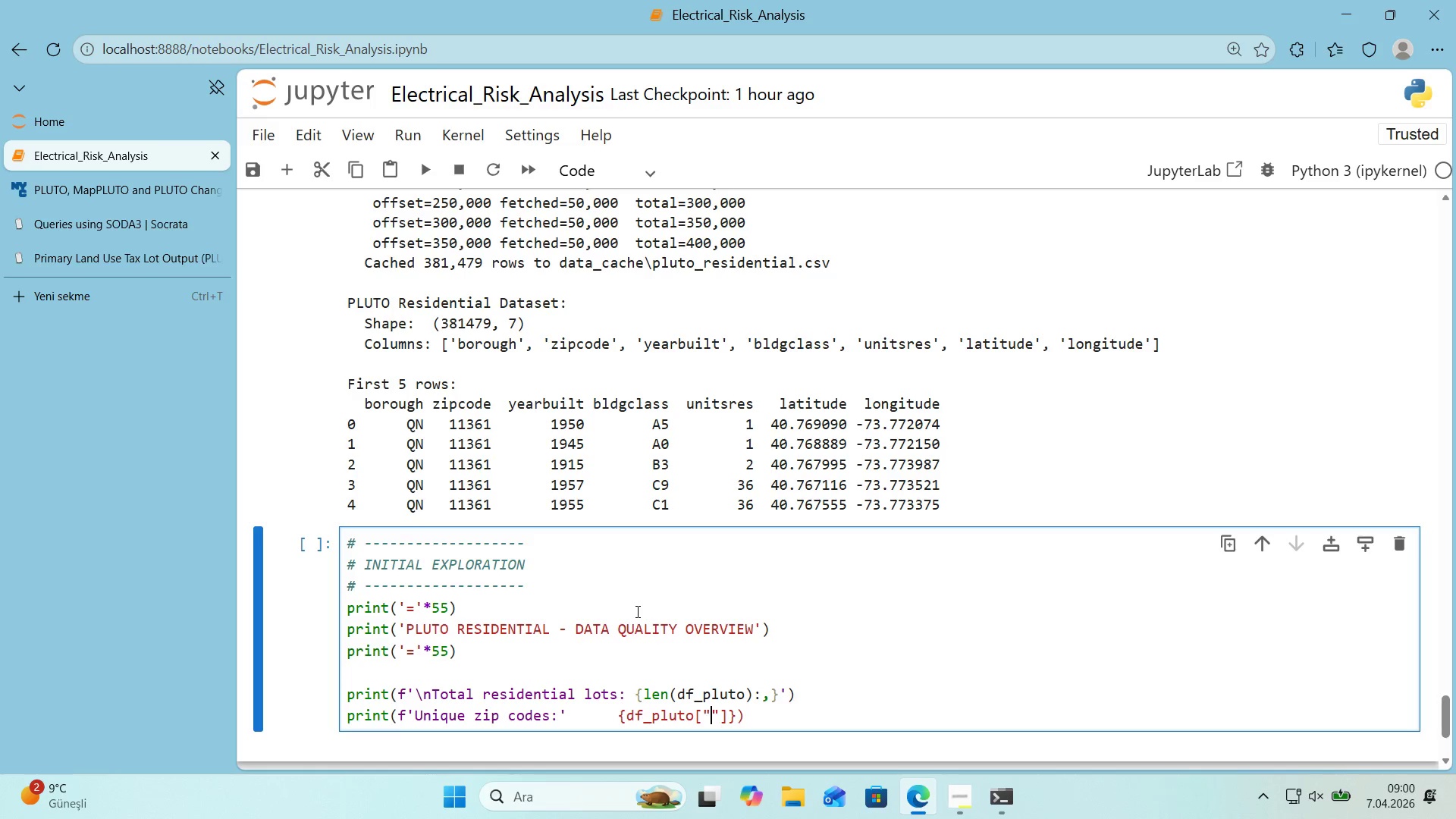 
type(z'pcode)
 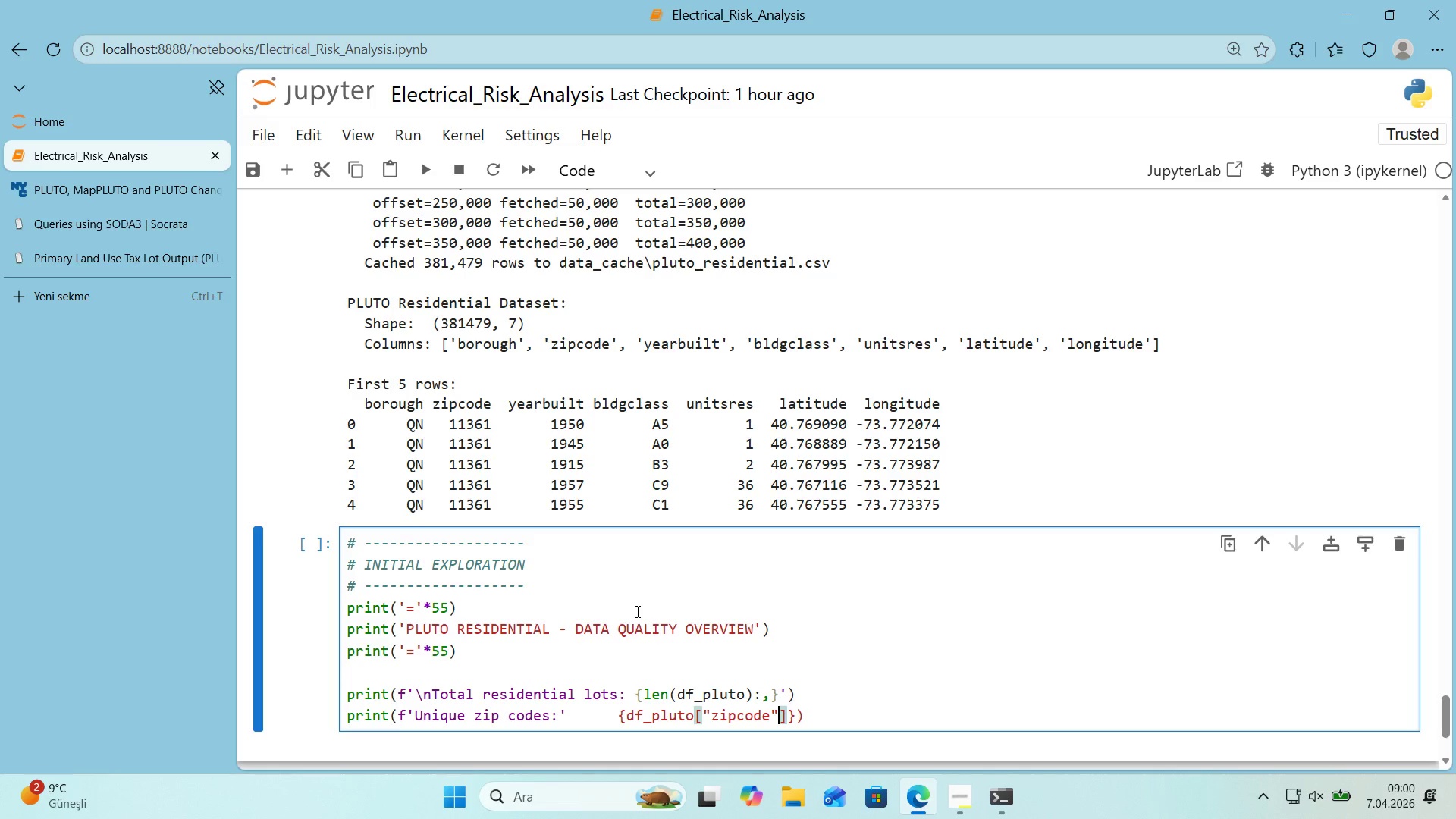 
 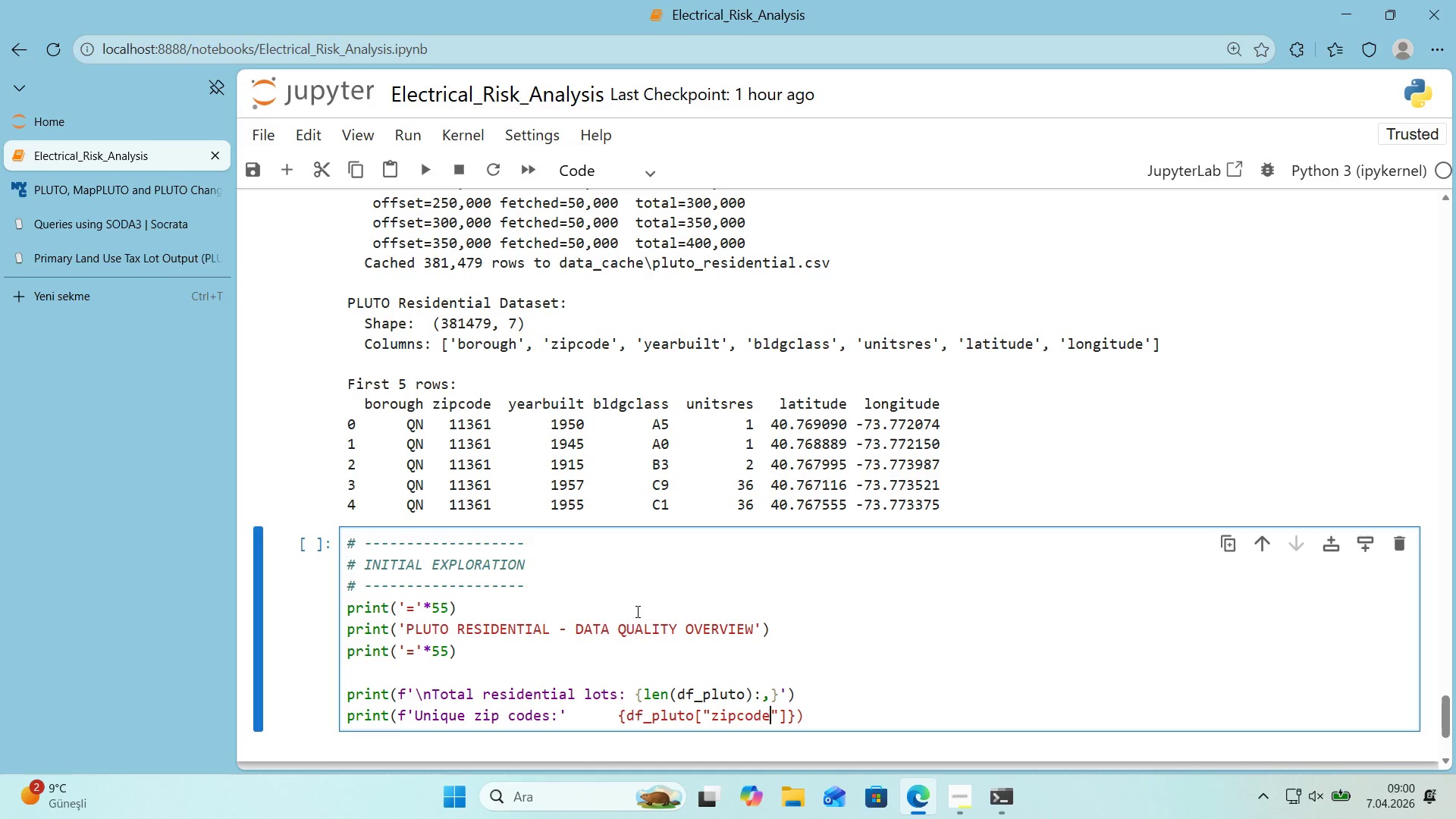 
key(ArrowRight)
 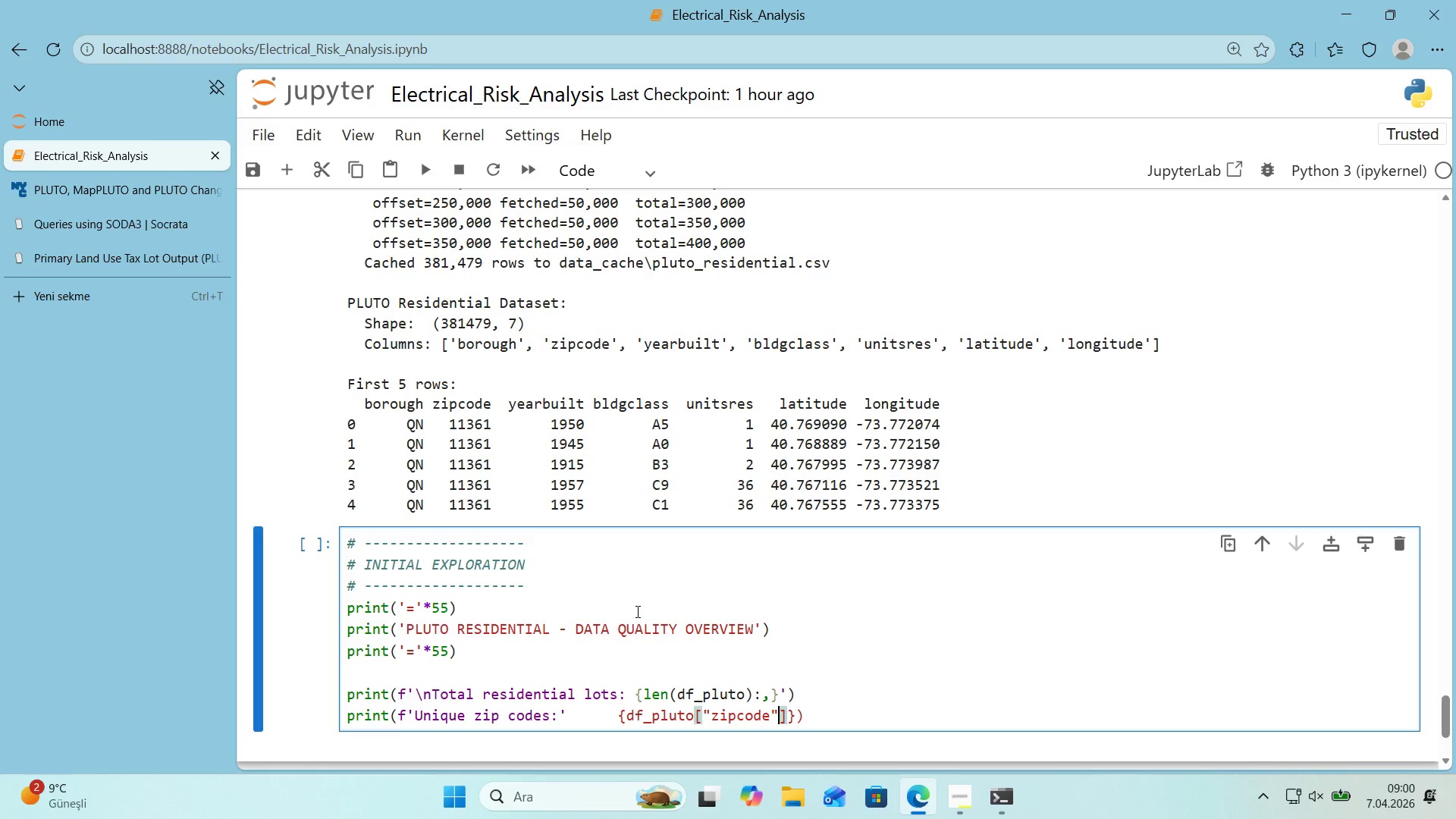 
key(ArrowRight)
 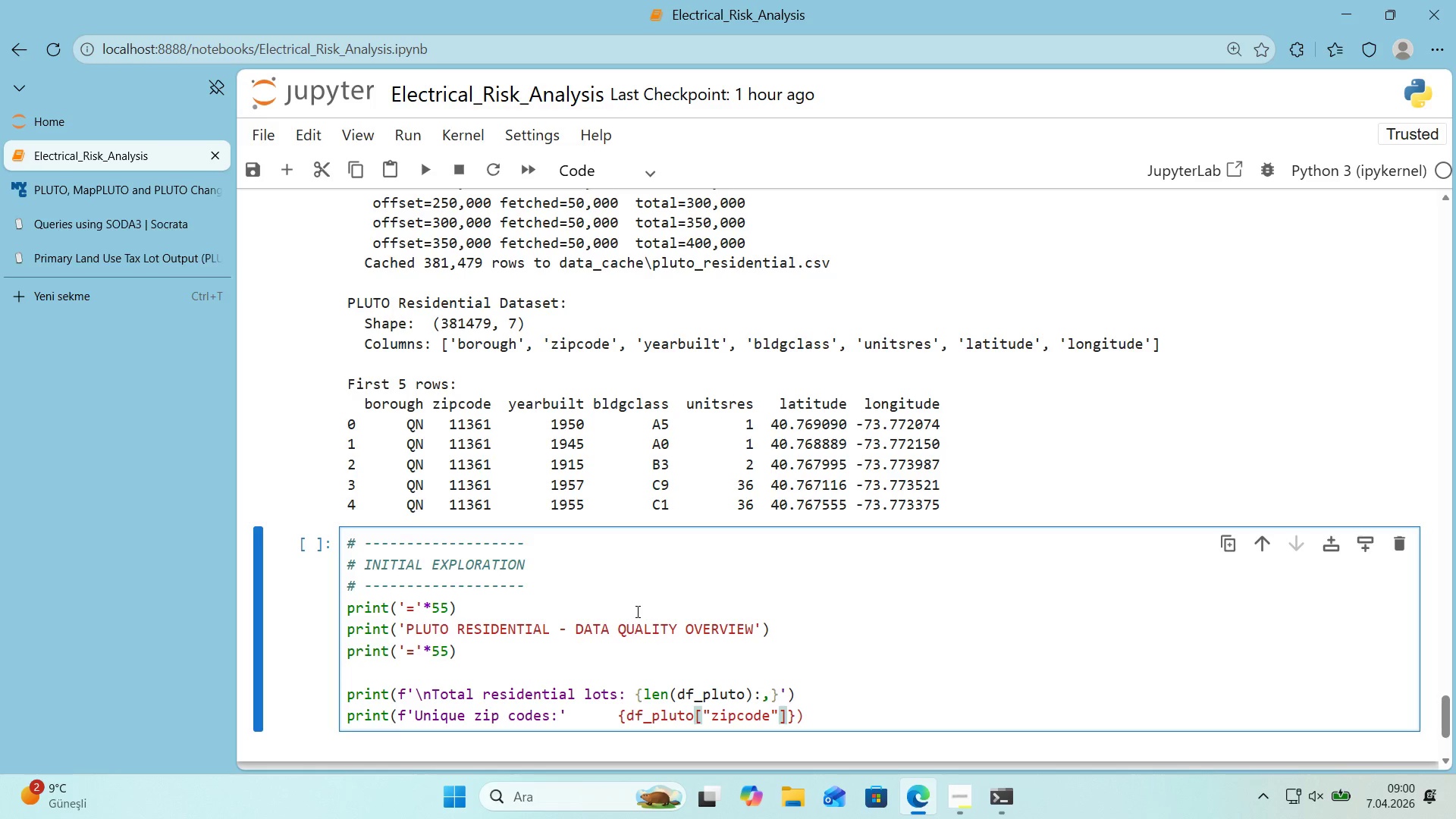 
type(.nun'que*()
 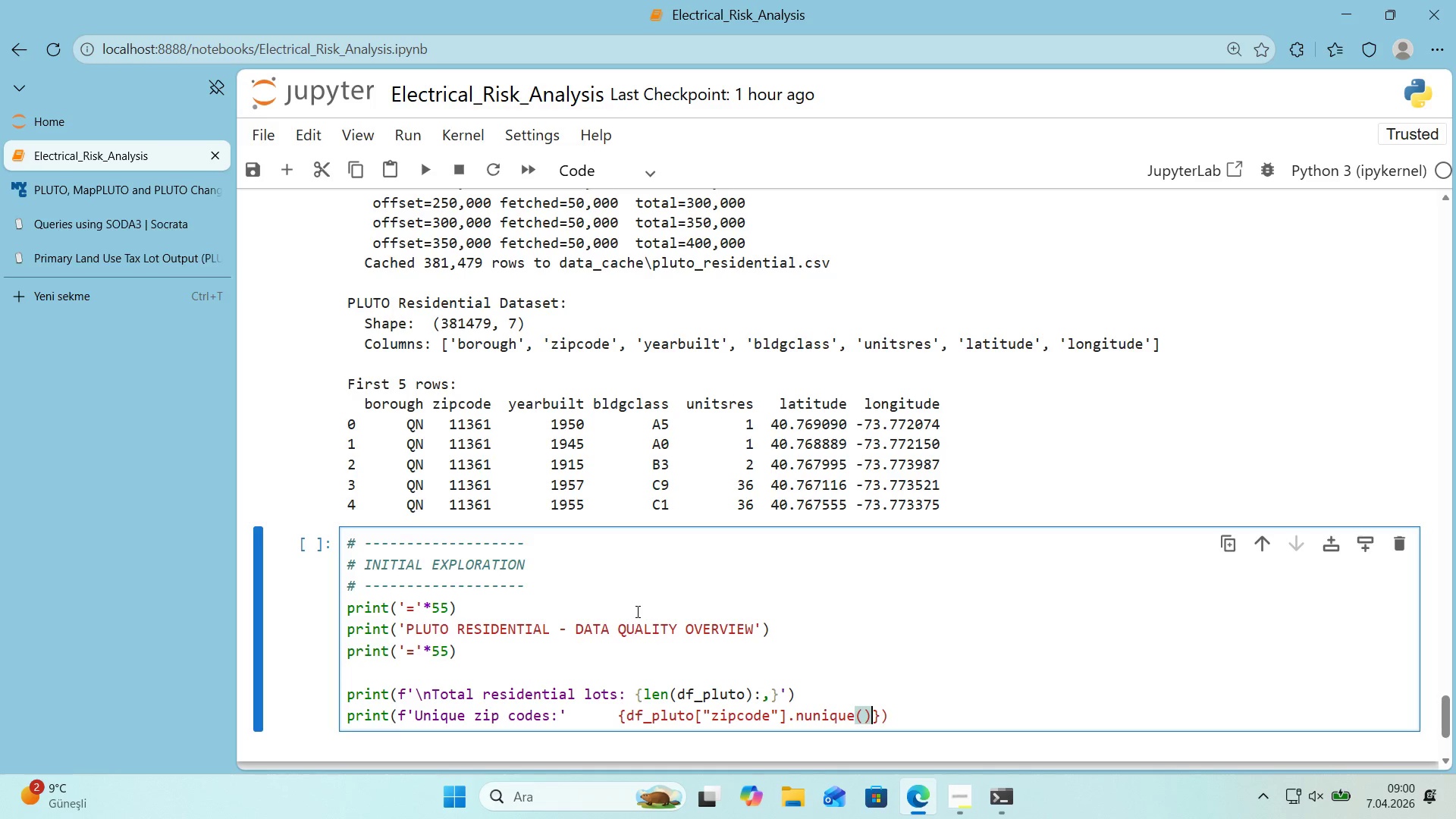 
key(ArrowRight)
 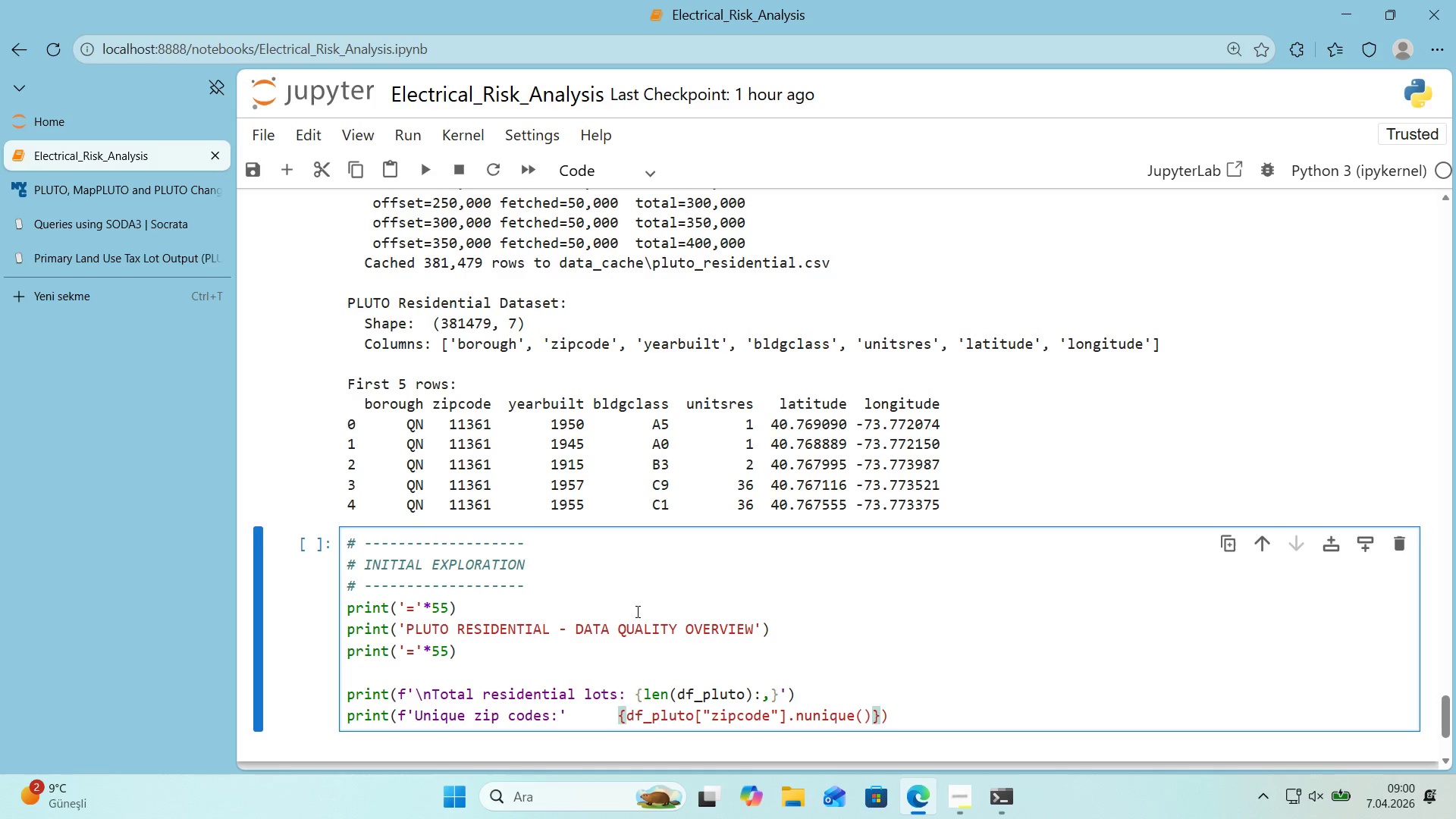 
key(Shift+2)
 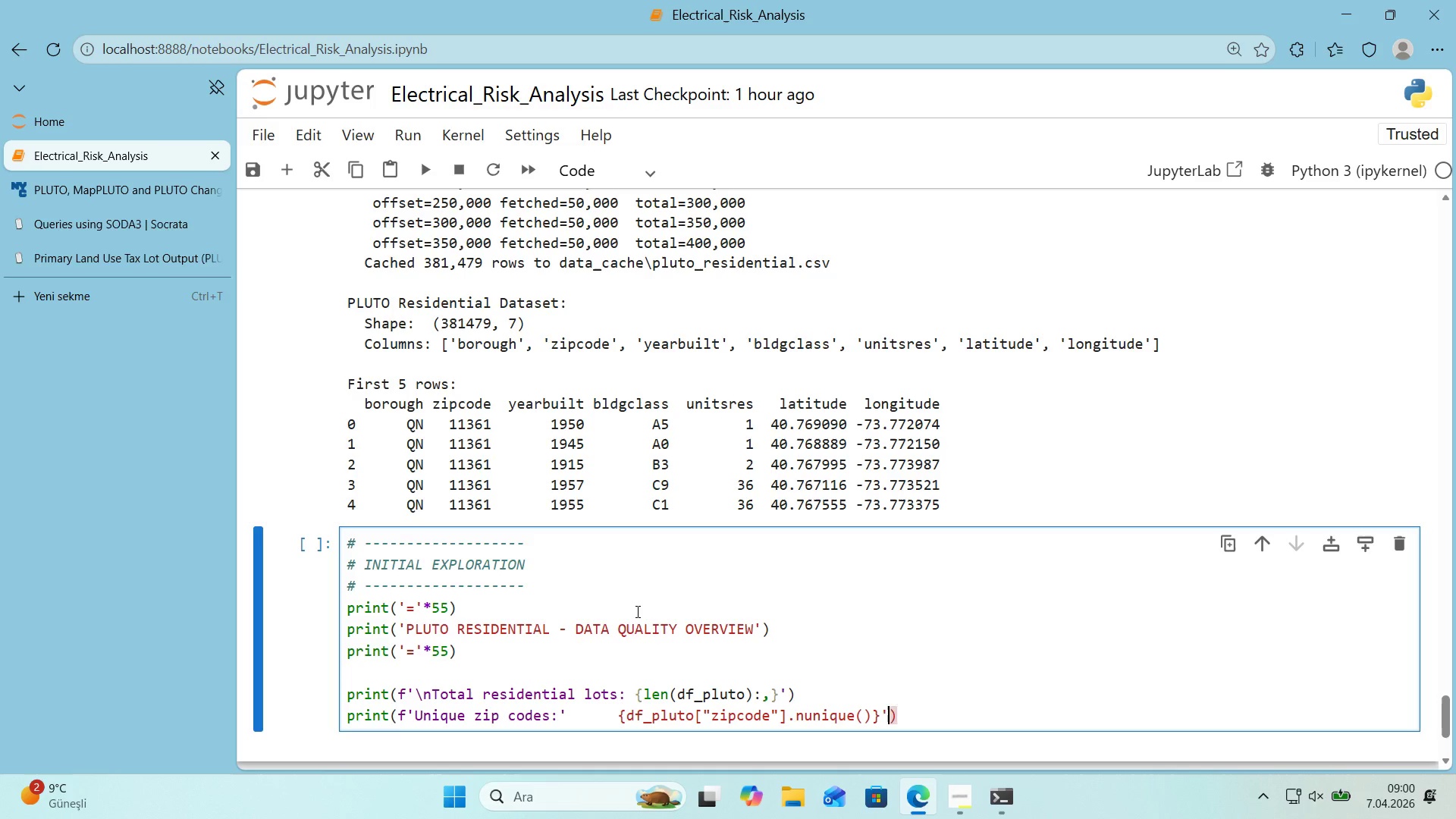 
key(ArrowRight)
 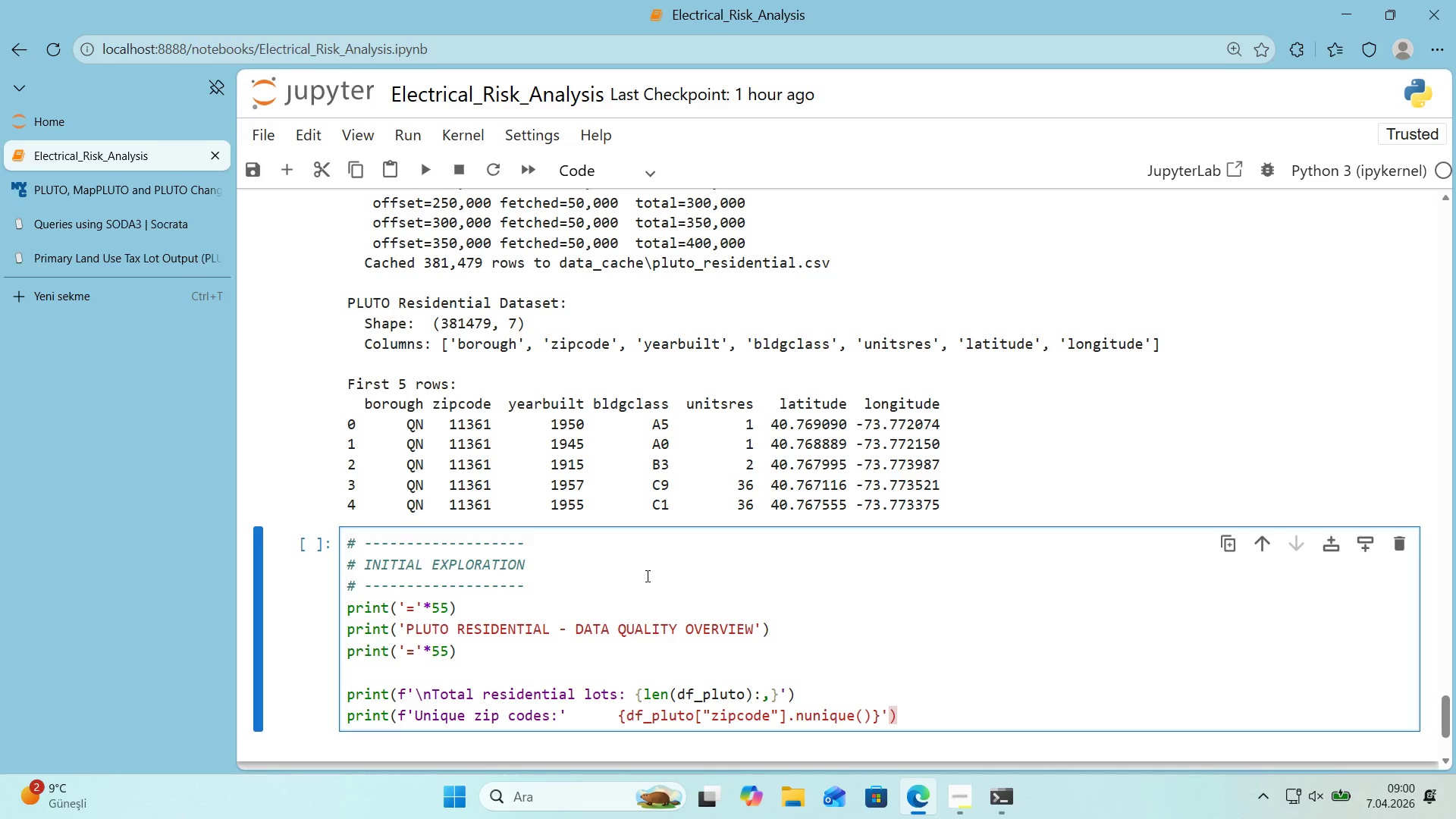 
scroll: coordinate [644, 576], scroll_direction: down, amount: 1.0
 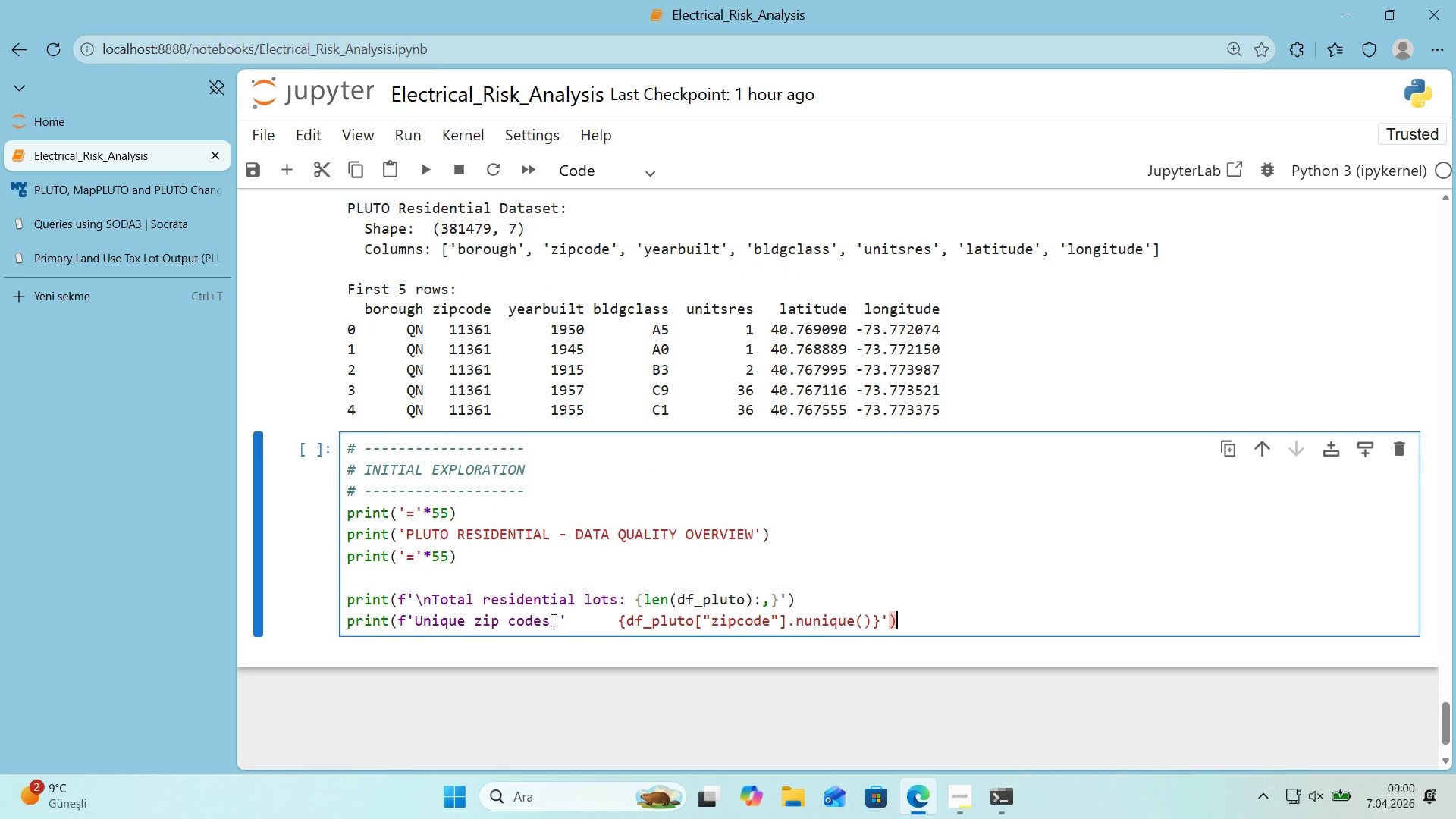 
left_click_drag(start_coordinate=[563, 617], to_coordinate=[570, 620])
 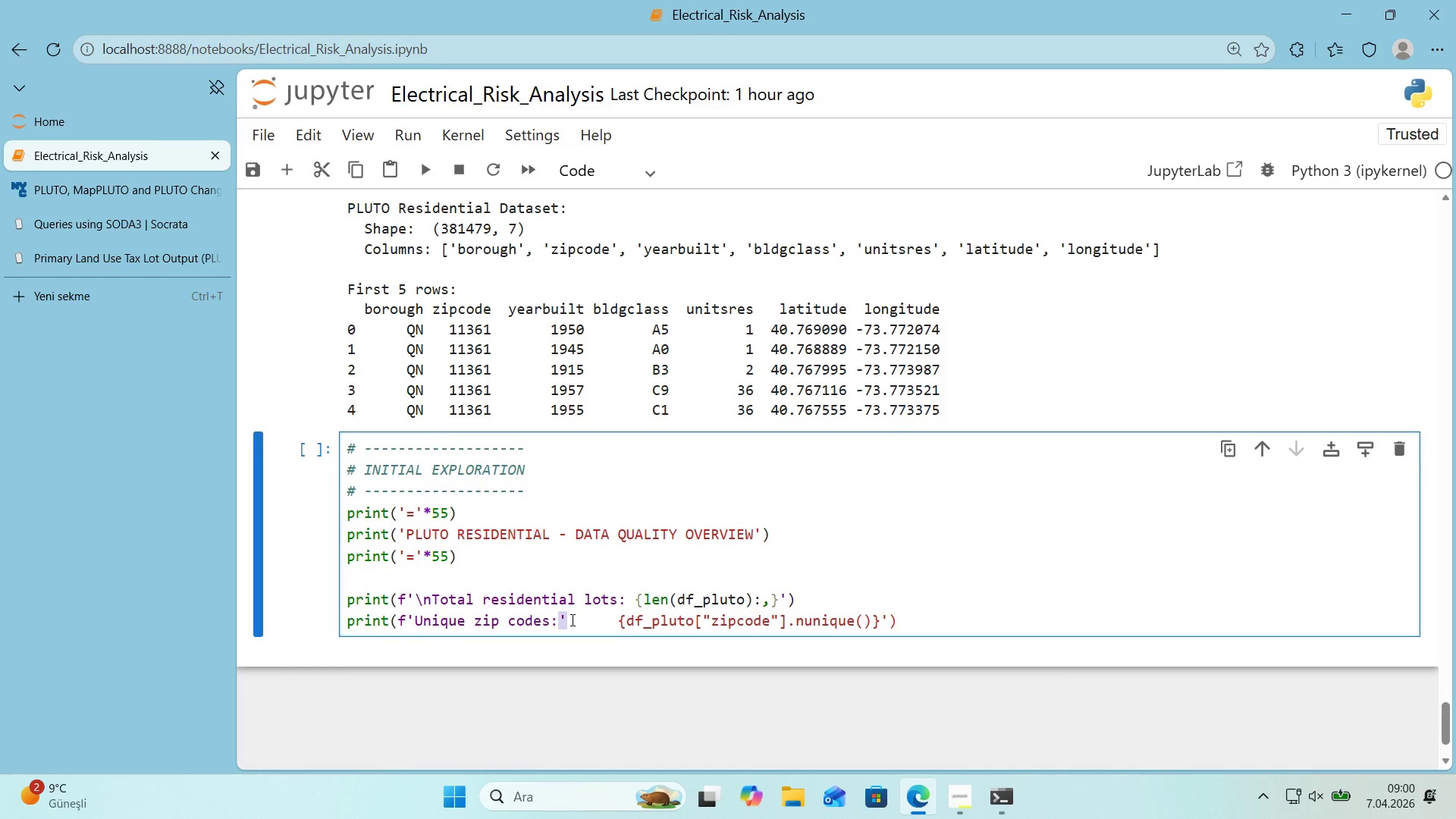 
key(Backspace)
 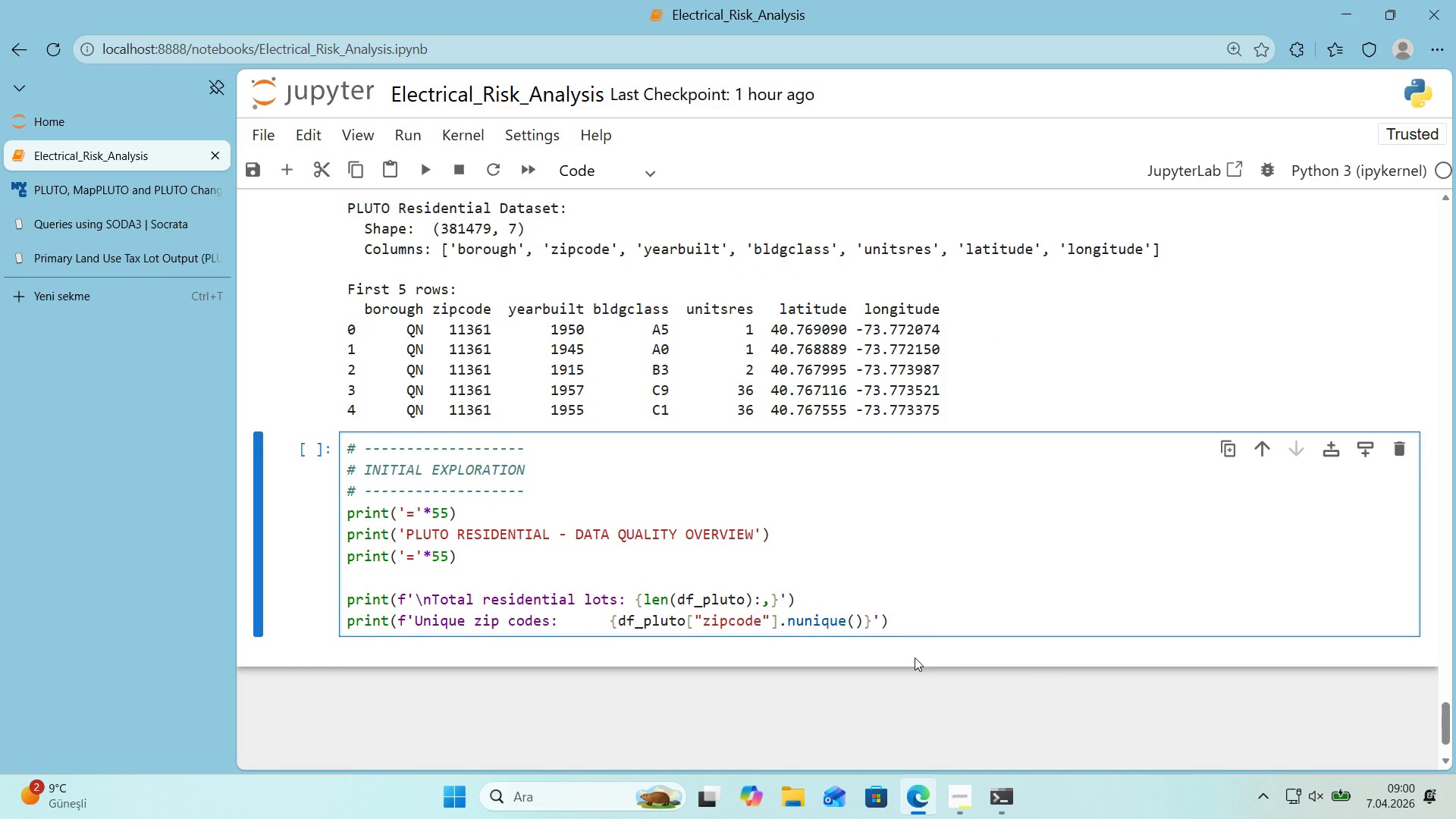 
left_click([928, 617])
 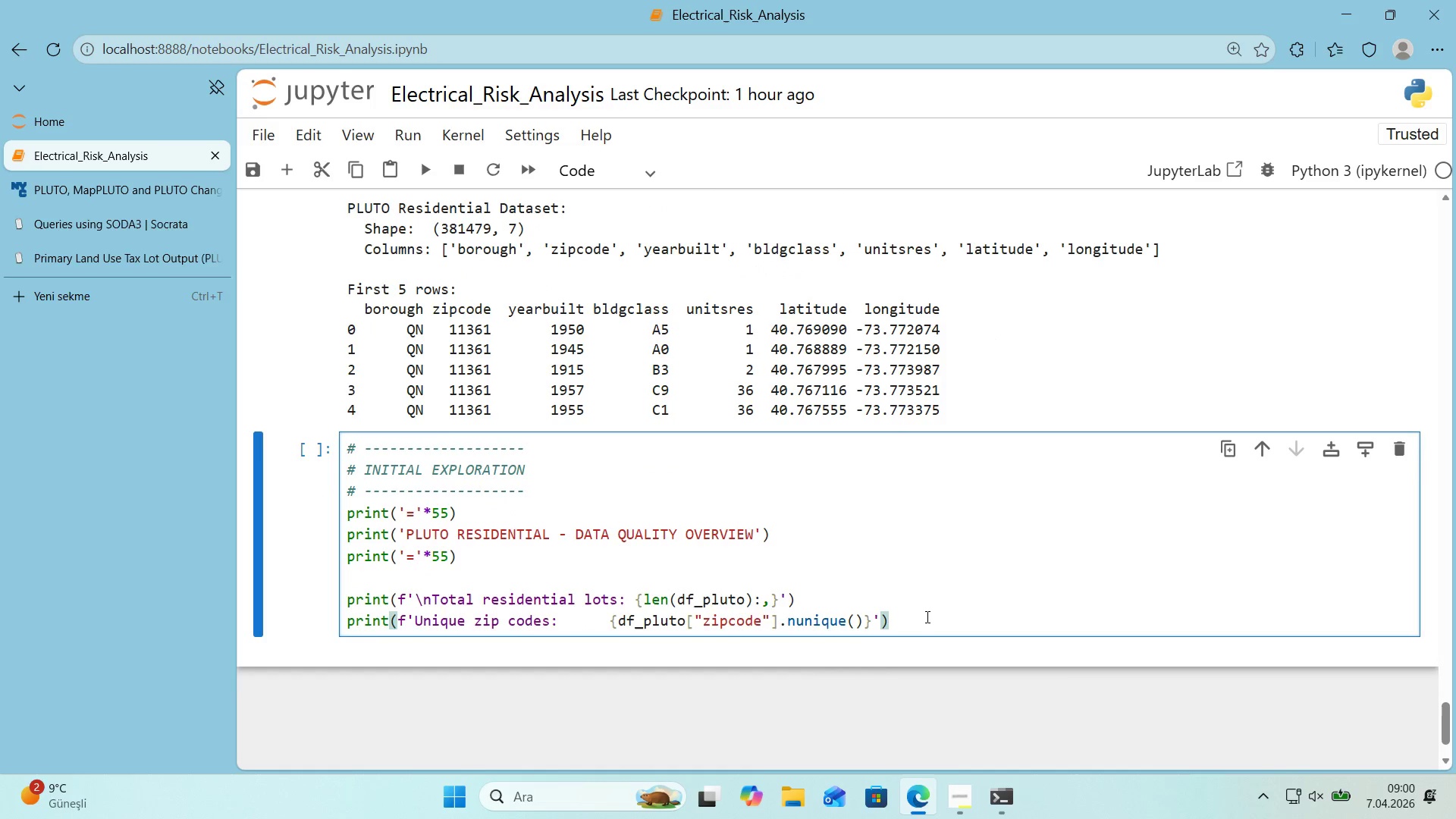 
key(Enter)
 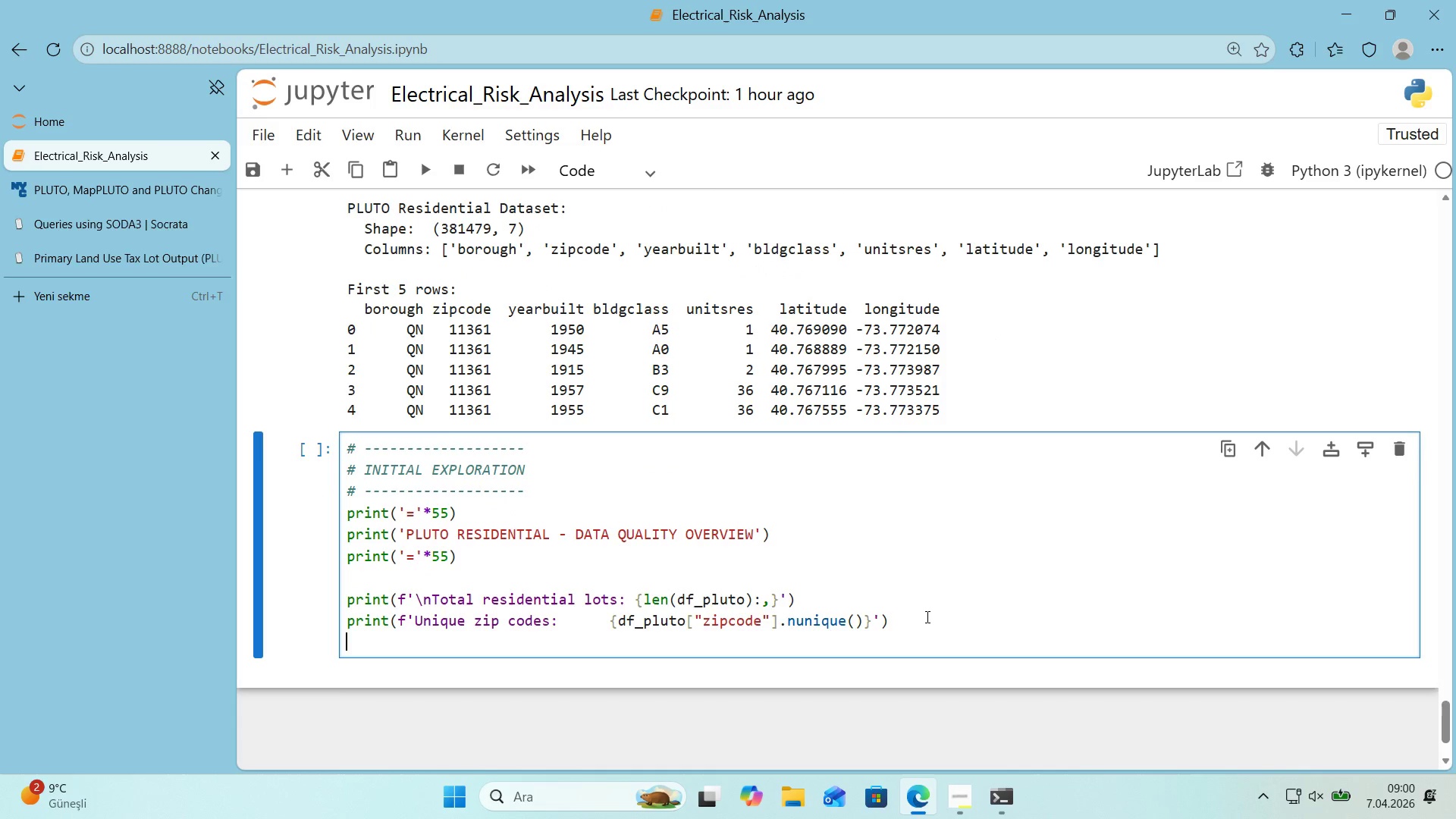 
type(pr'nt*()
 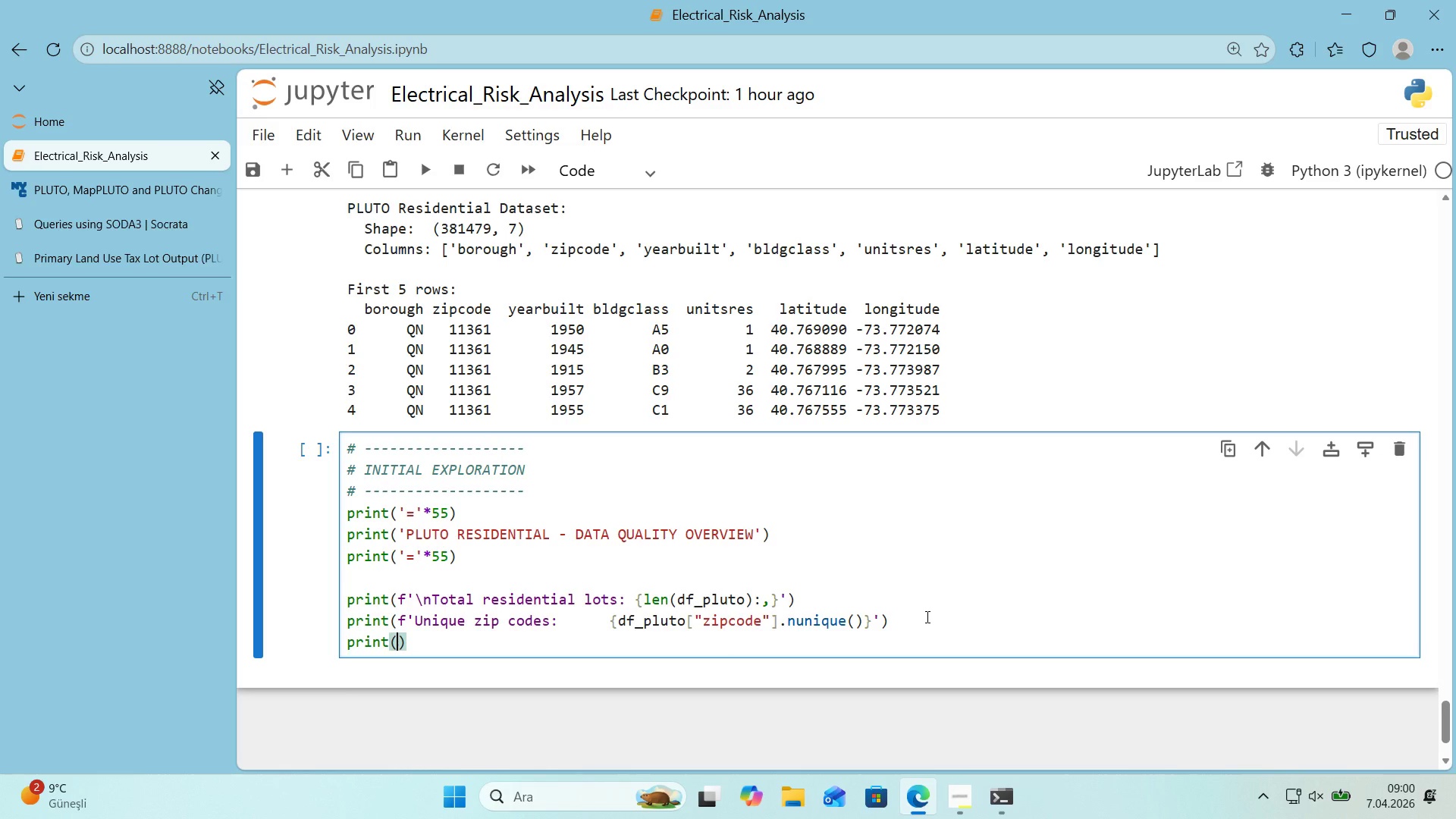 
 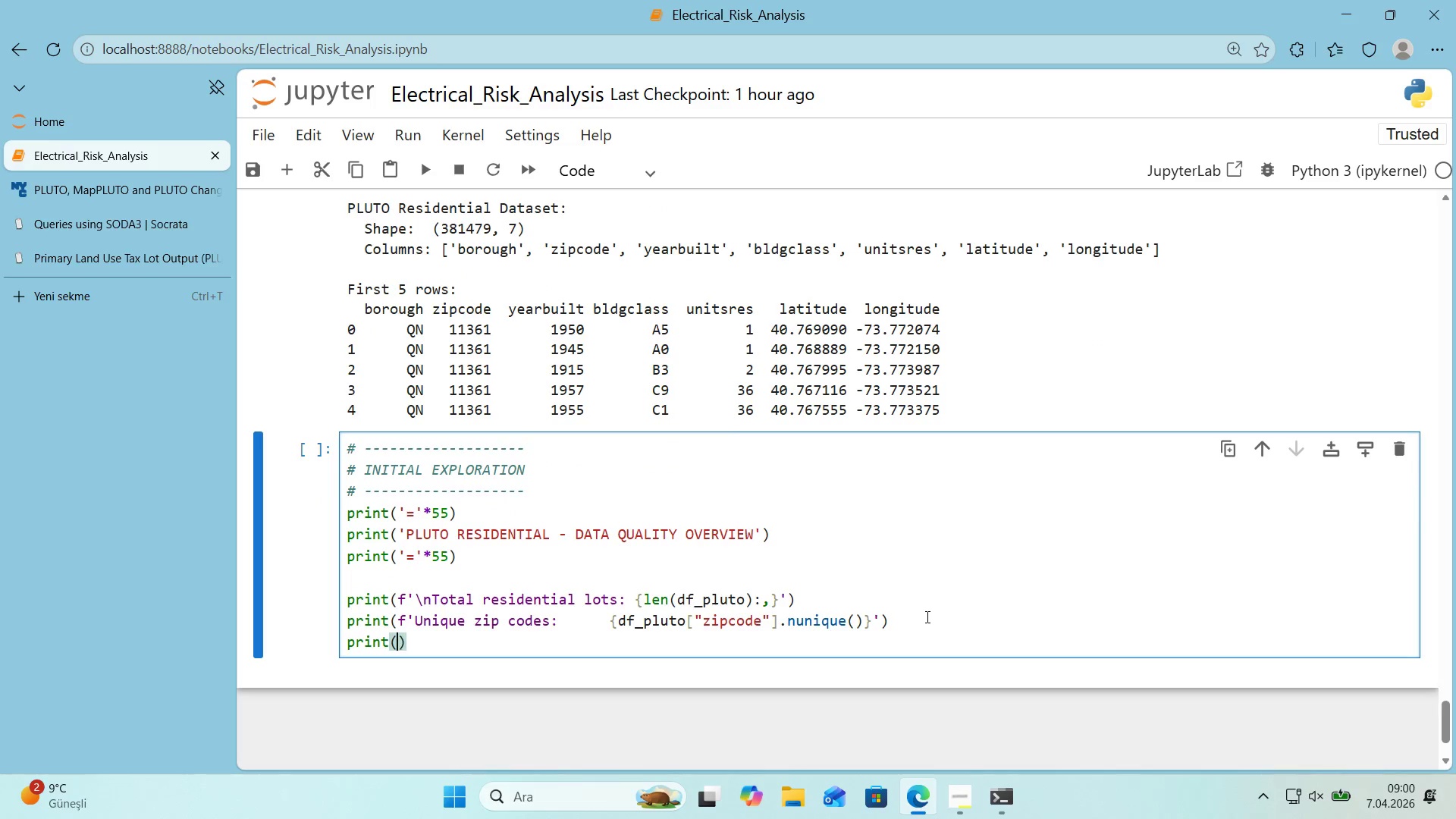 
key(ArrowLeft)
 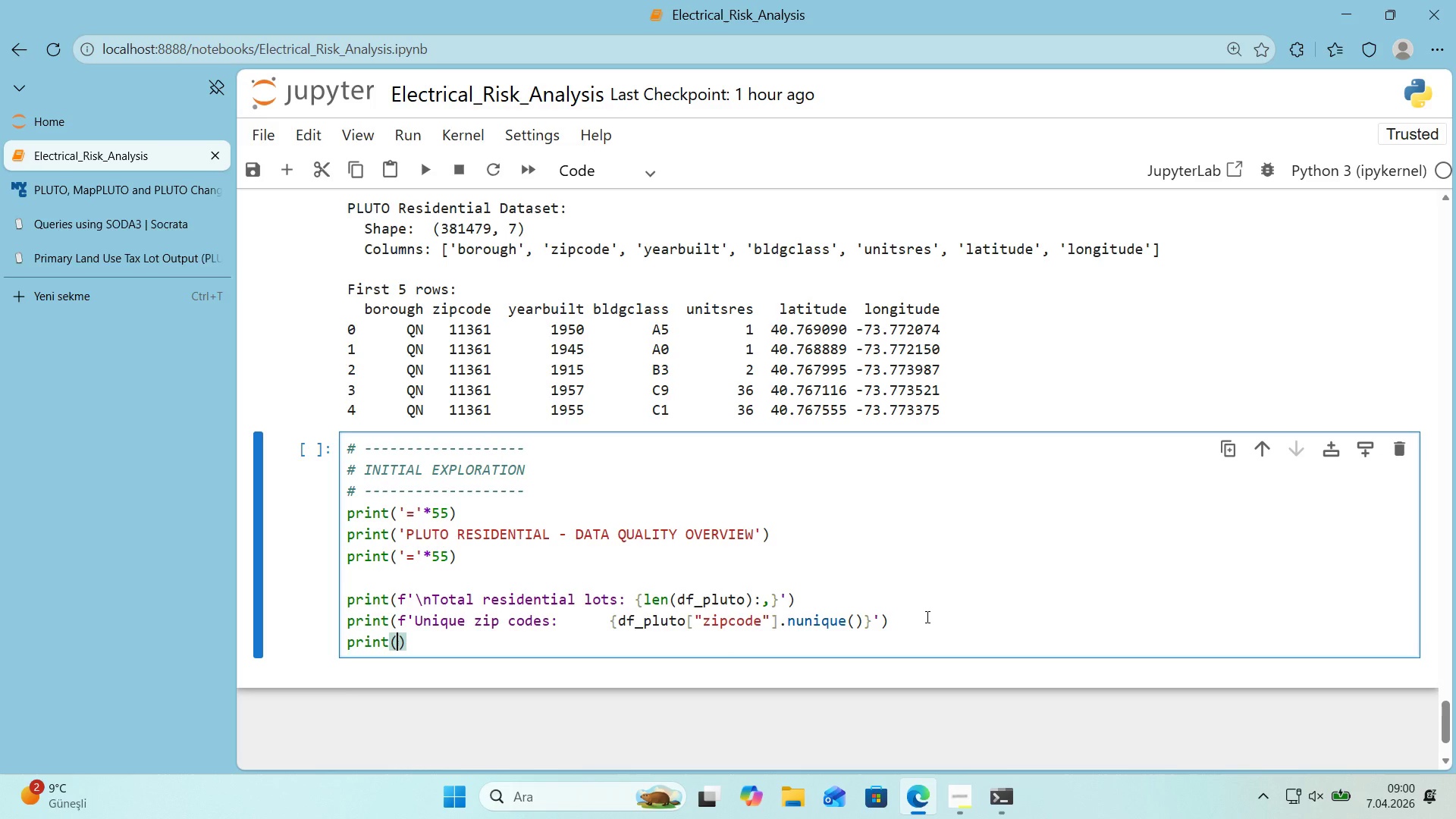 
type(f@@)
 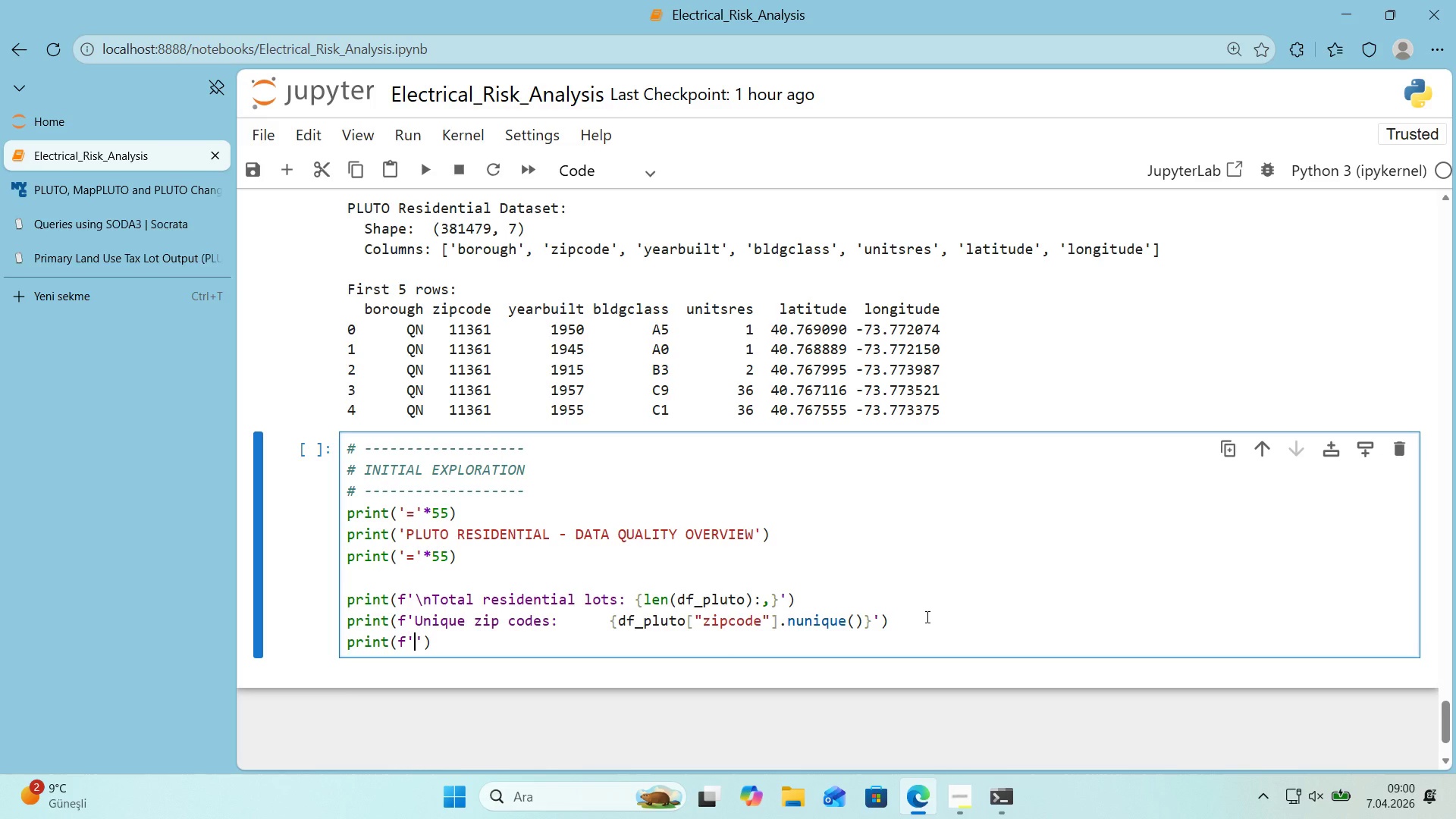 
 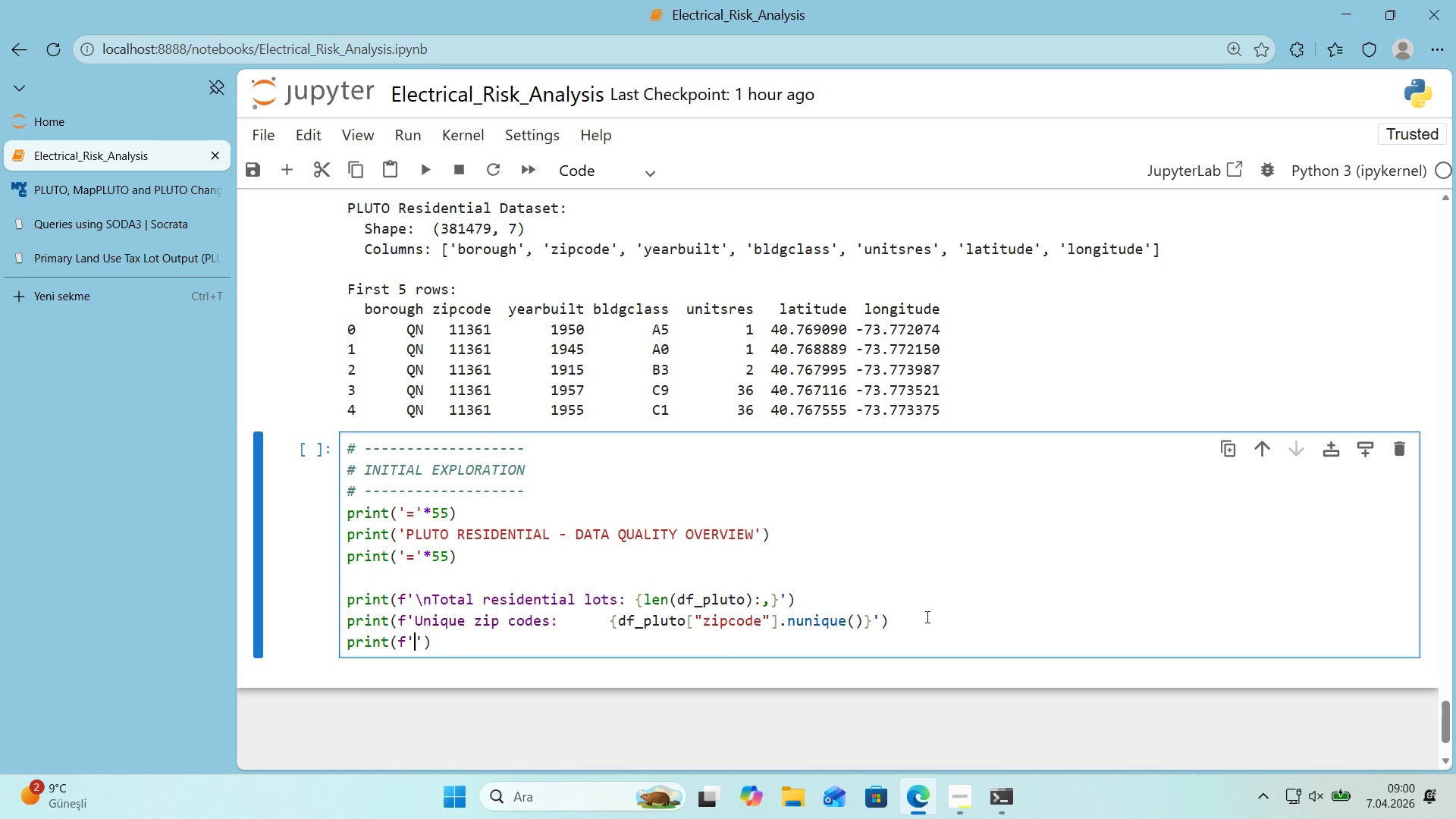 
key(ArrowLeft)
 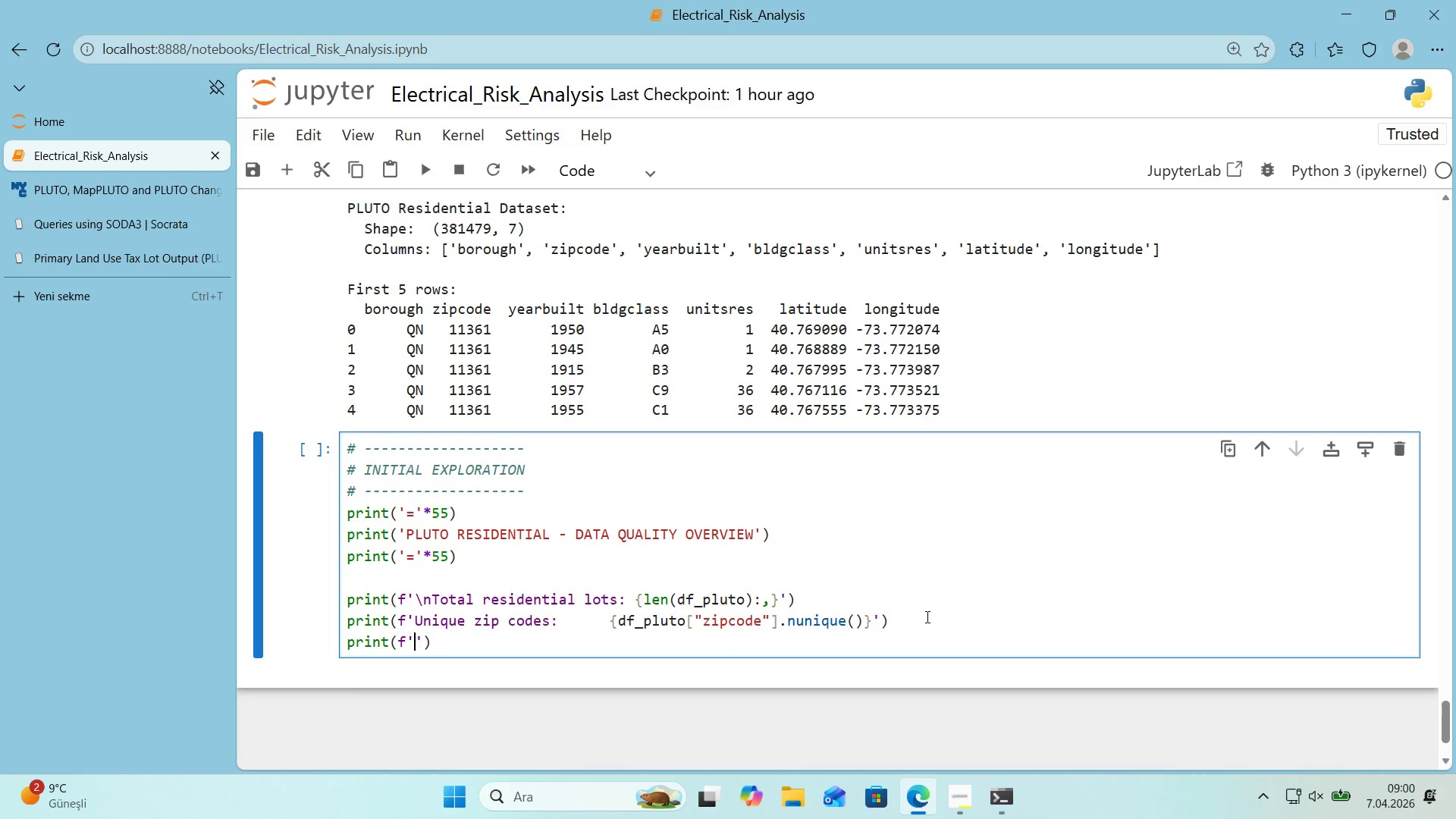 
type(Boroughs>              )
 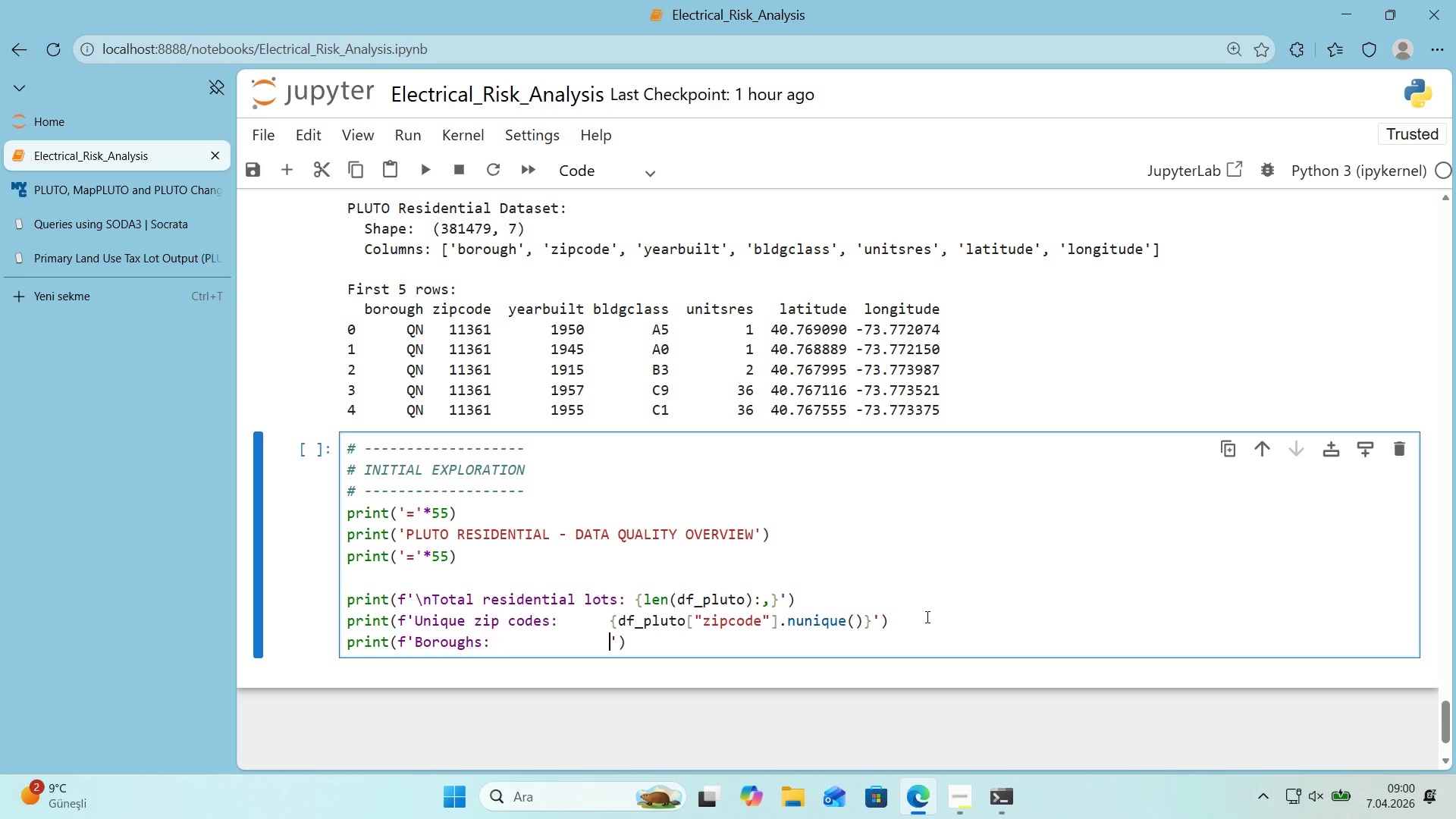 
key(Alt+Control+7)
 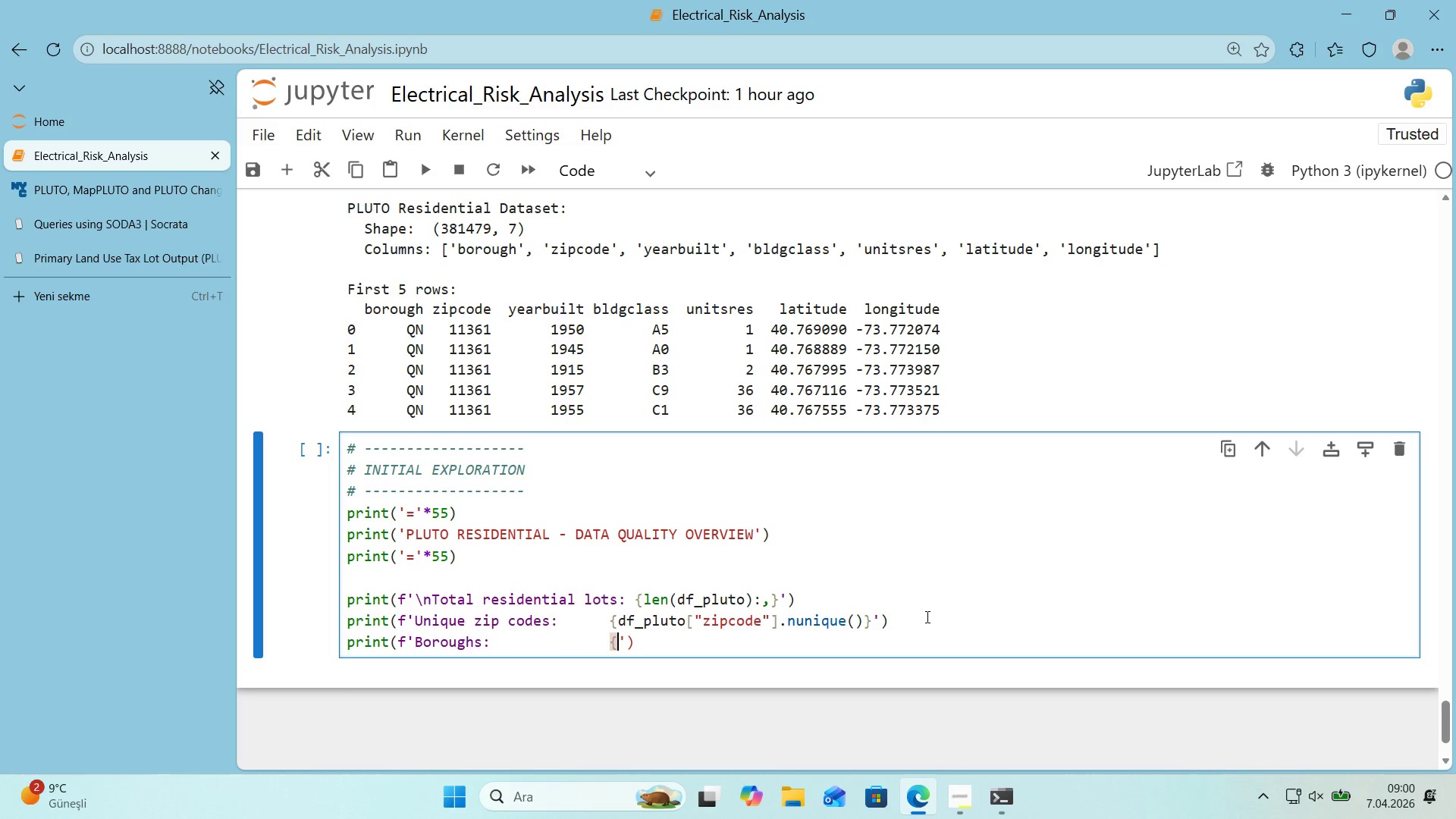 
key(Alt+Control+0)
 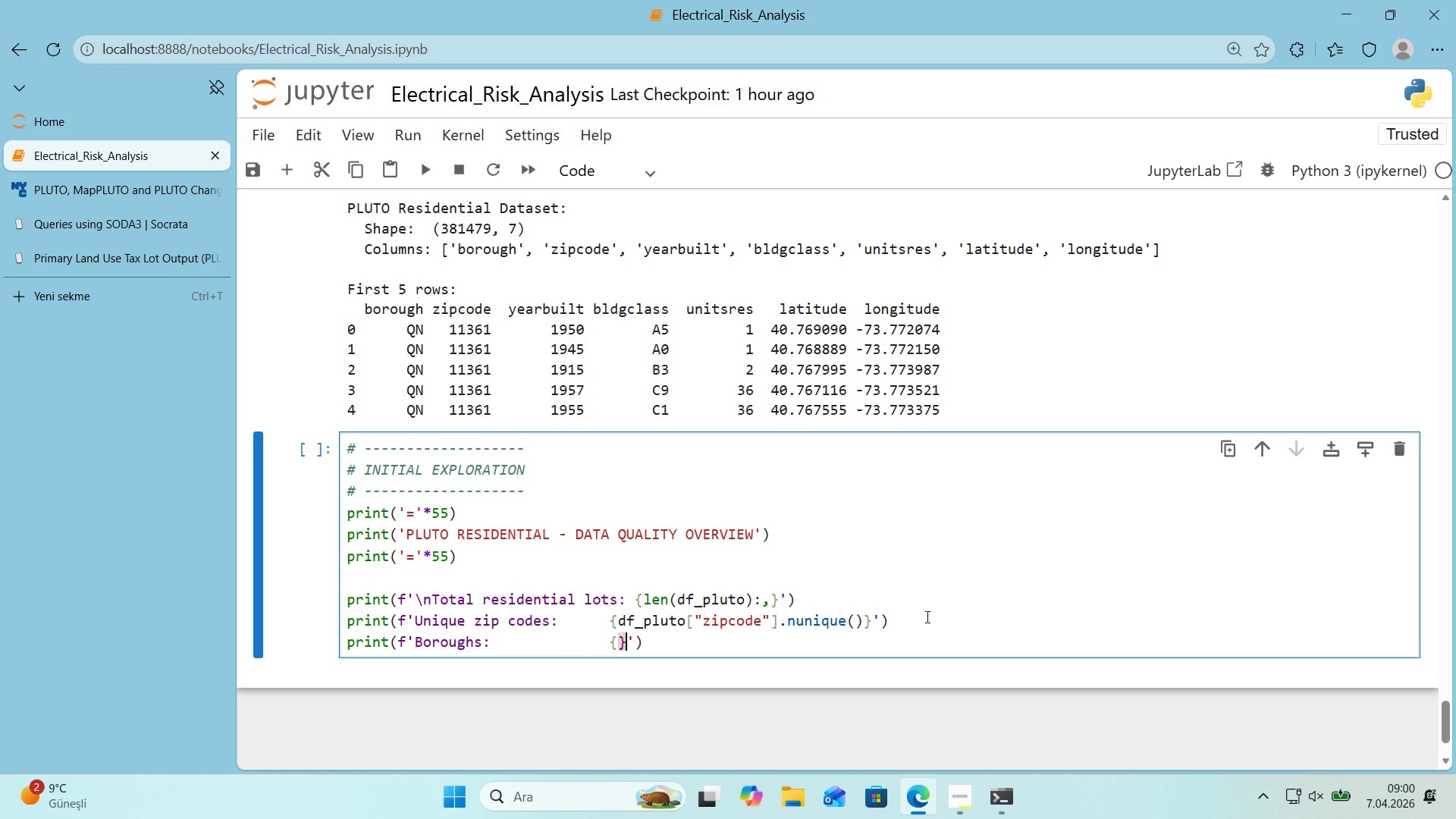 
key(ArrowLeft)
 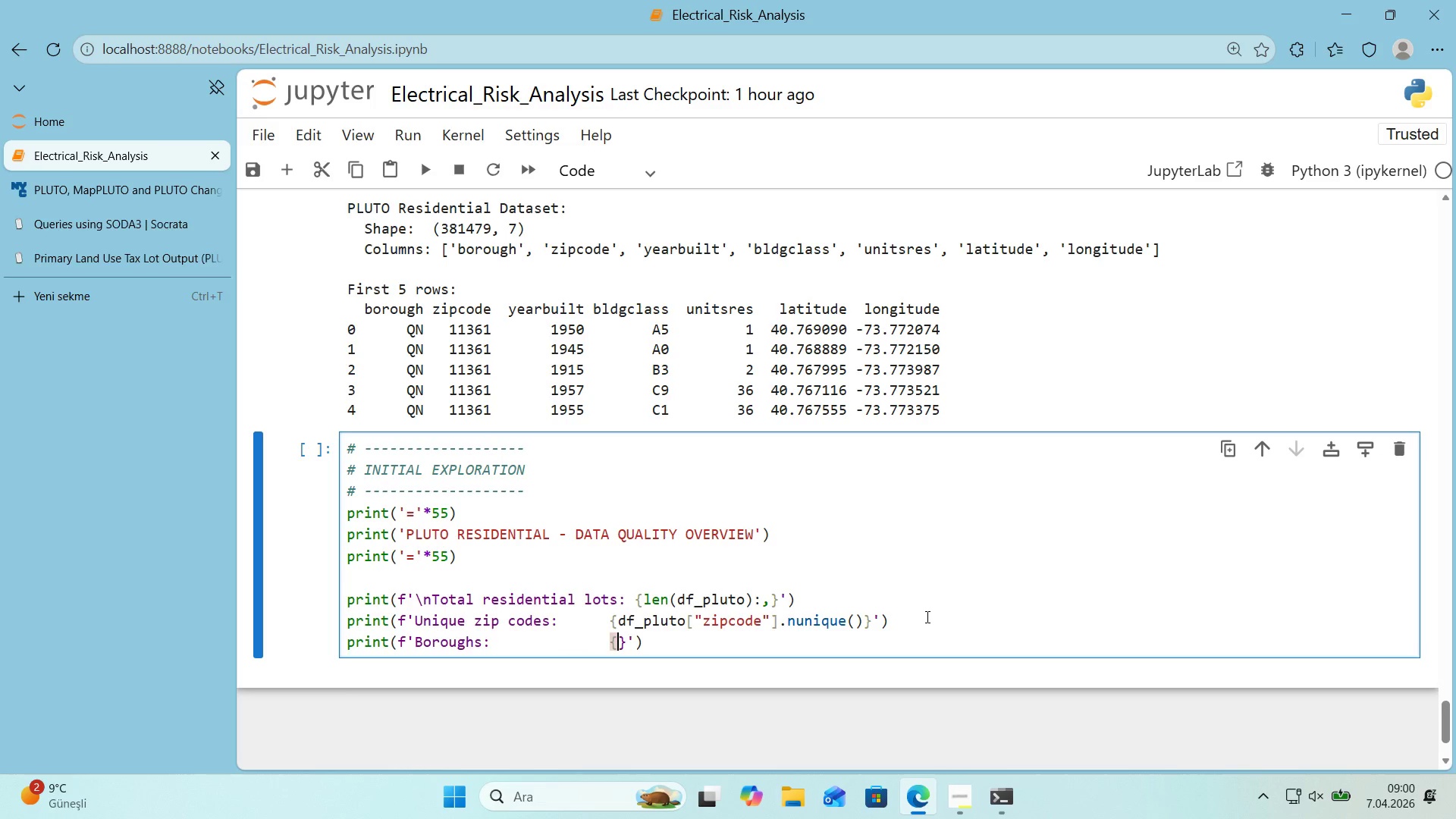 
type(df)
key(Backspace)
key(Backspace)
type(sorted*()
 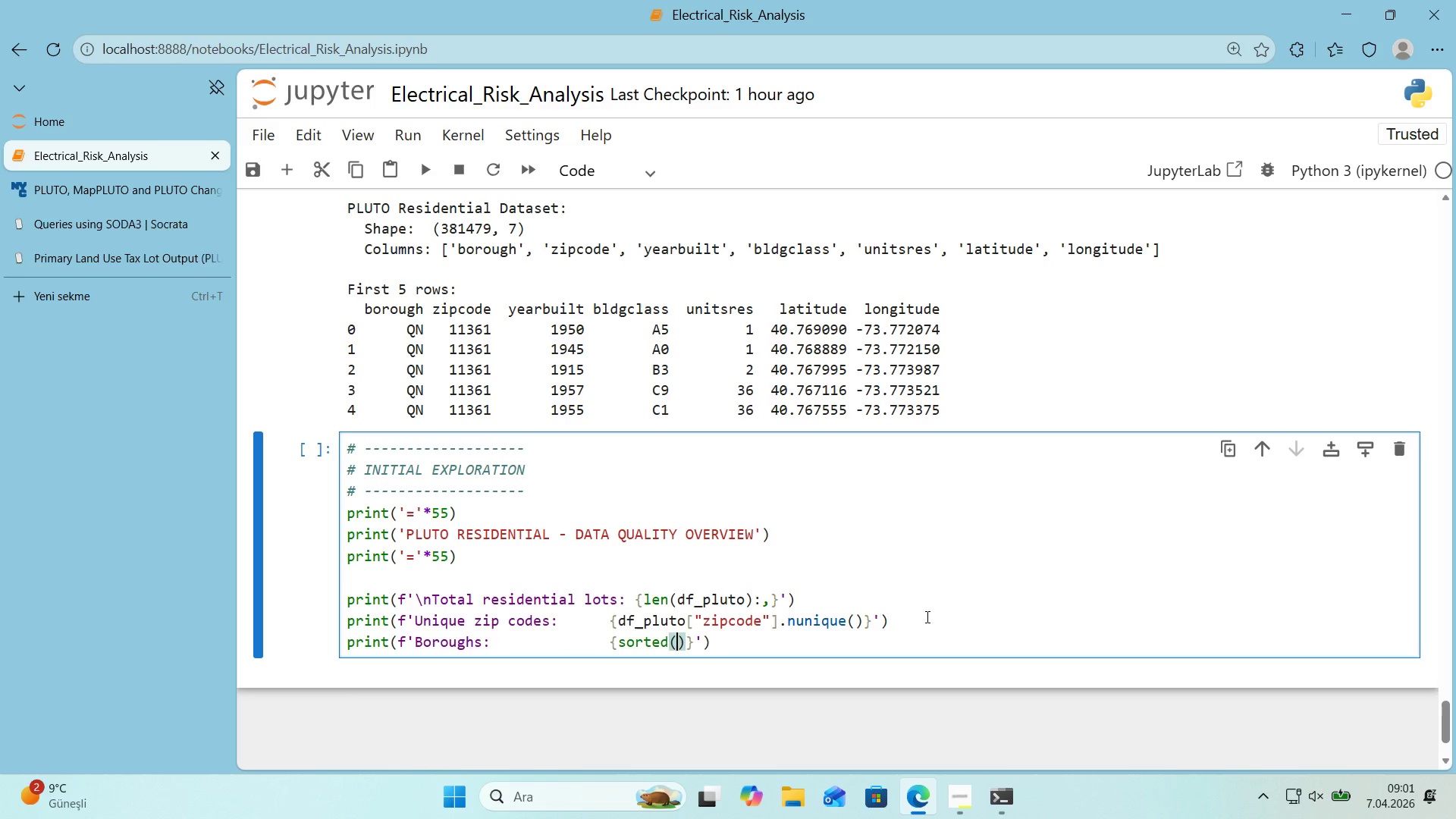 
 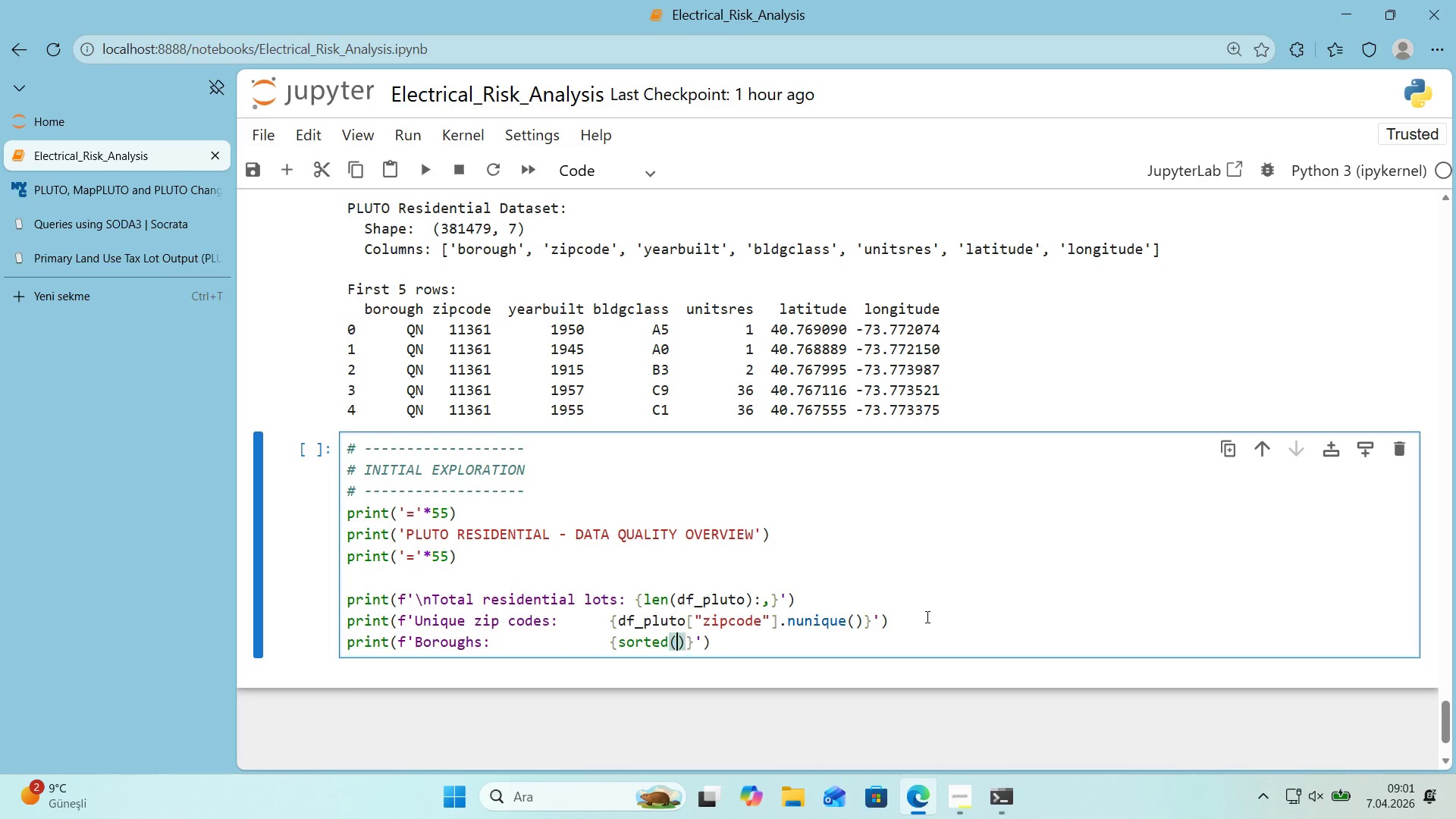 
key(ArrowLeft)
 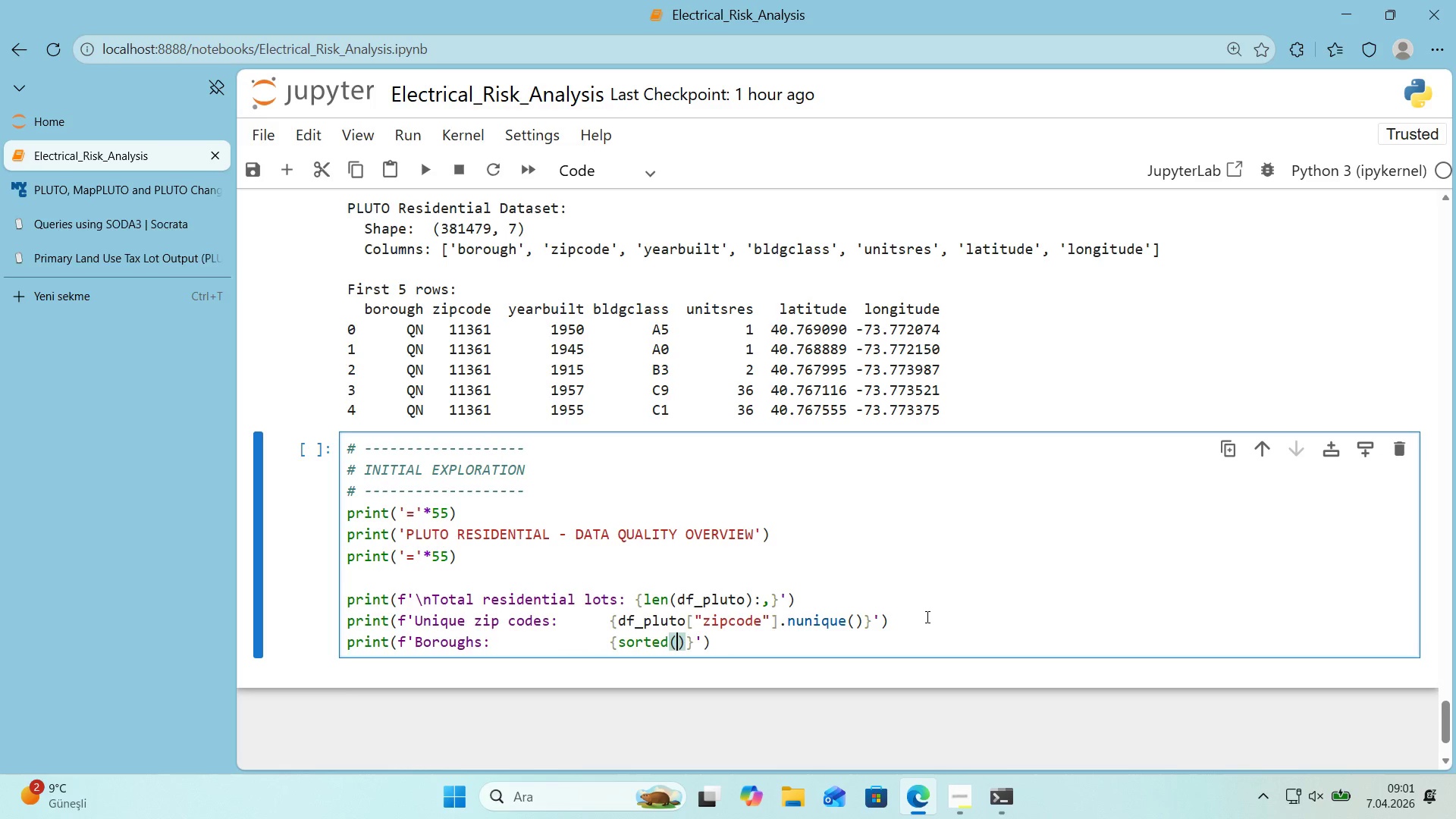 
type(f)
key(Backspace)
type(df_pluto)
 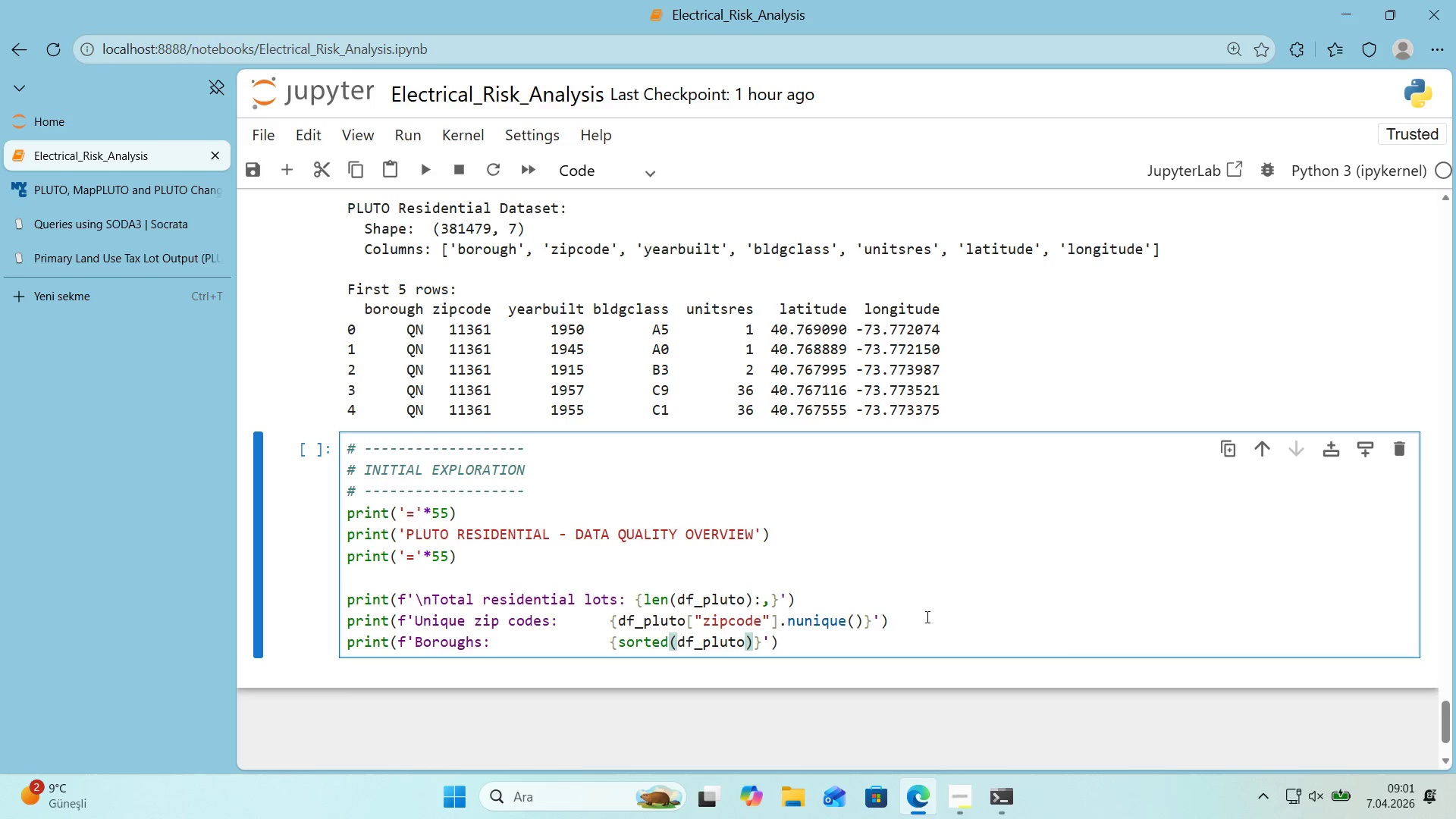 
key(Alt+Control+8)
 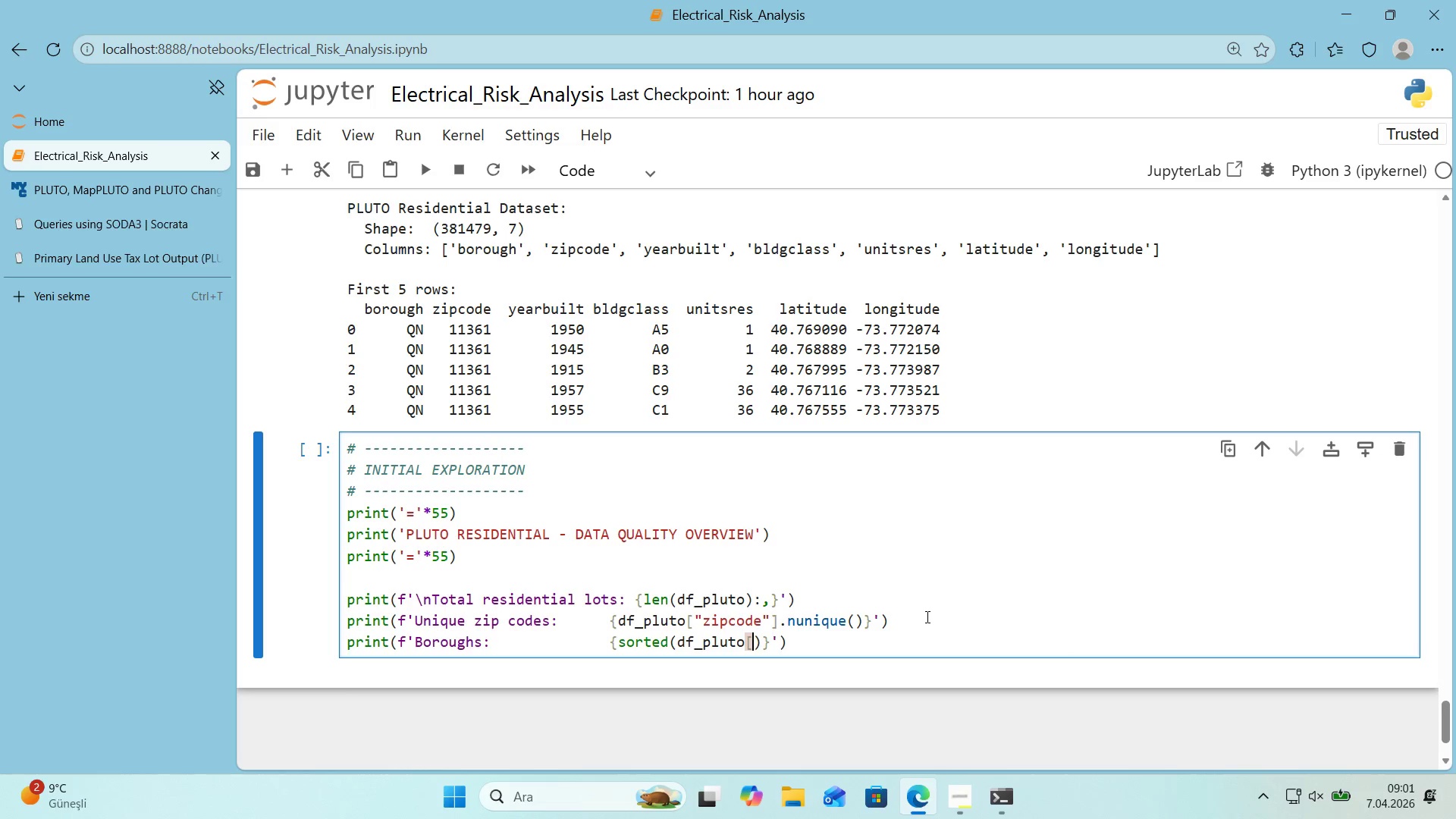 
key(Alt+Control+9)
 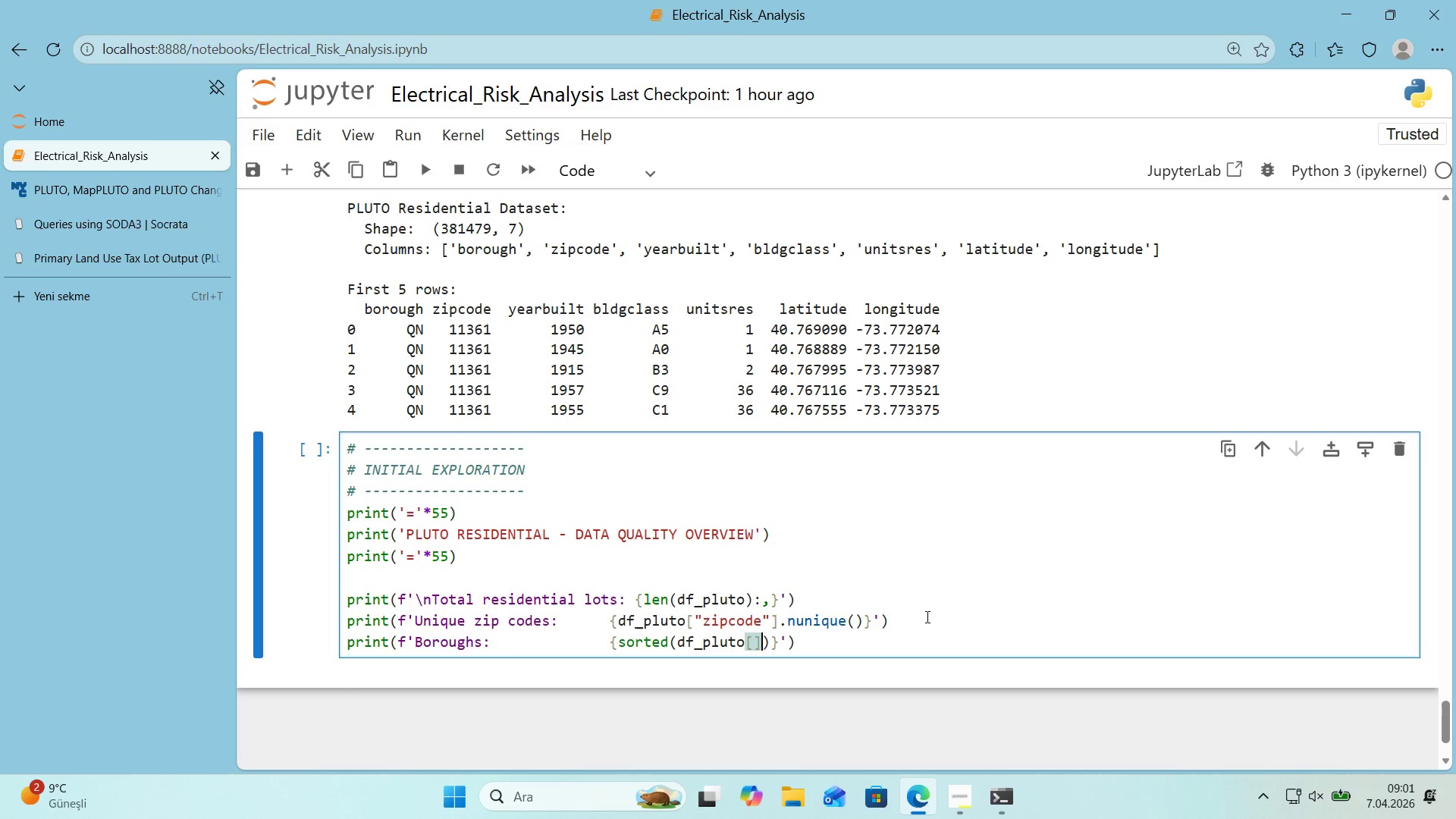 
key(ArrowLeft)
 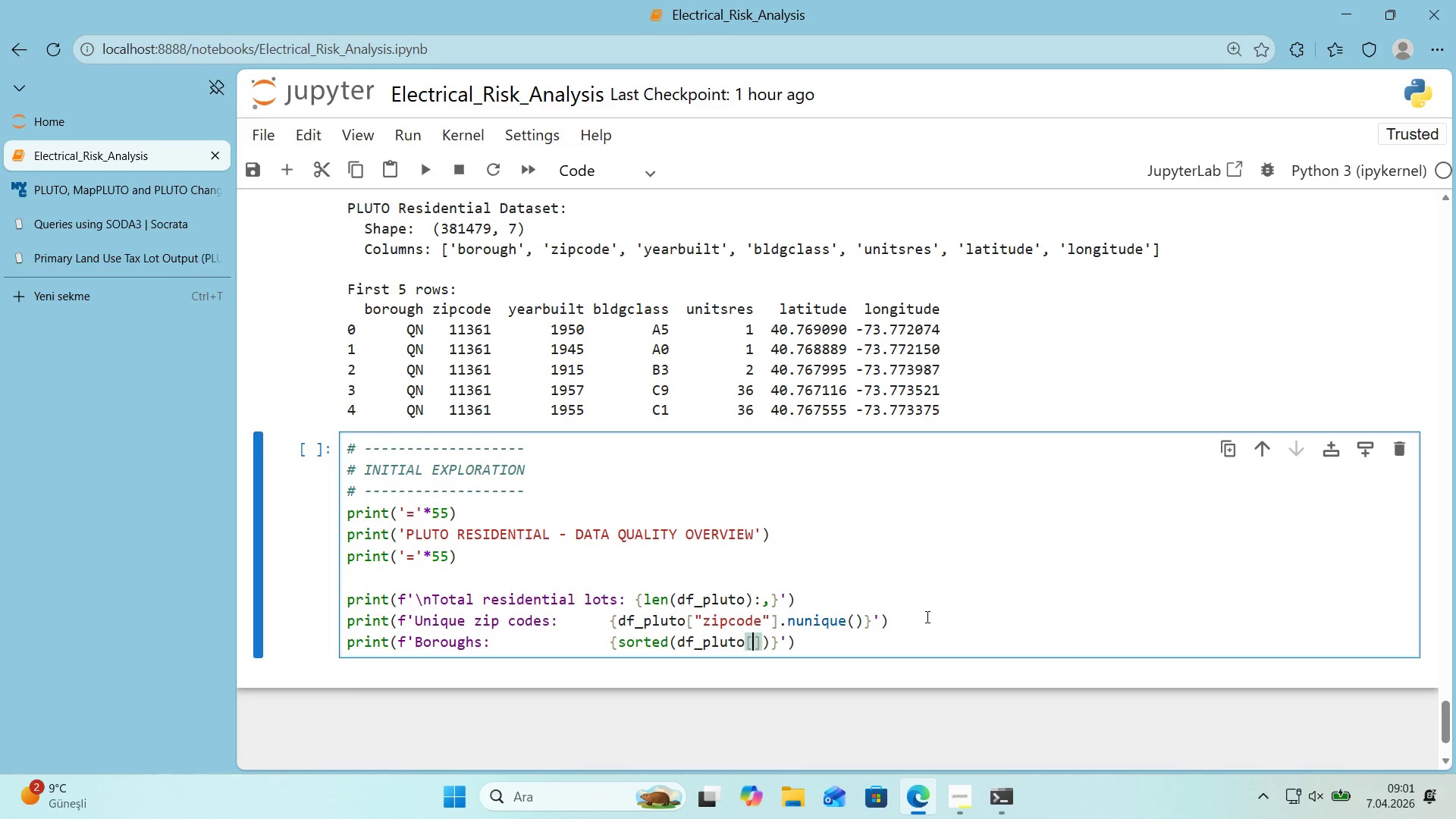 
type(@@)
 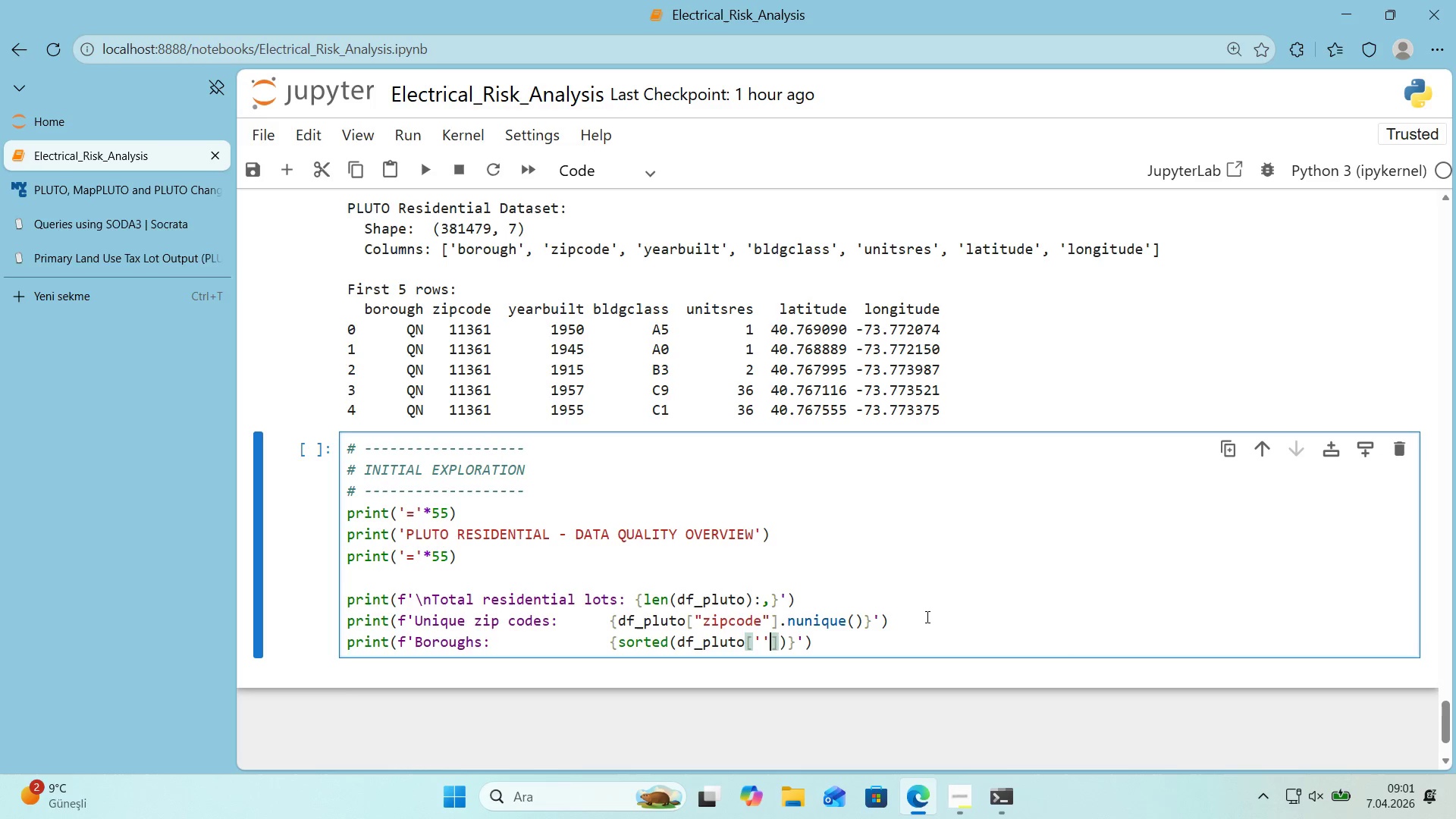 
key(ArrowLeft)
 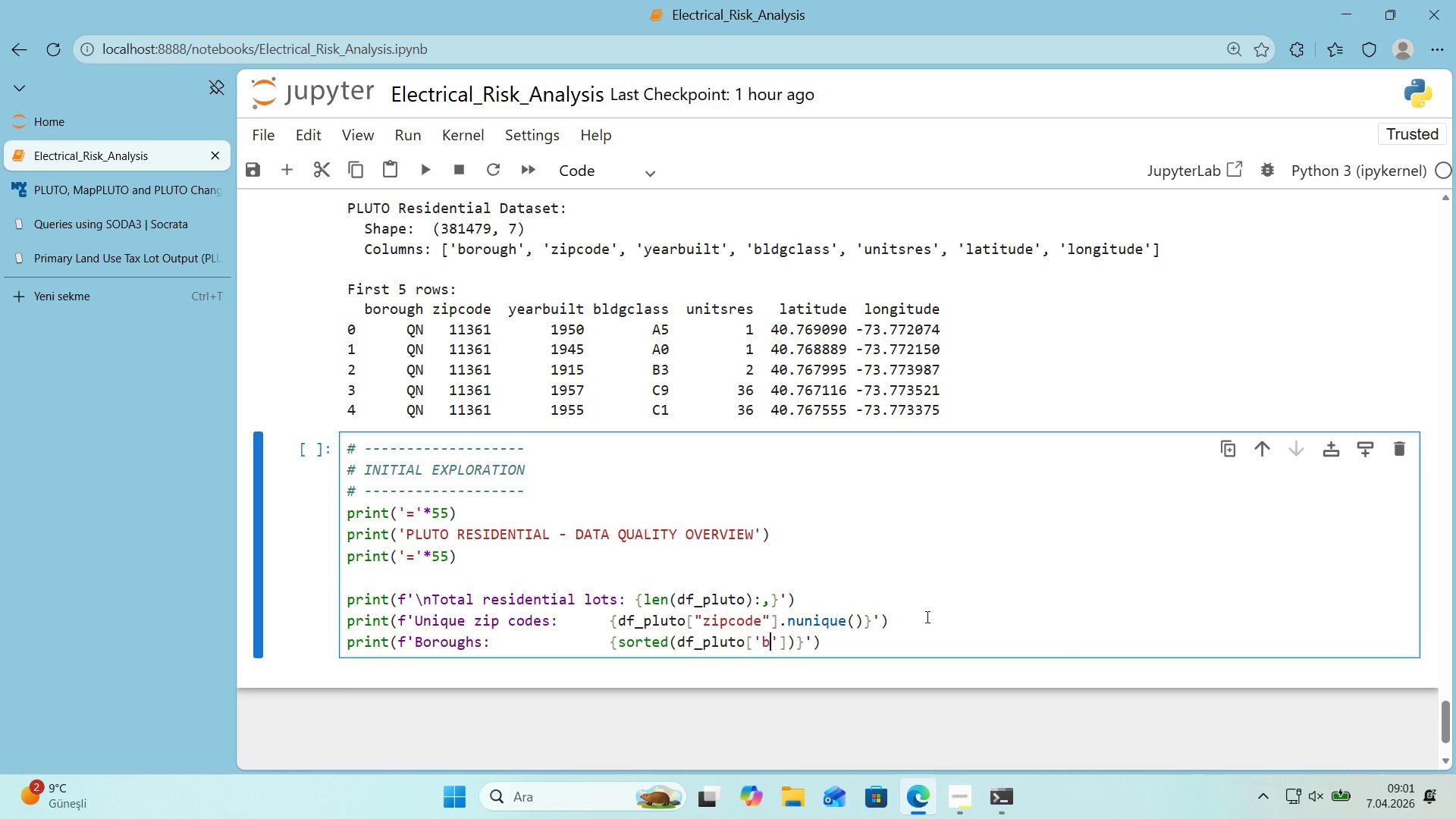 
type(borough)
 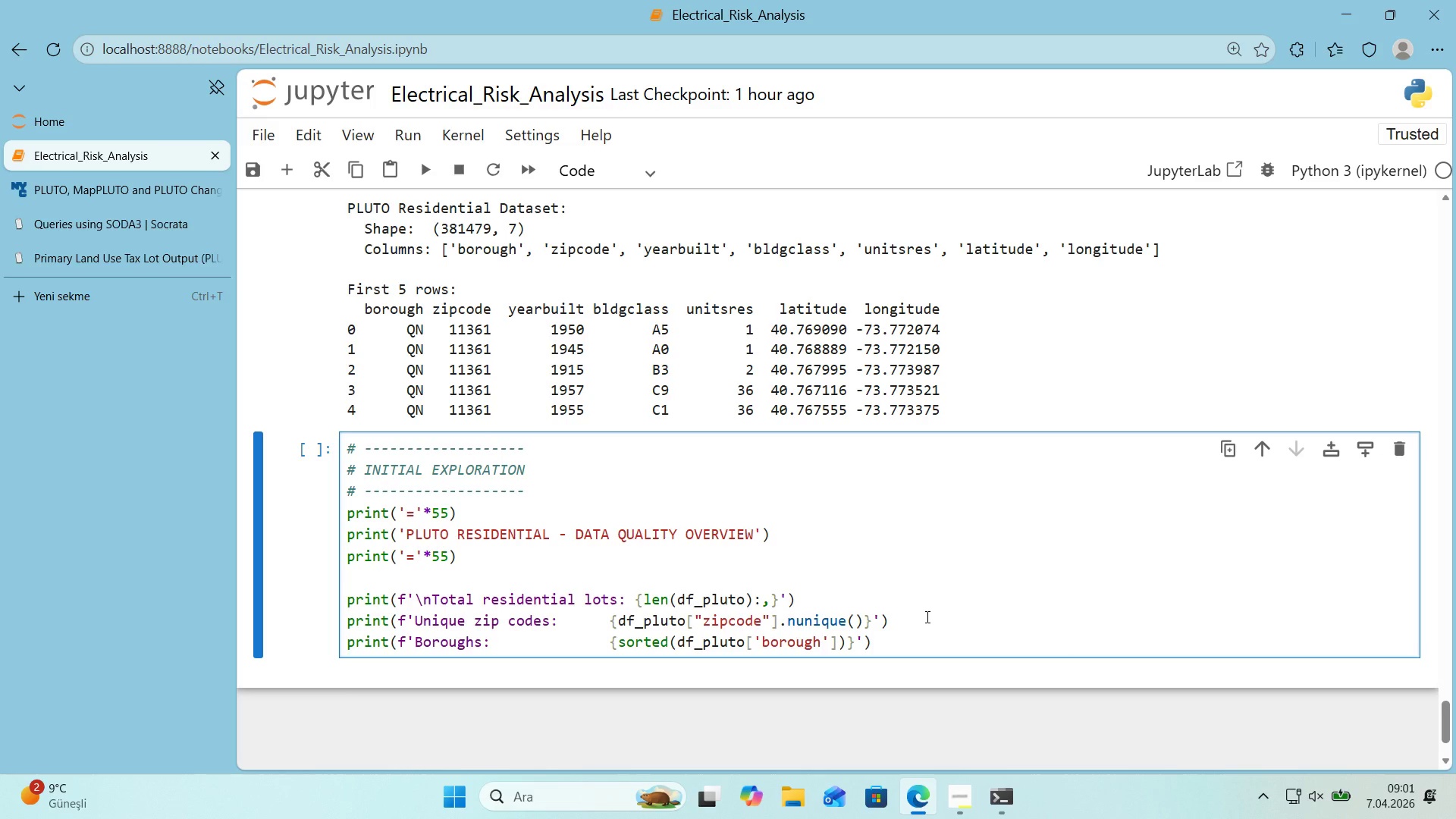 
key(ArrowRight)
 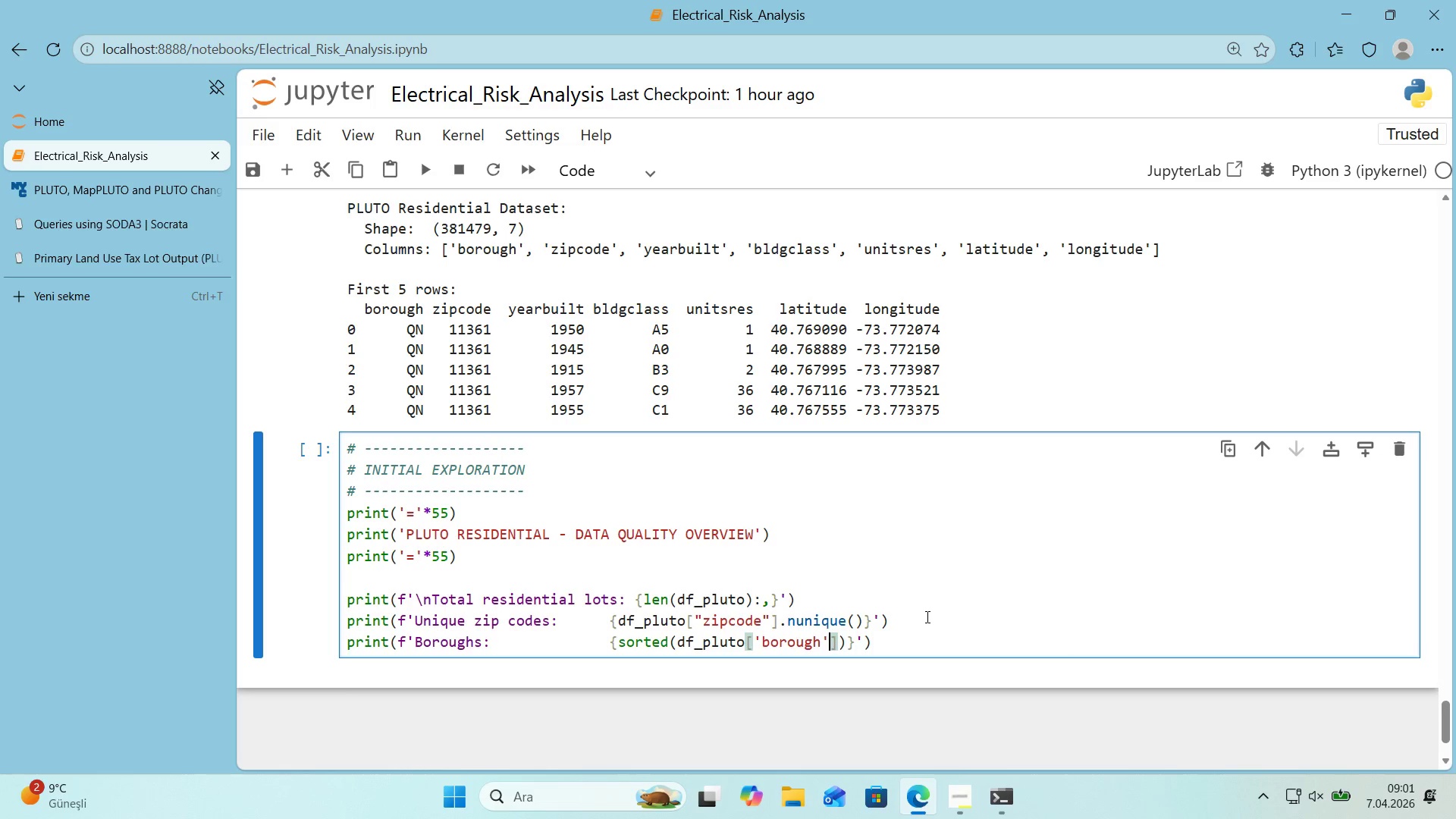 
key(ArrowRight)
 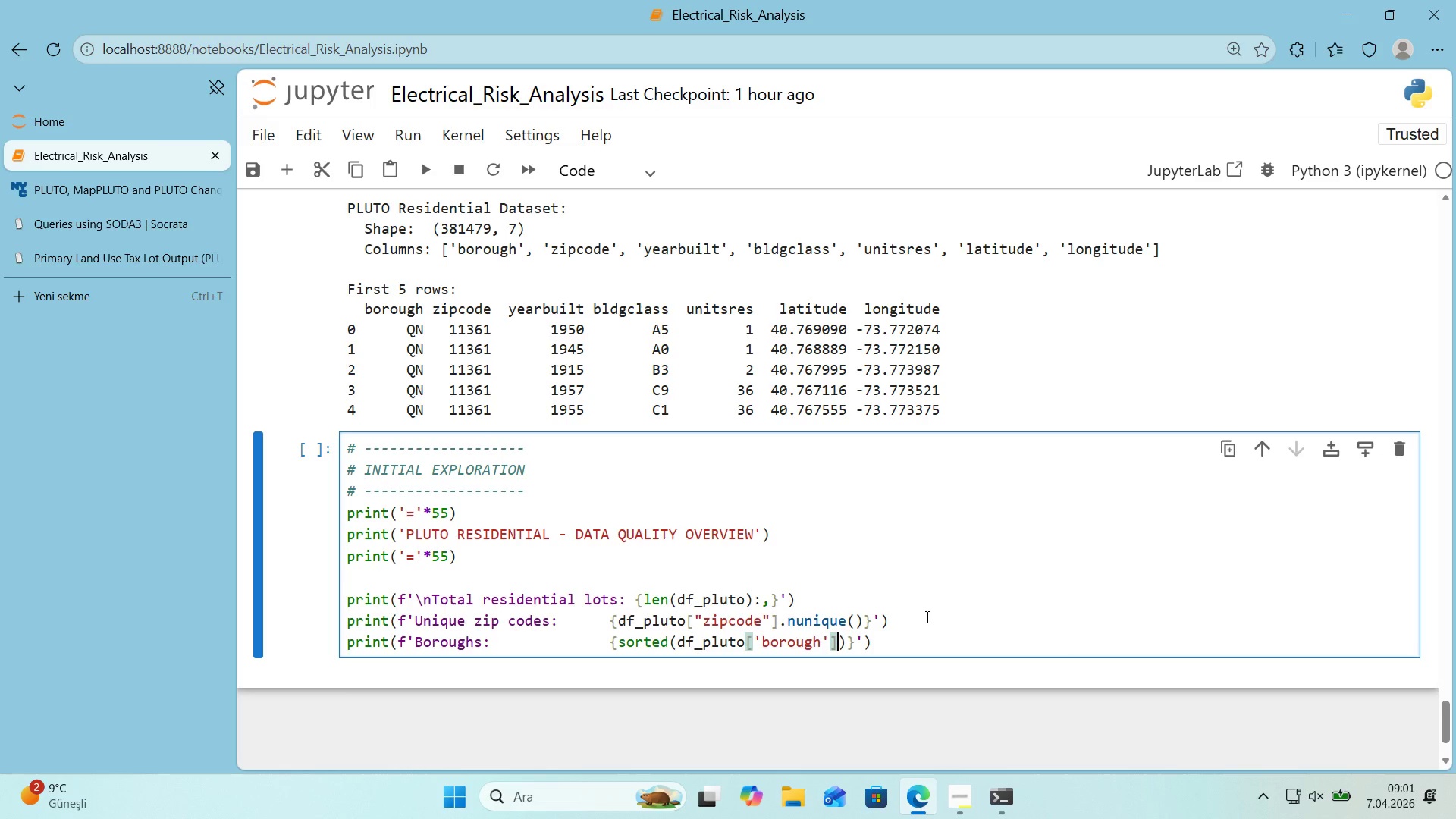 
type(.dropna)
 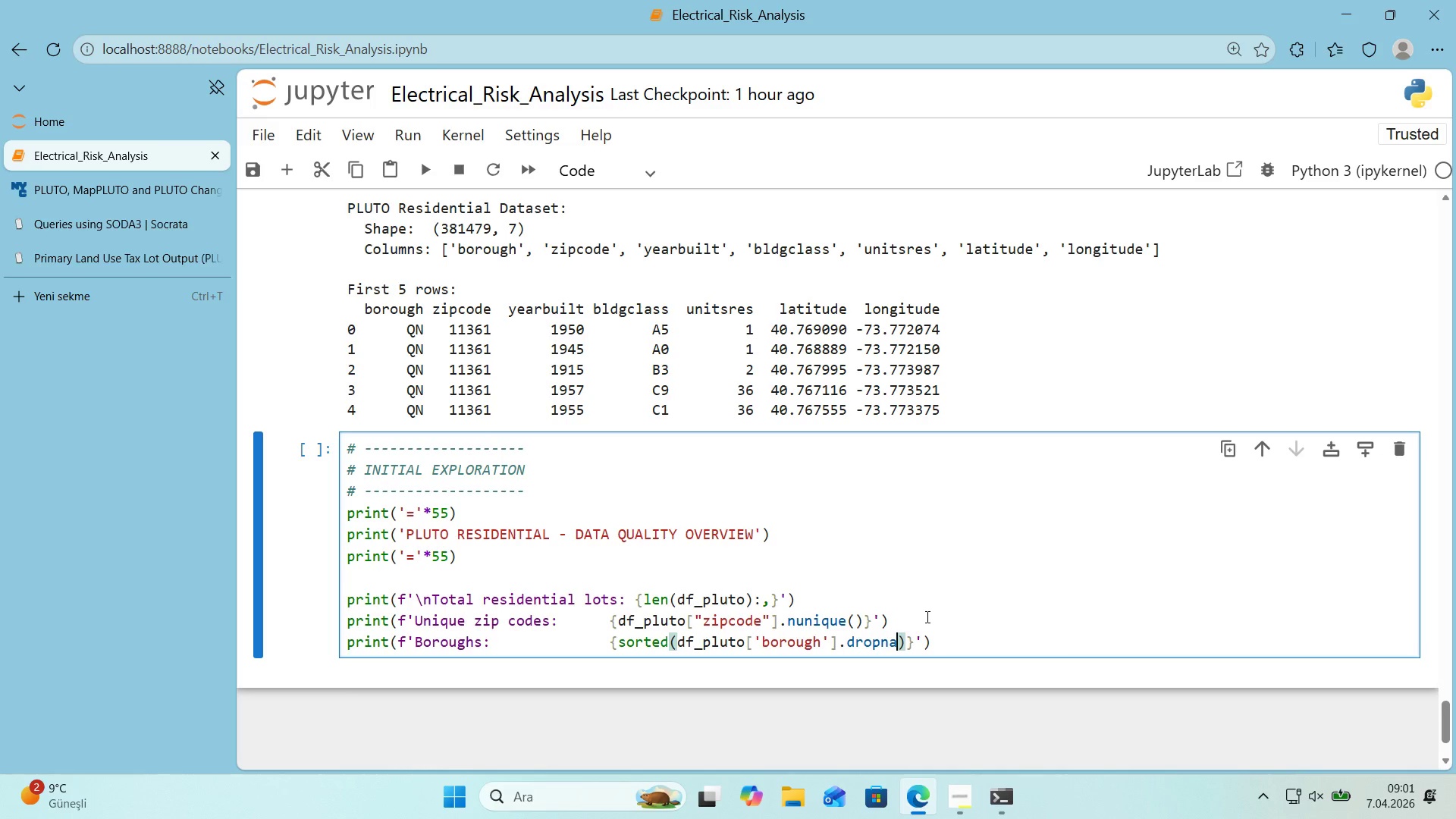 
type(*(.un'que*()
 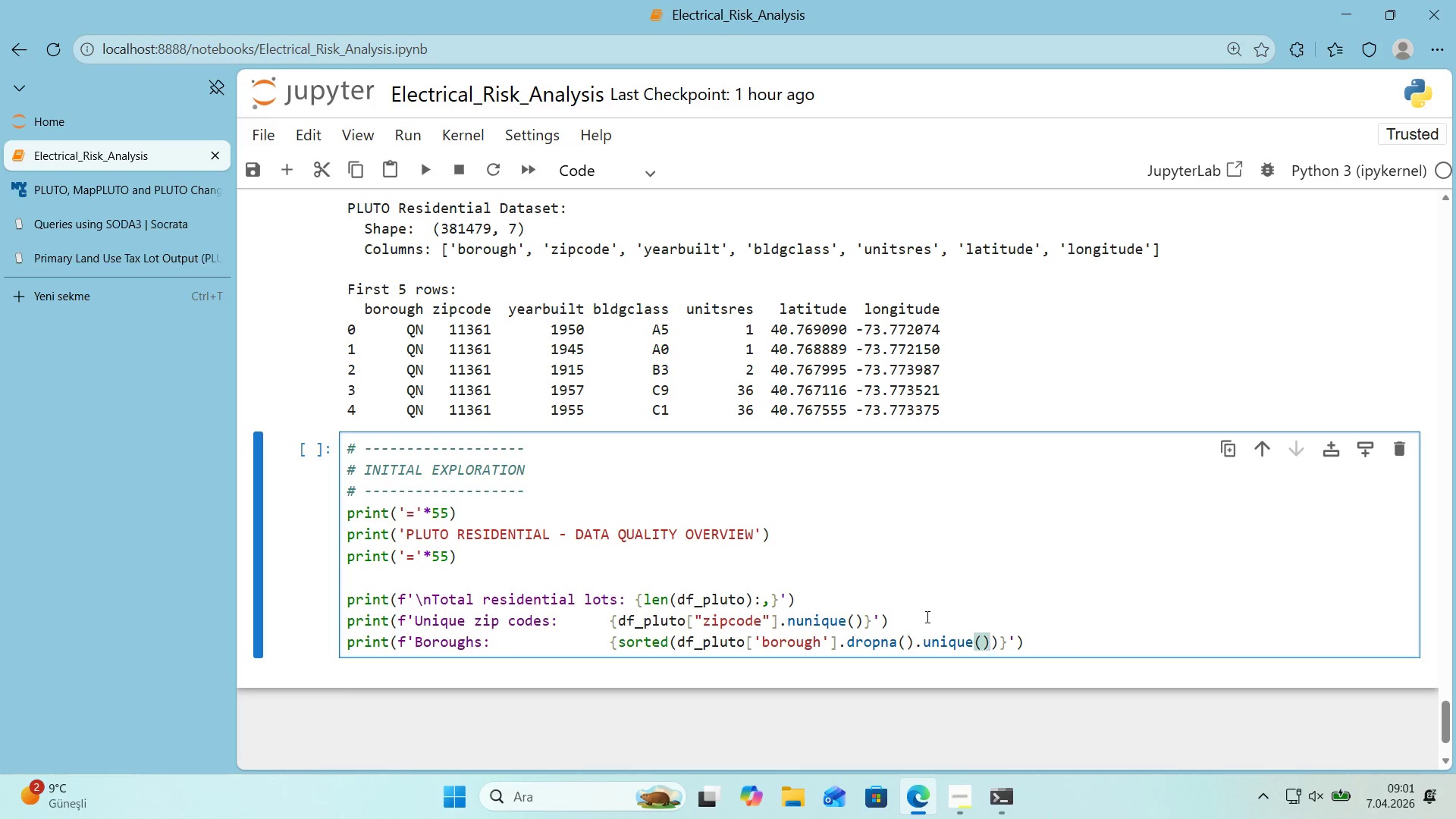 
key(ArrowRight)
 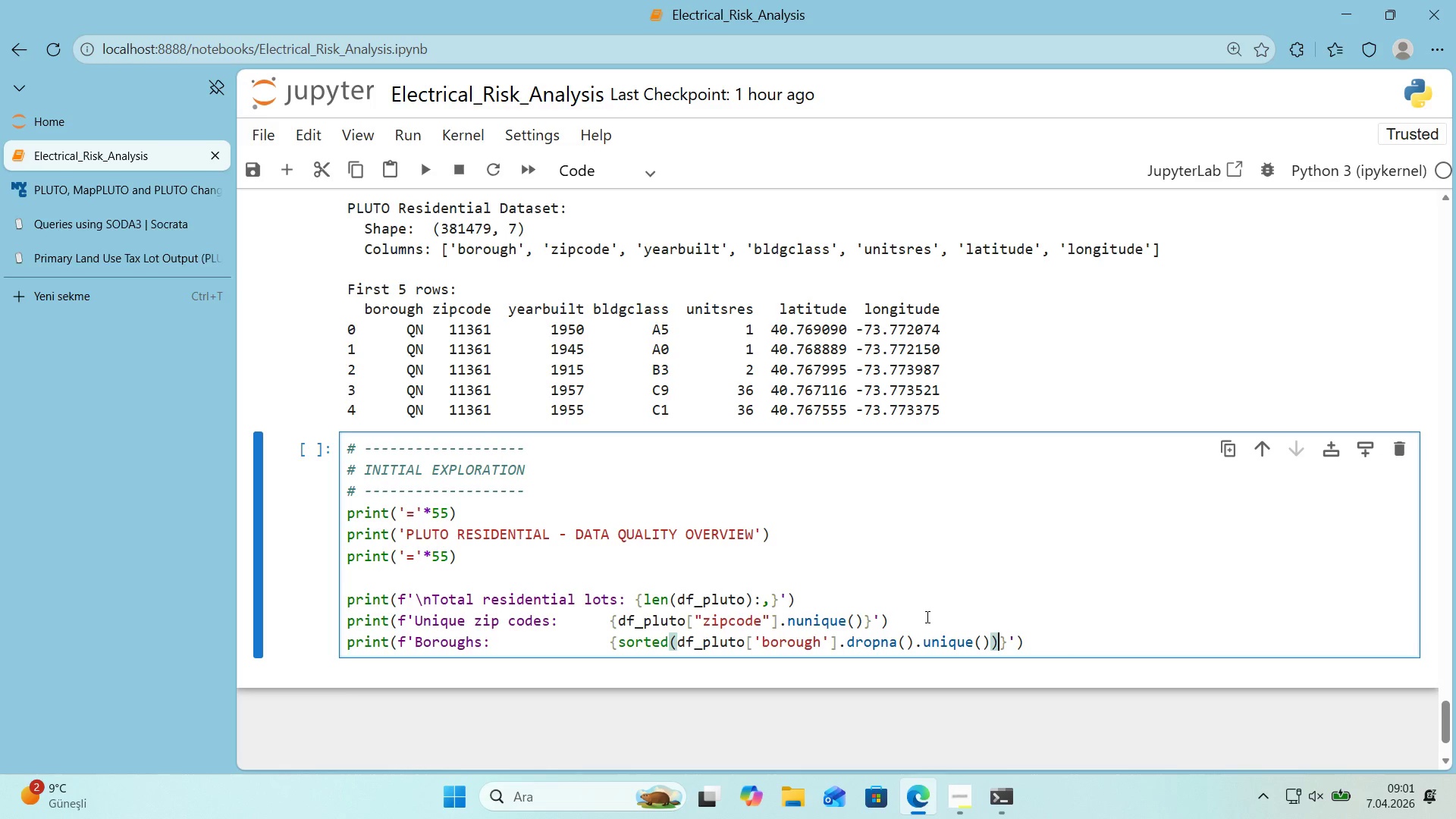 
key(ArrowRight)
 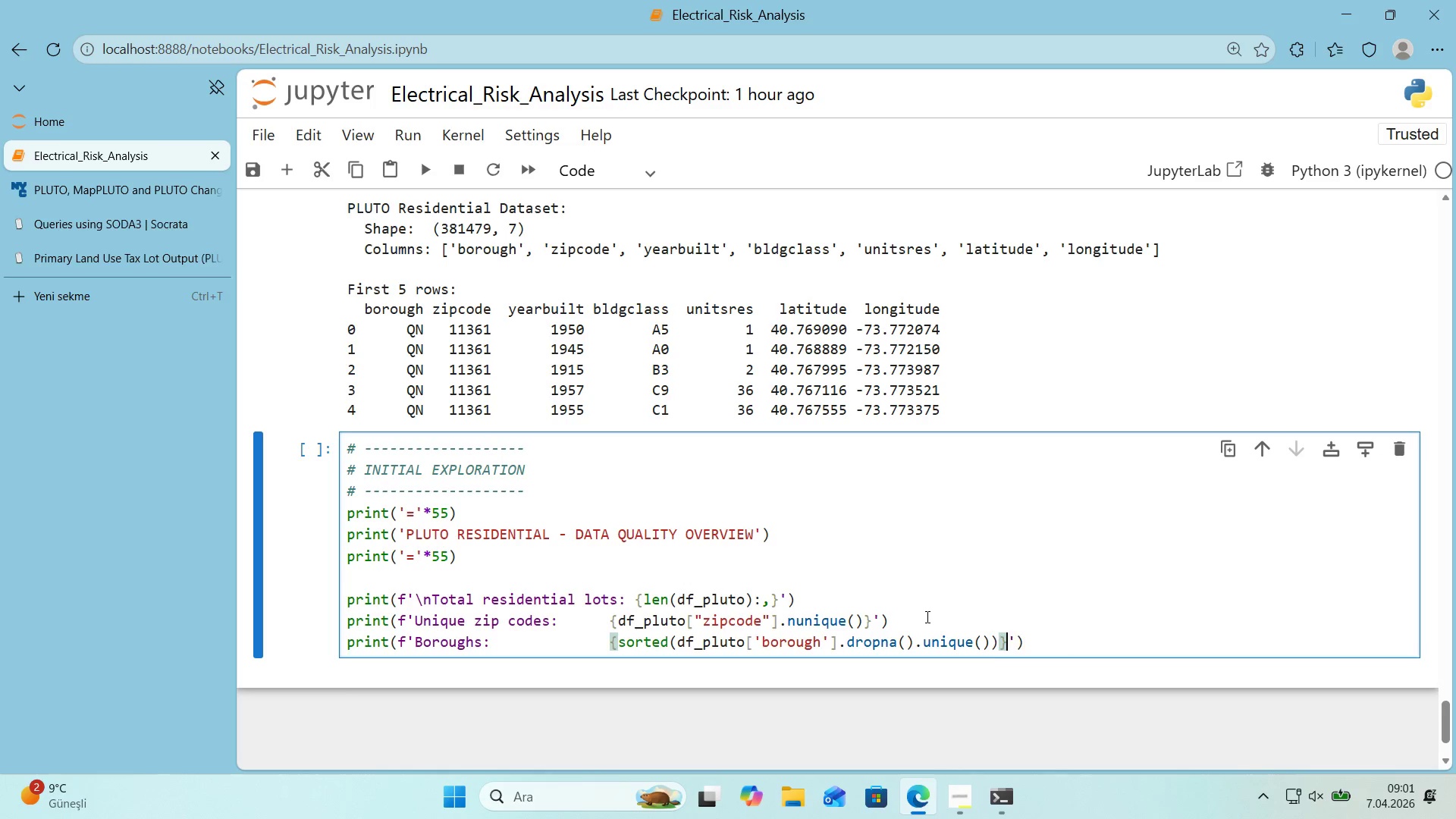 
key(ArrowRight)
 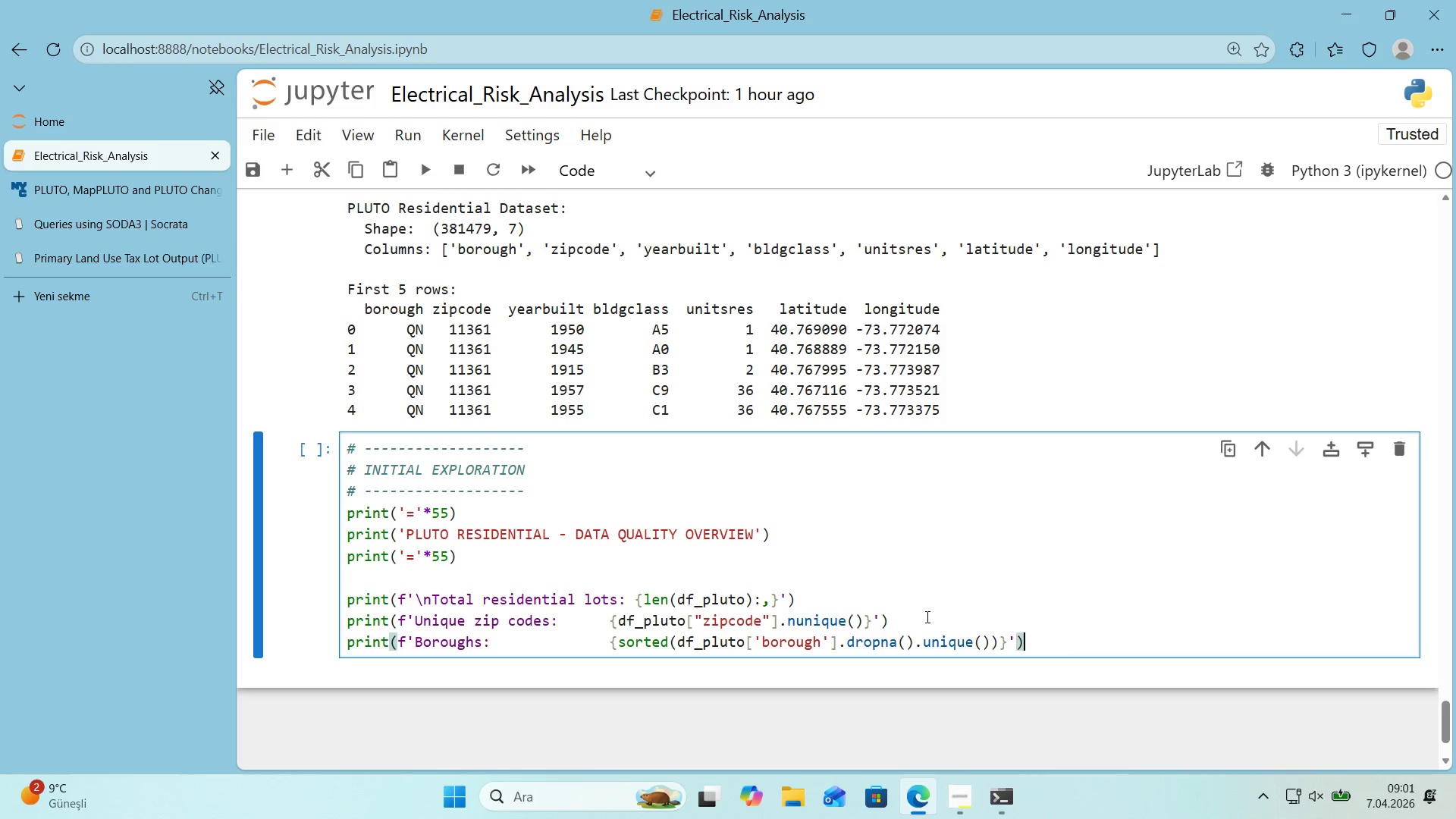 
key(ArrowRight)
 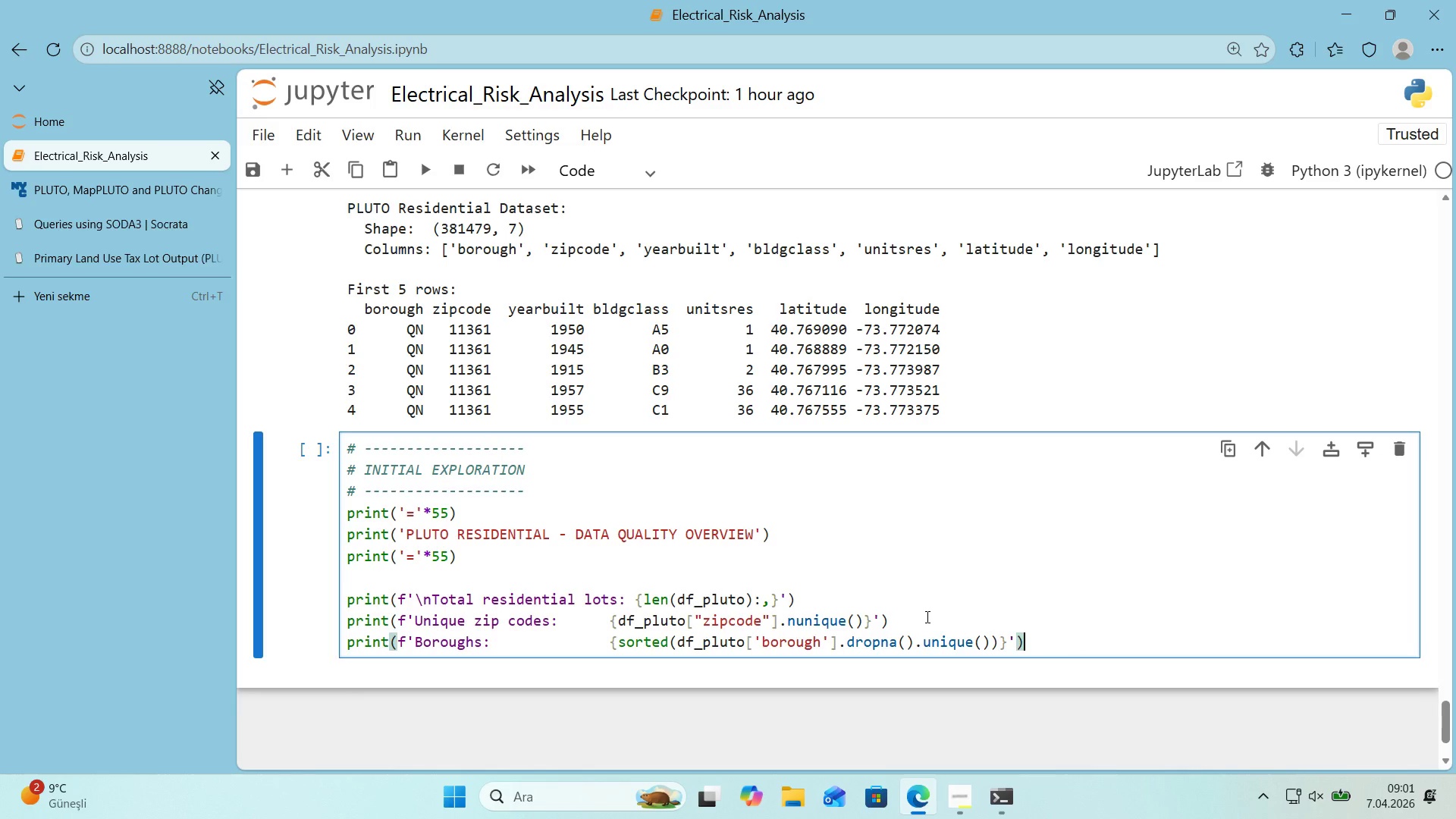 
key(Enter)
 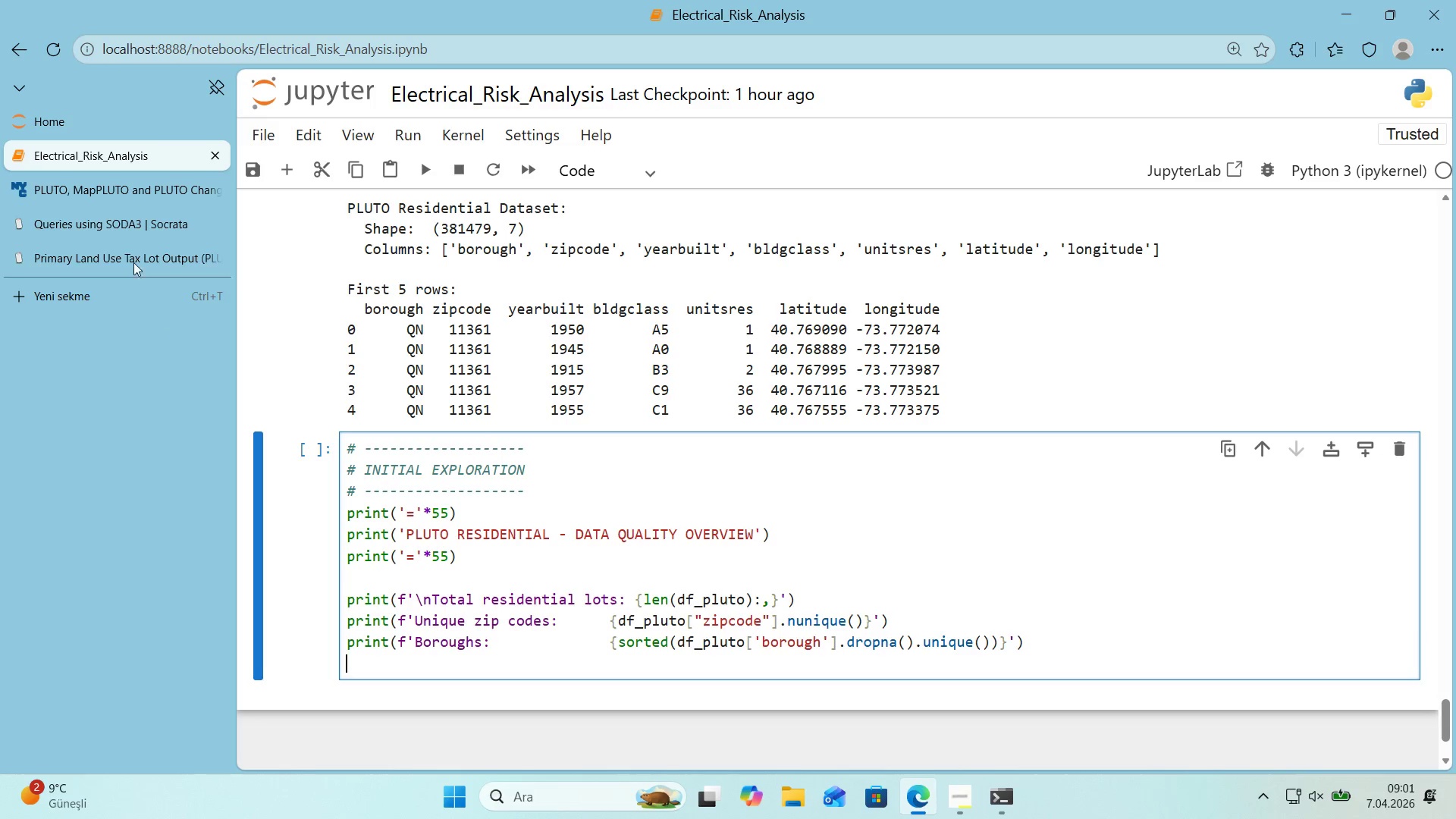 
left_click([98, 193])
 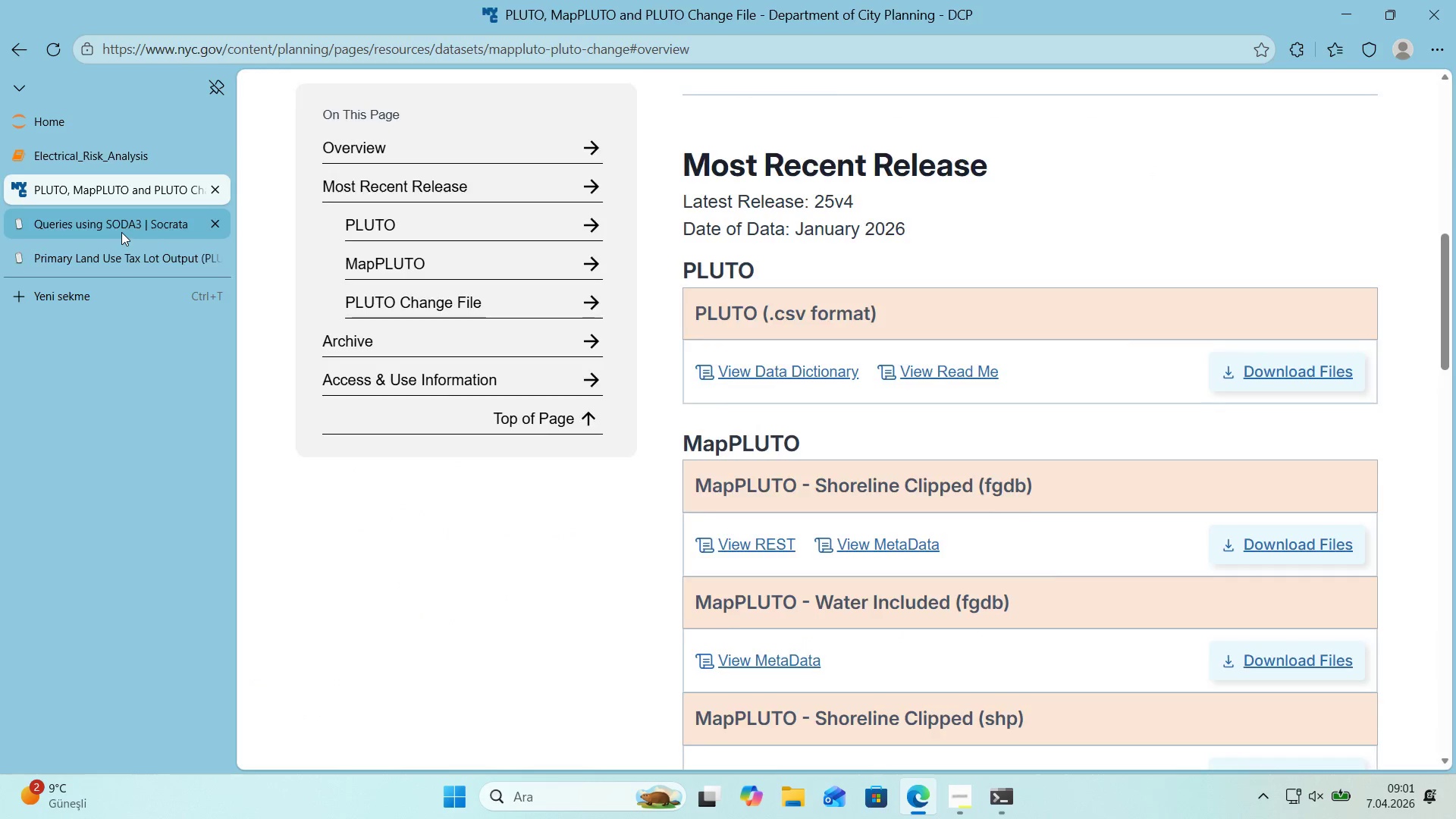 
double_click([122, 254])
 